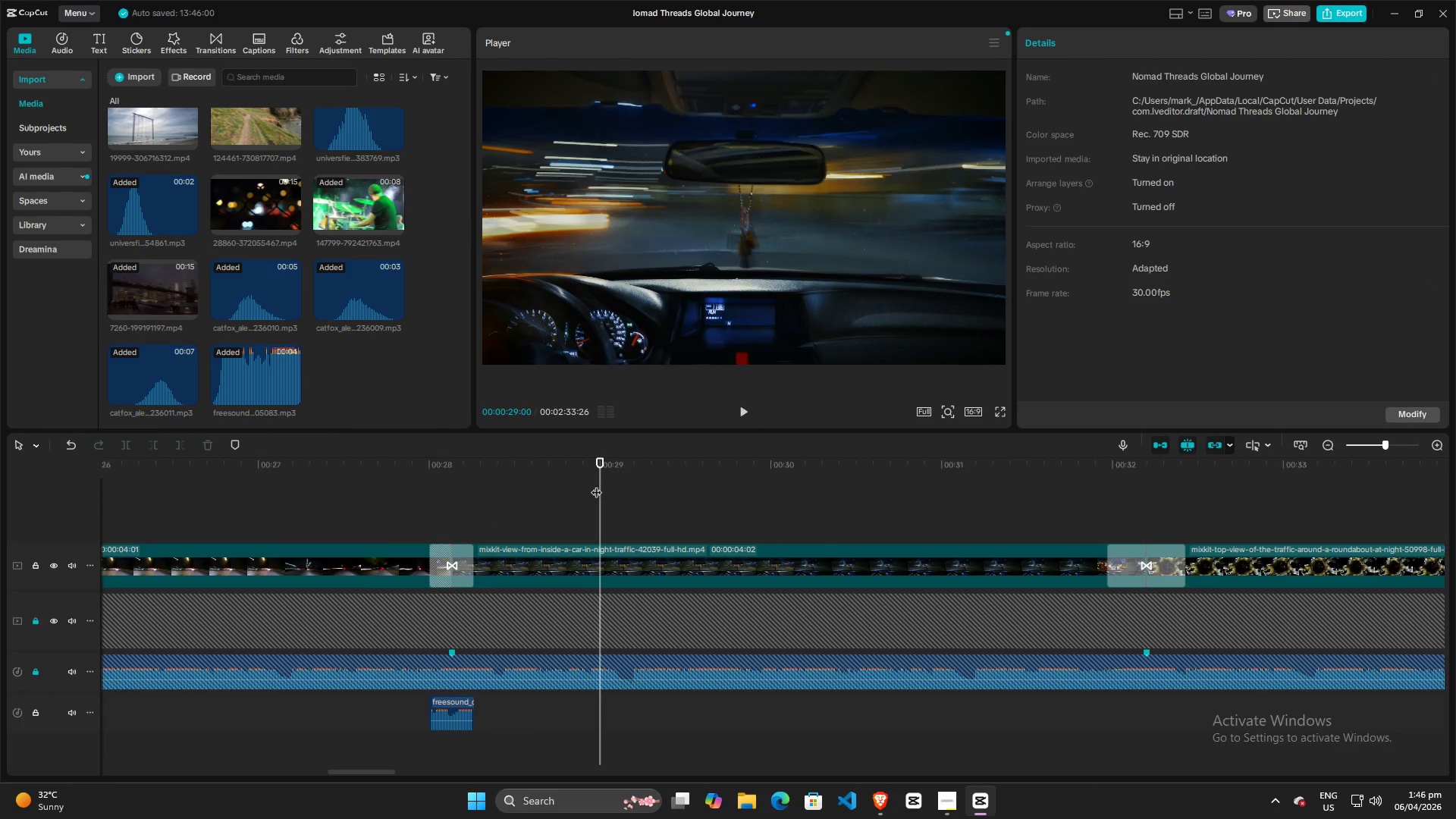 
left_click_drag(start_coordinate=[597, 485], to_coordinate=[315, 487])
 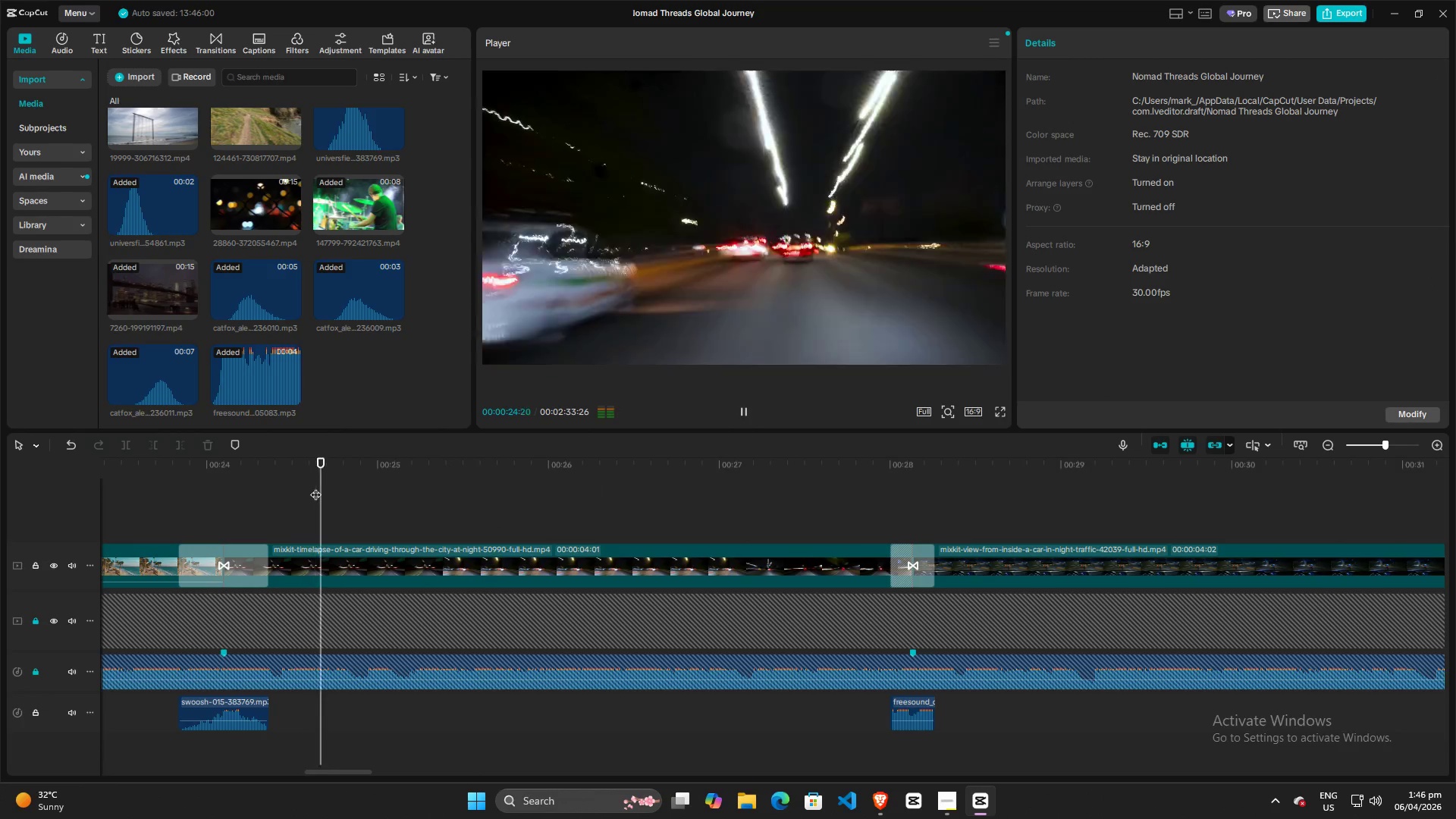 
key(Space)
 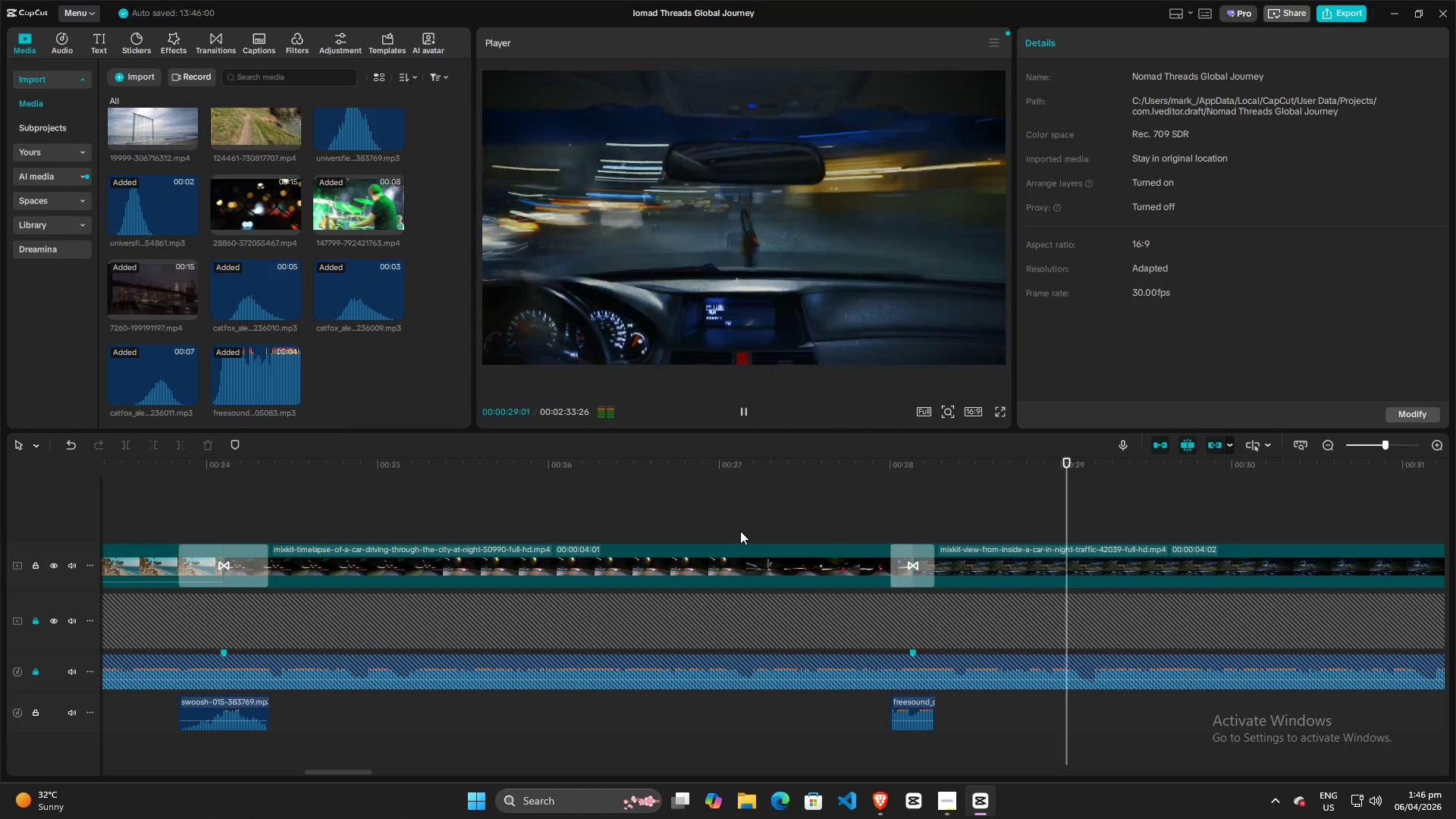 
wait(5.95)
 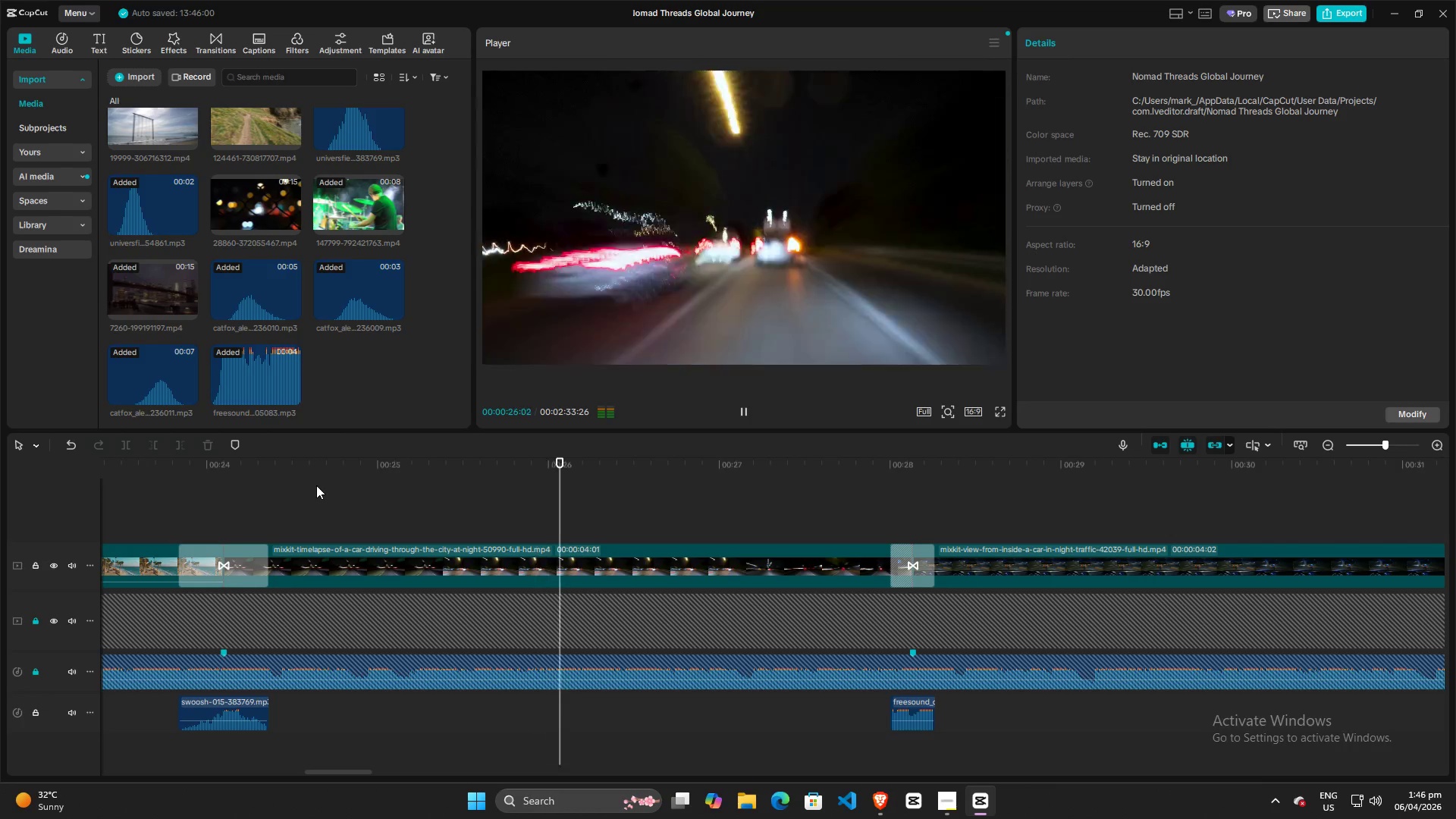 
key(Space)
 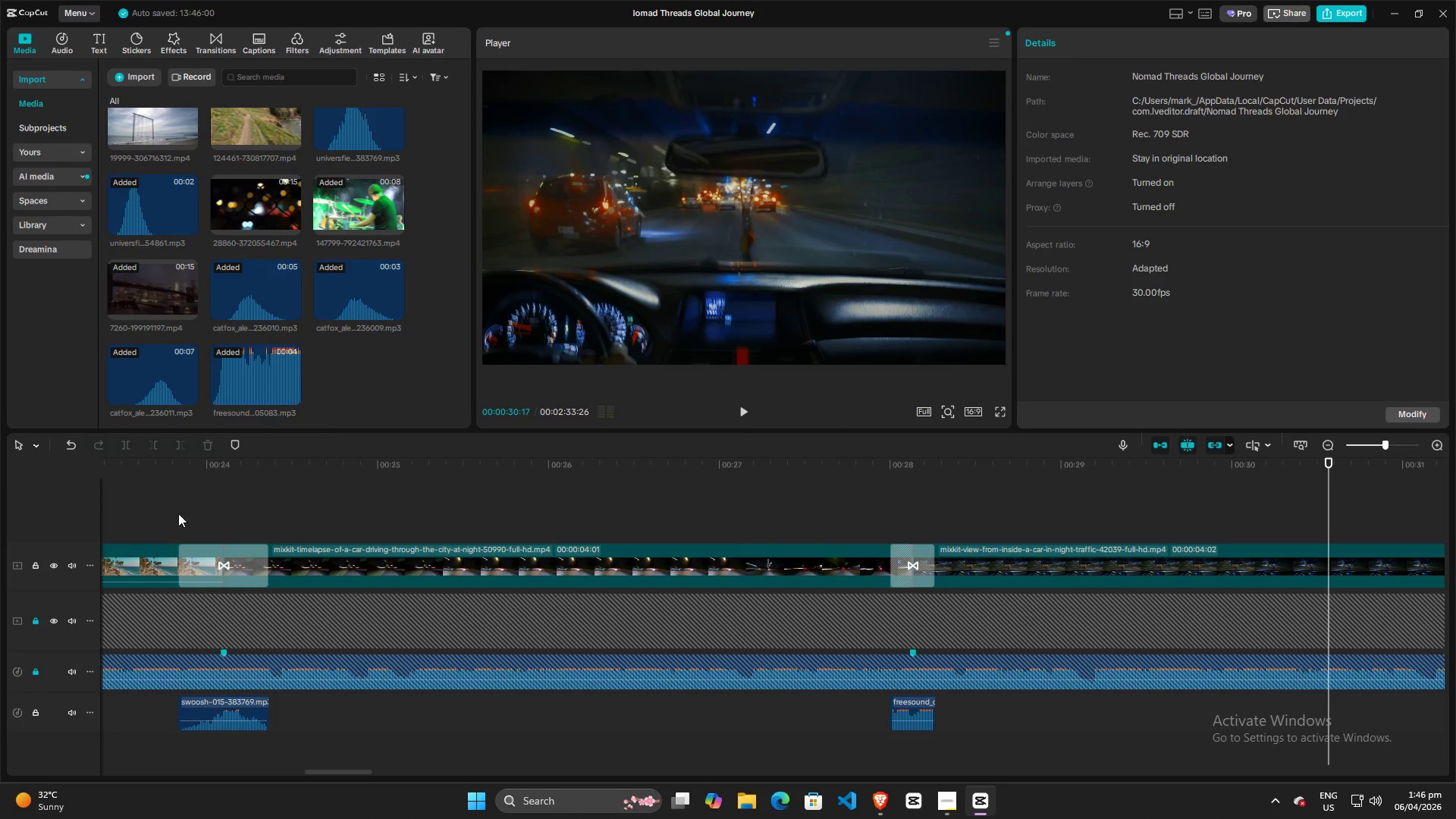 
left_click([168, 511])
 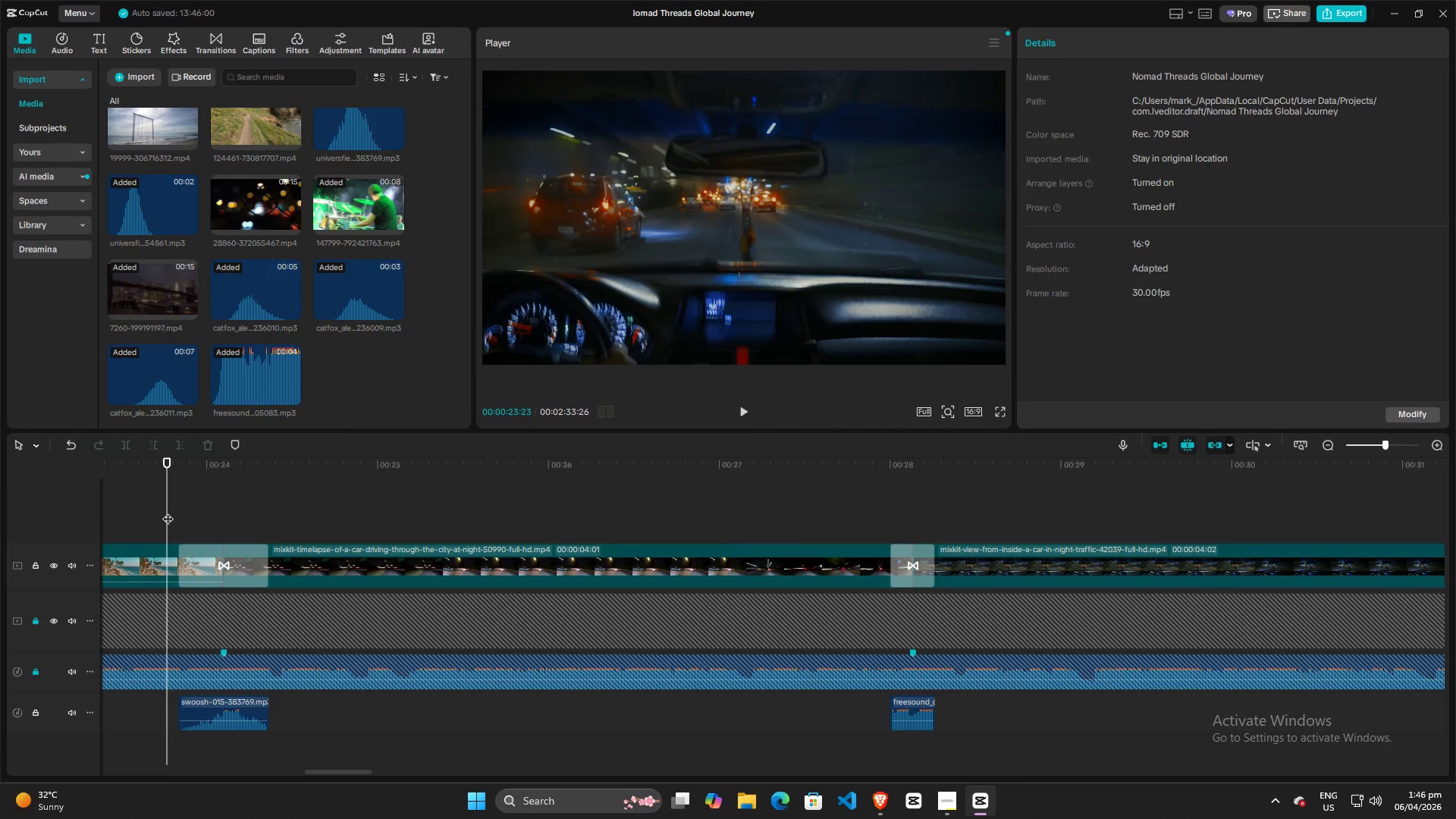 
key(Space)
 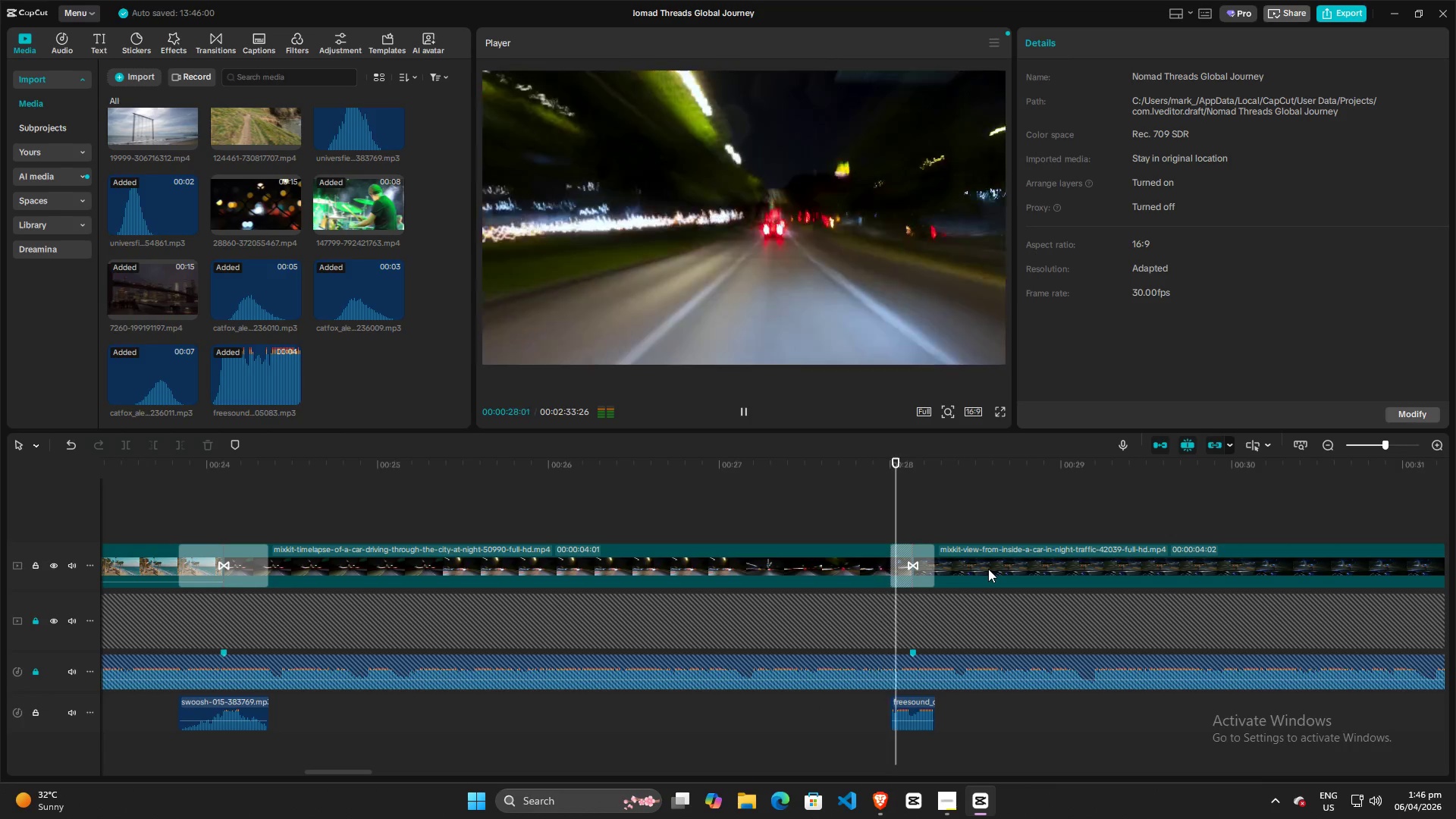 
wait(5.83)
 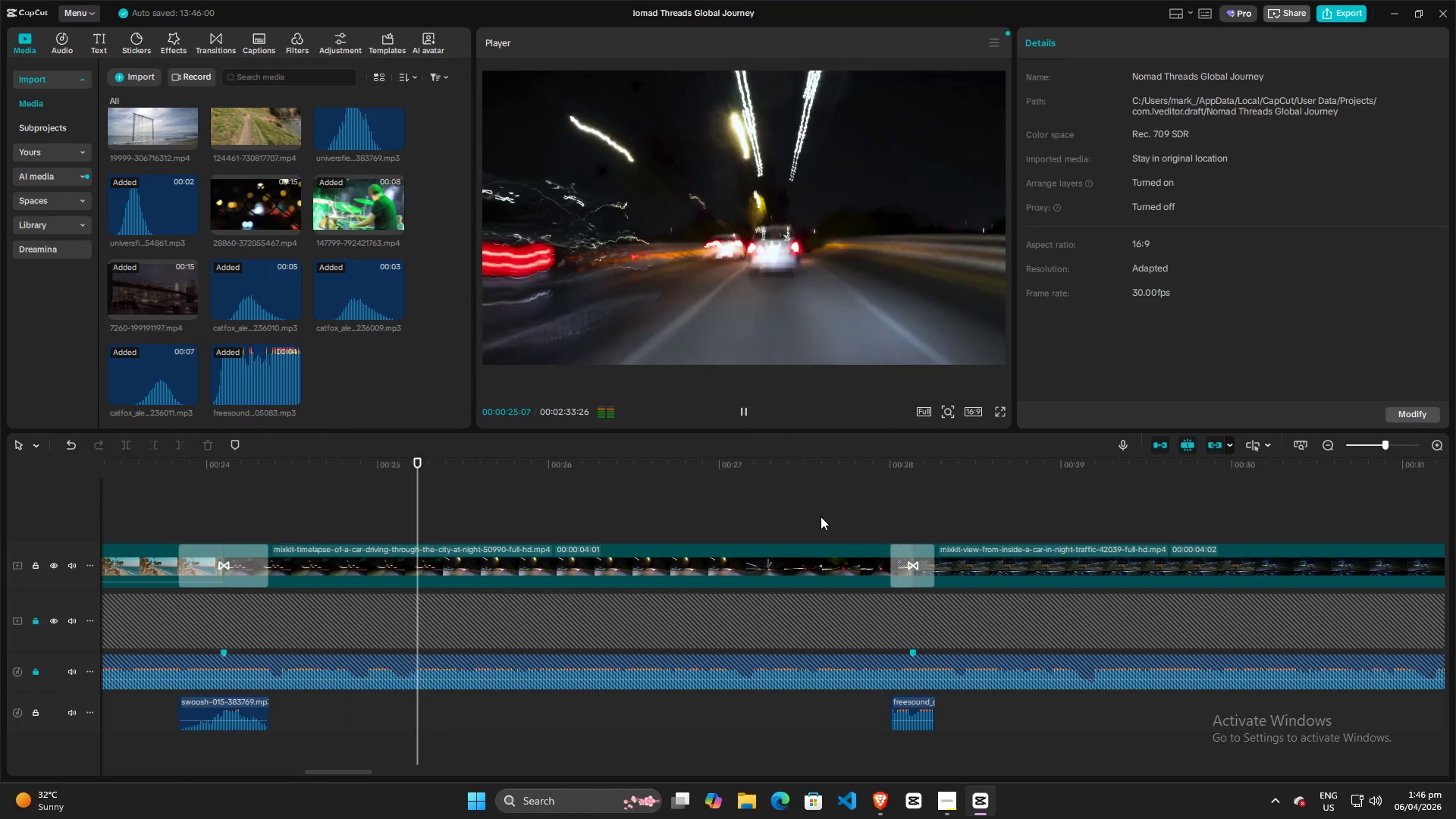 
key(Space)
 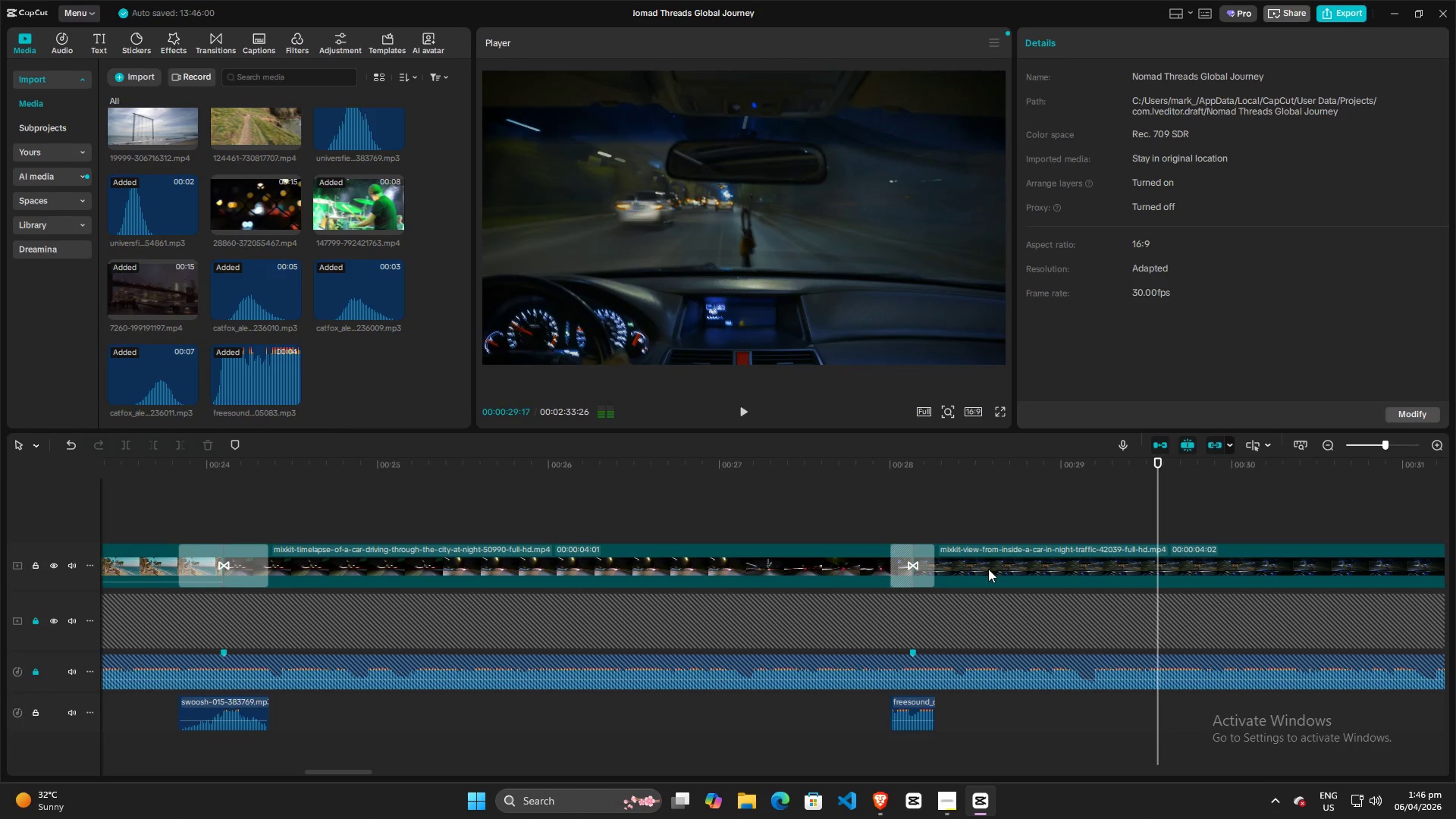 
key(Alt+AltLeft)
 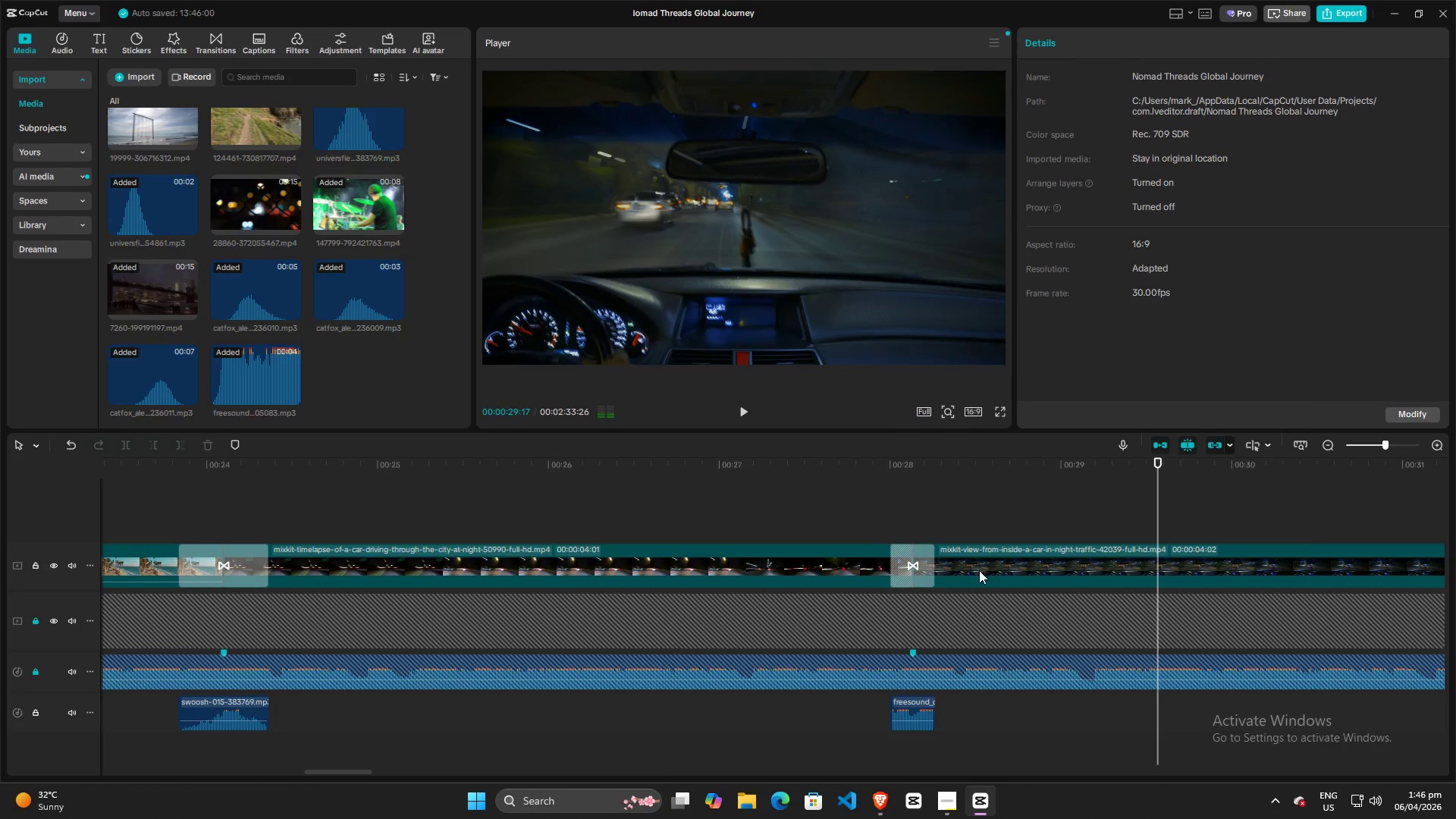 
key(Alt+Tab)
 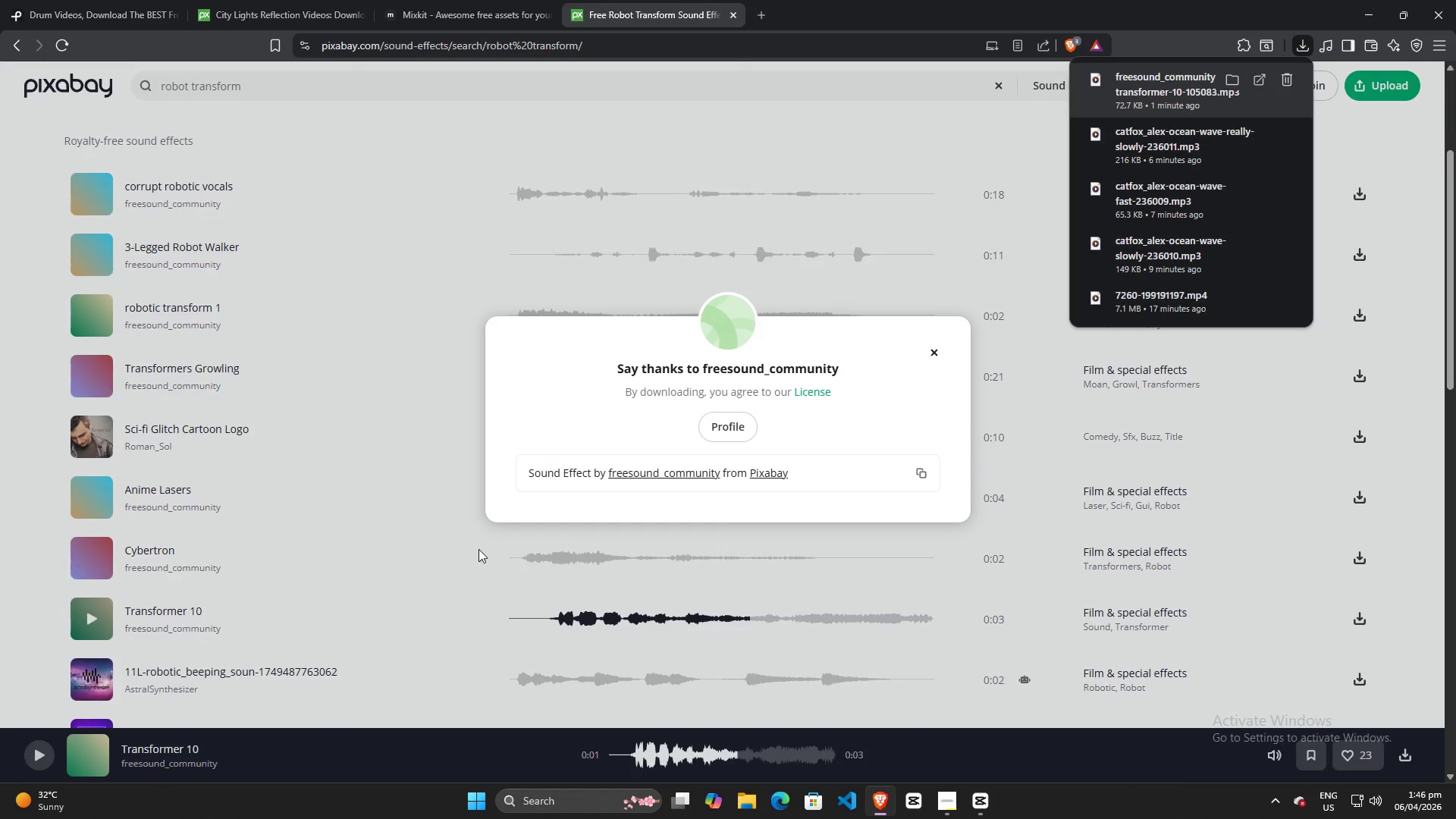 
scroll: coordinate [370, 549], scroll_direction: down, amount: 2.0
 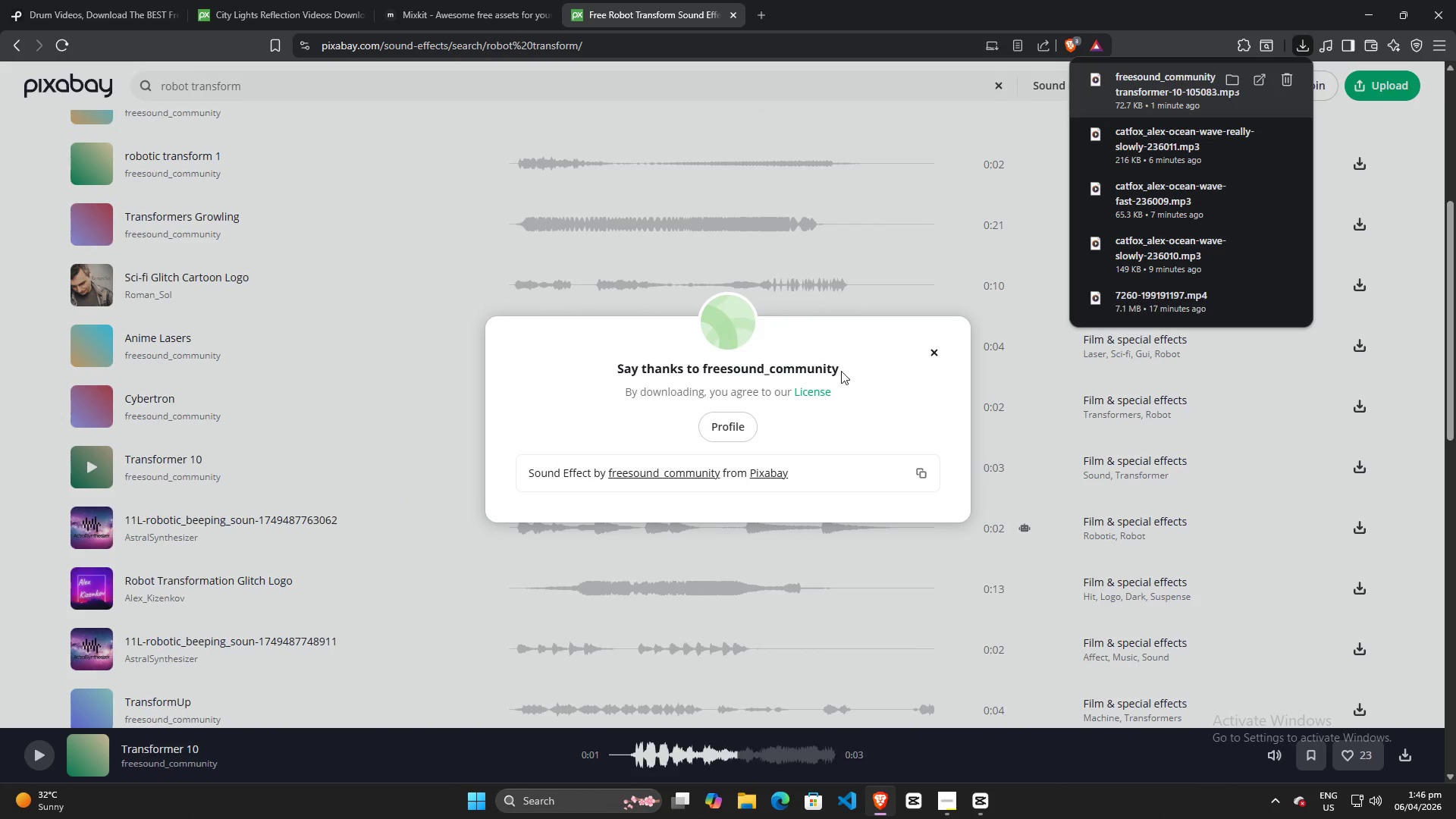 
key(Escape)
 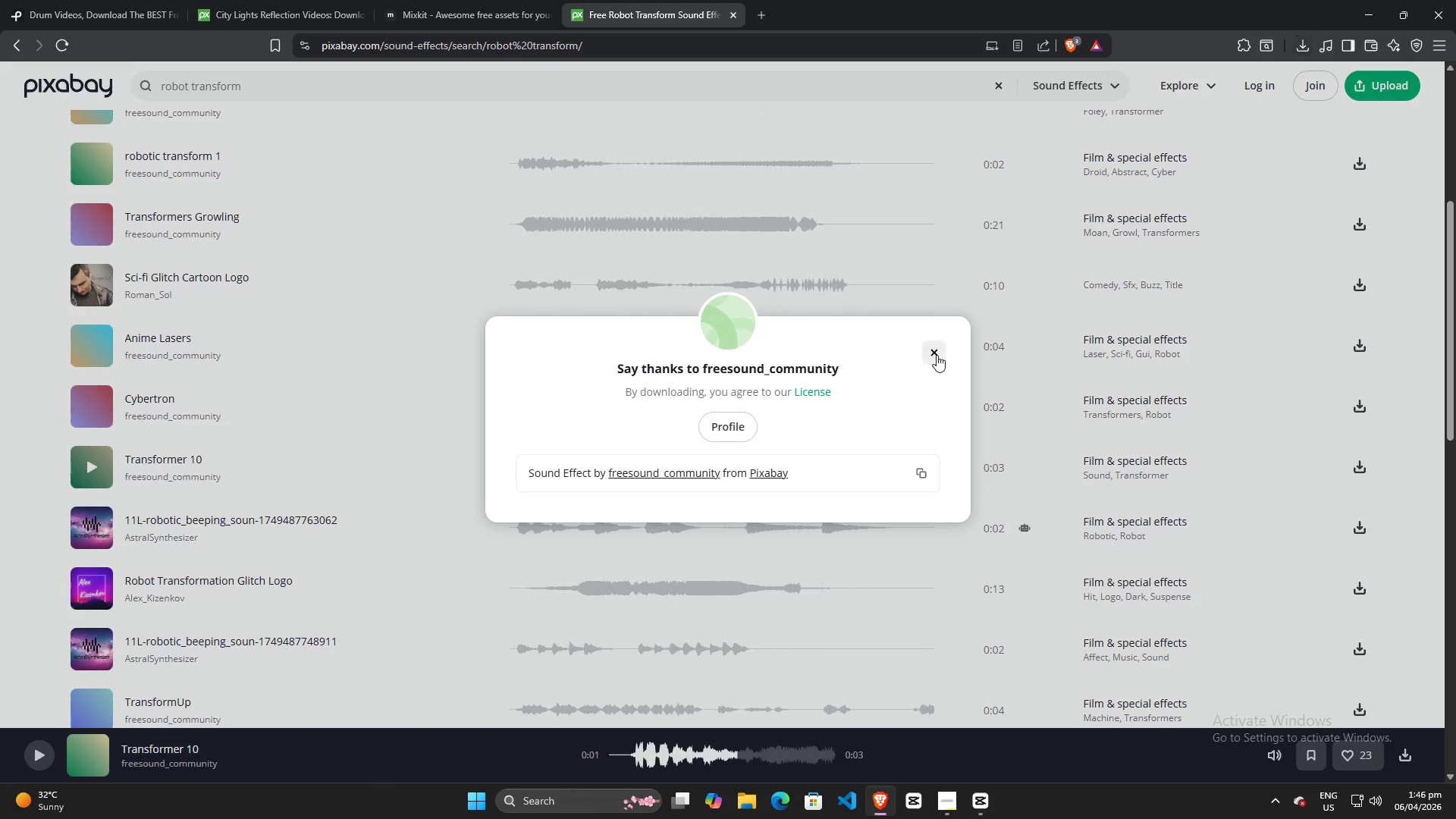 
left_click([937, 355])
 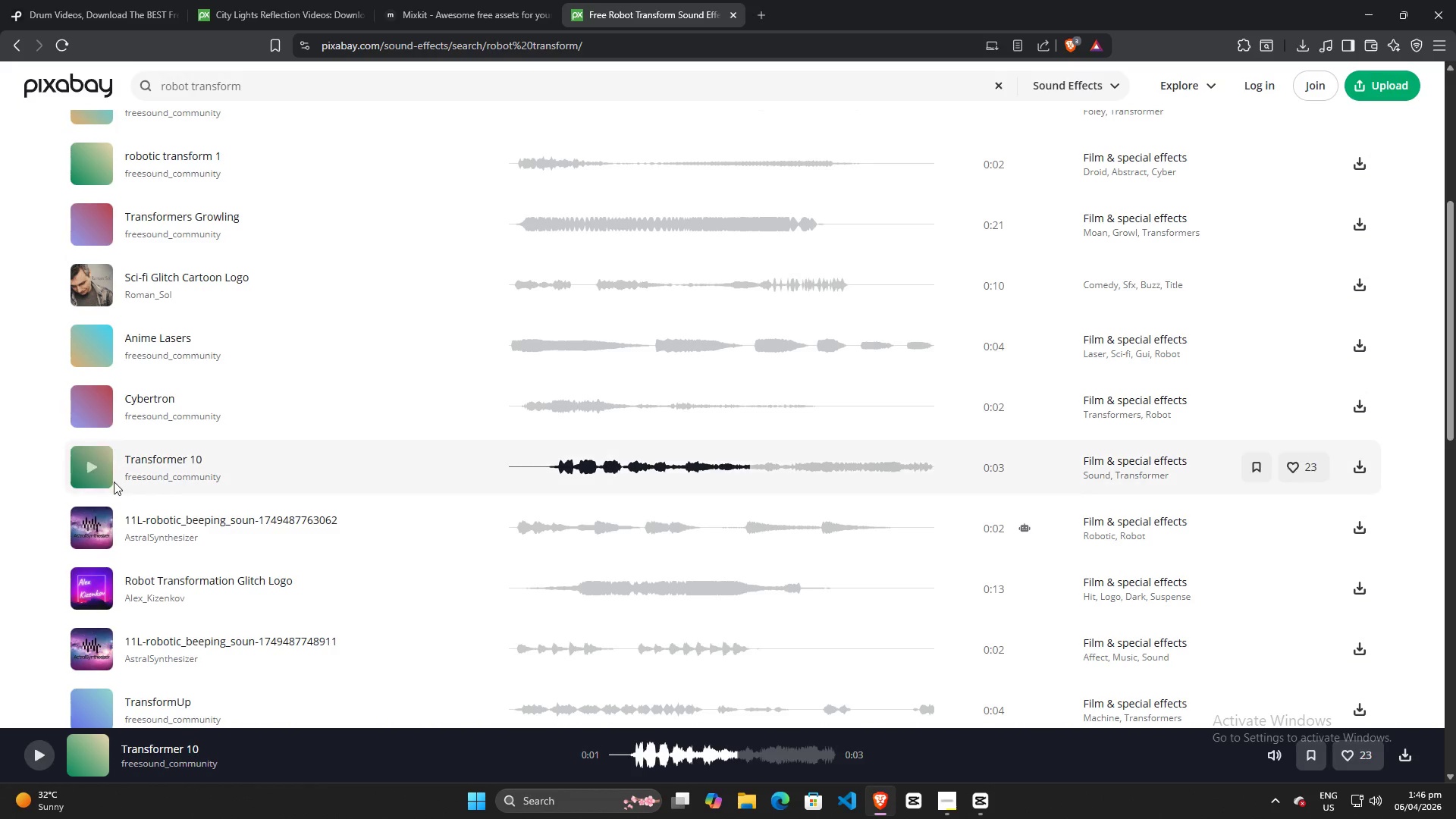 
left_click([89, 466])
 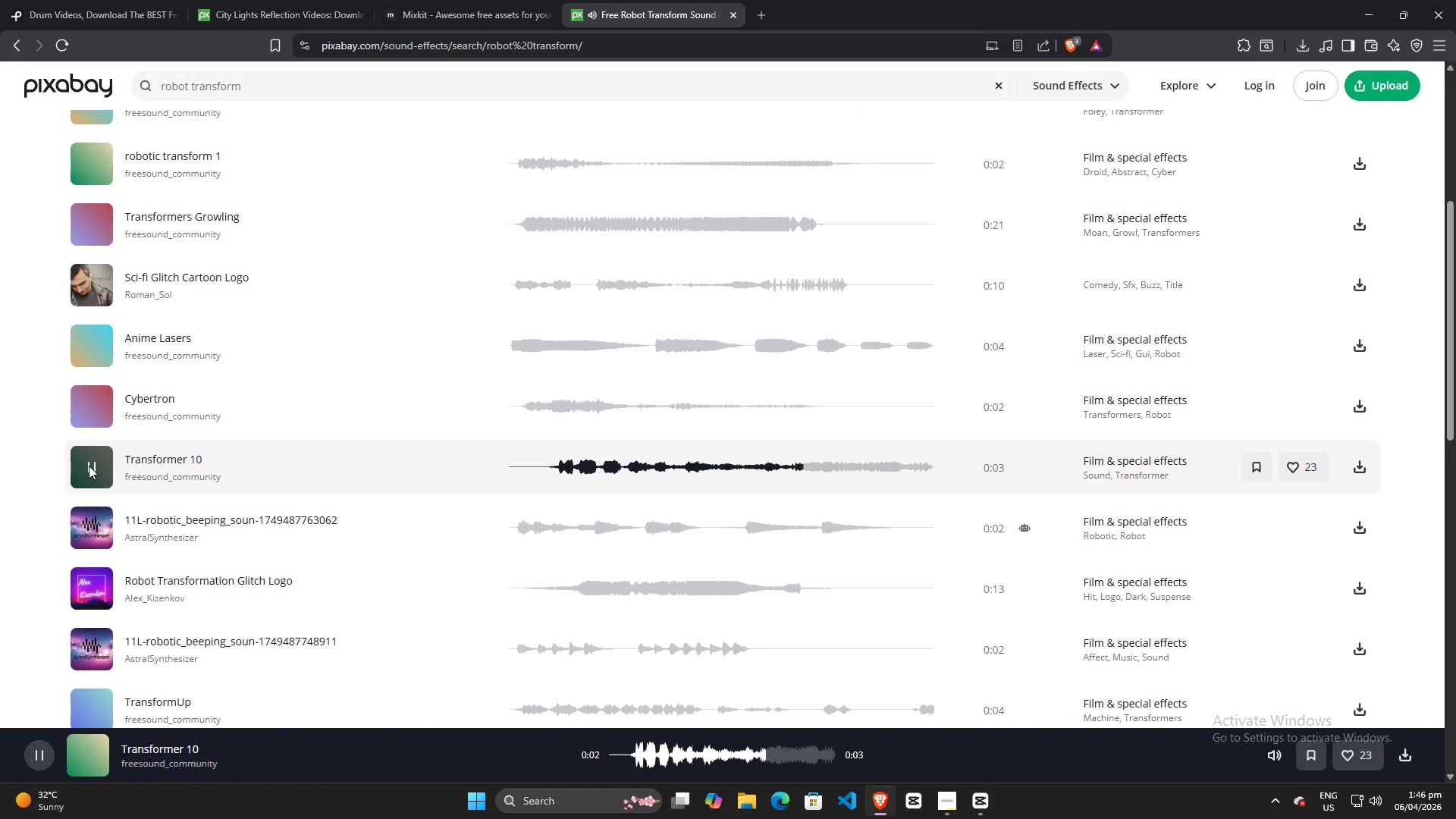 
left_click([89, 466])
 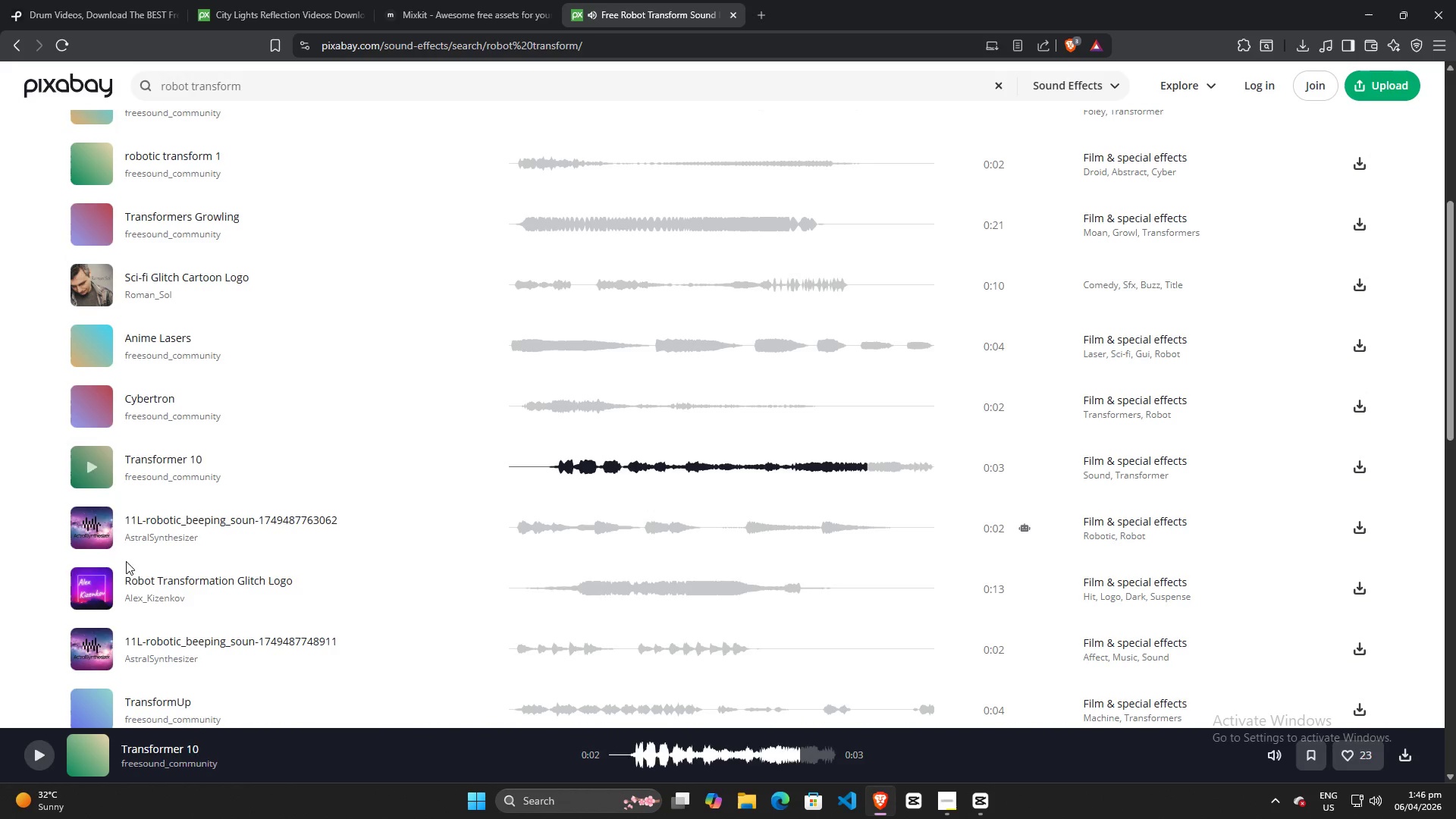 
scroll: coordinate [133, 576], scroll_direction: down, amount: 3.0
 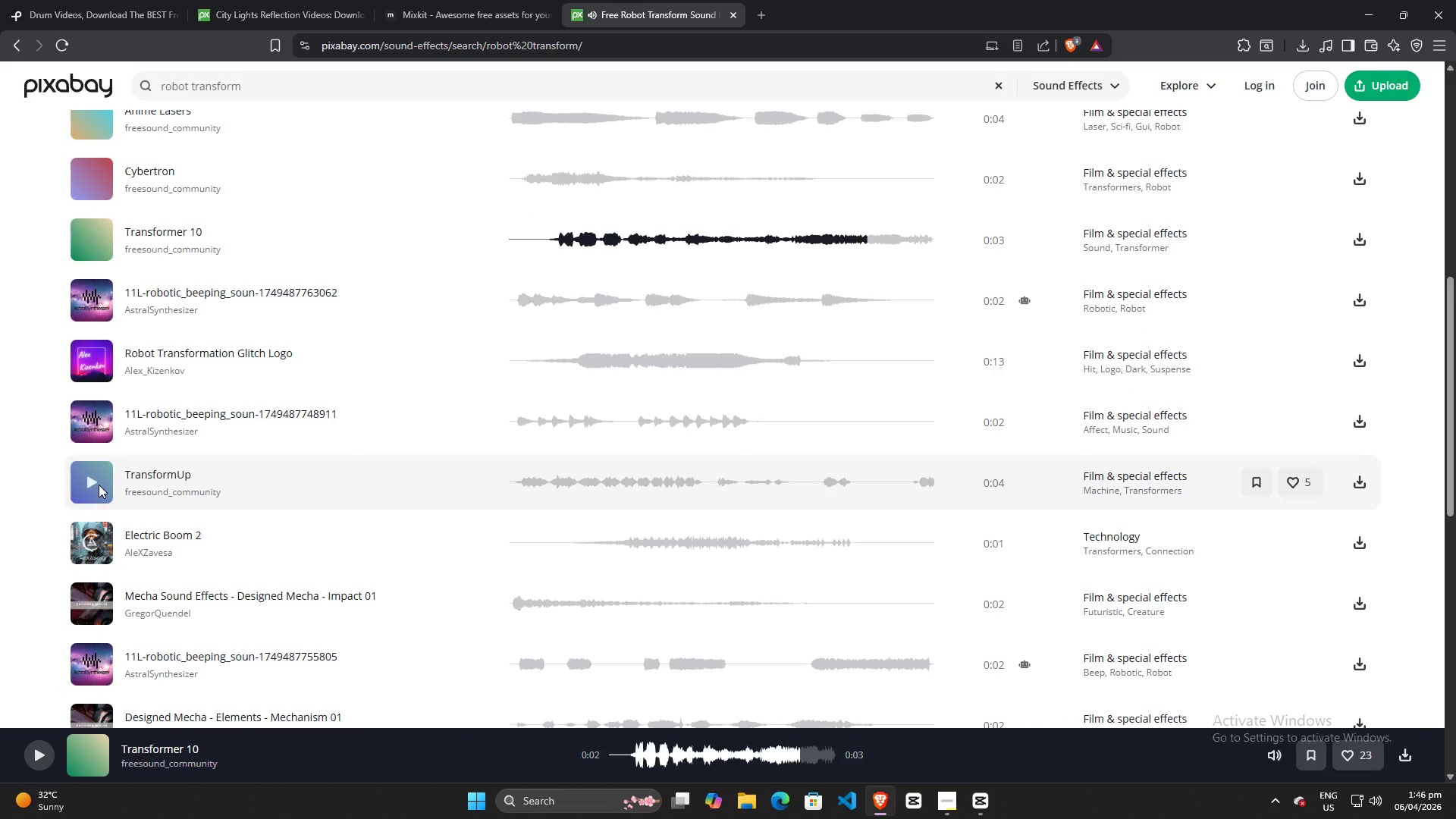 
left_click([98, 485])
 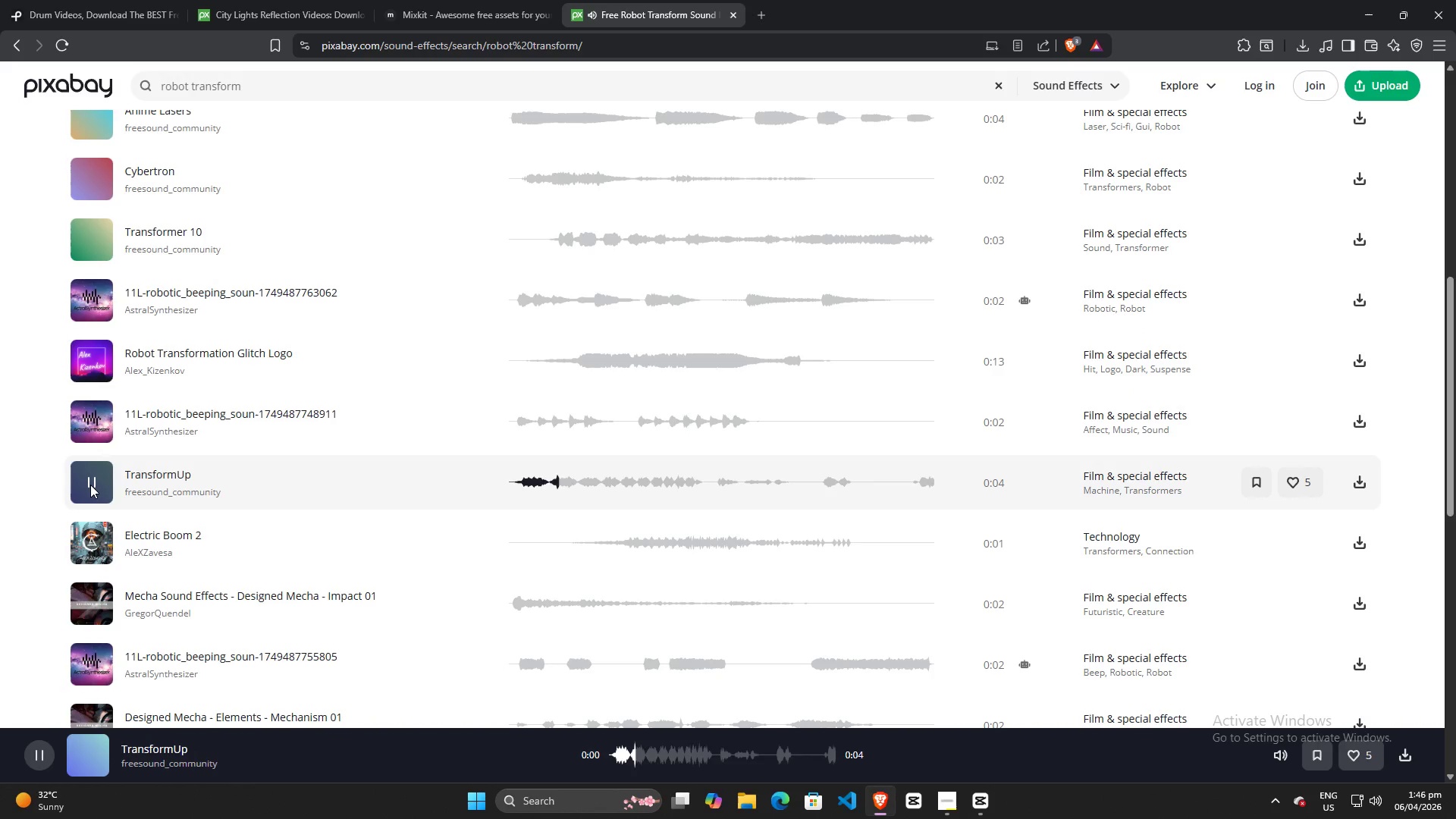 
left_click([90, 485])
 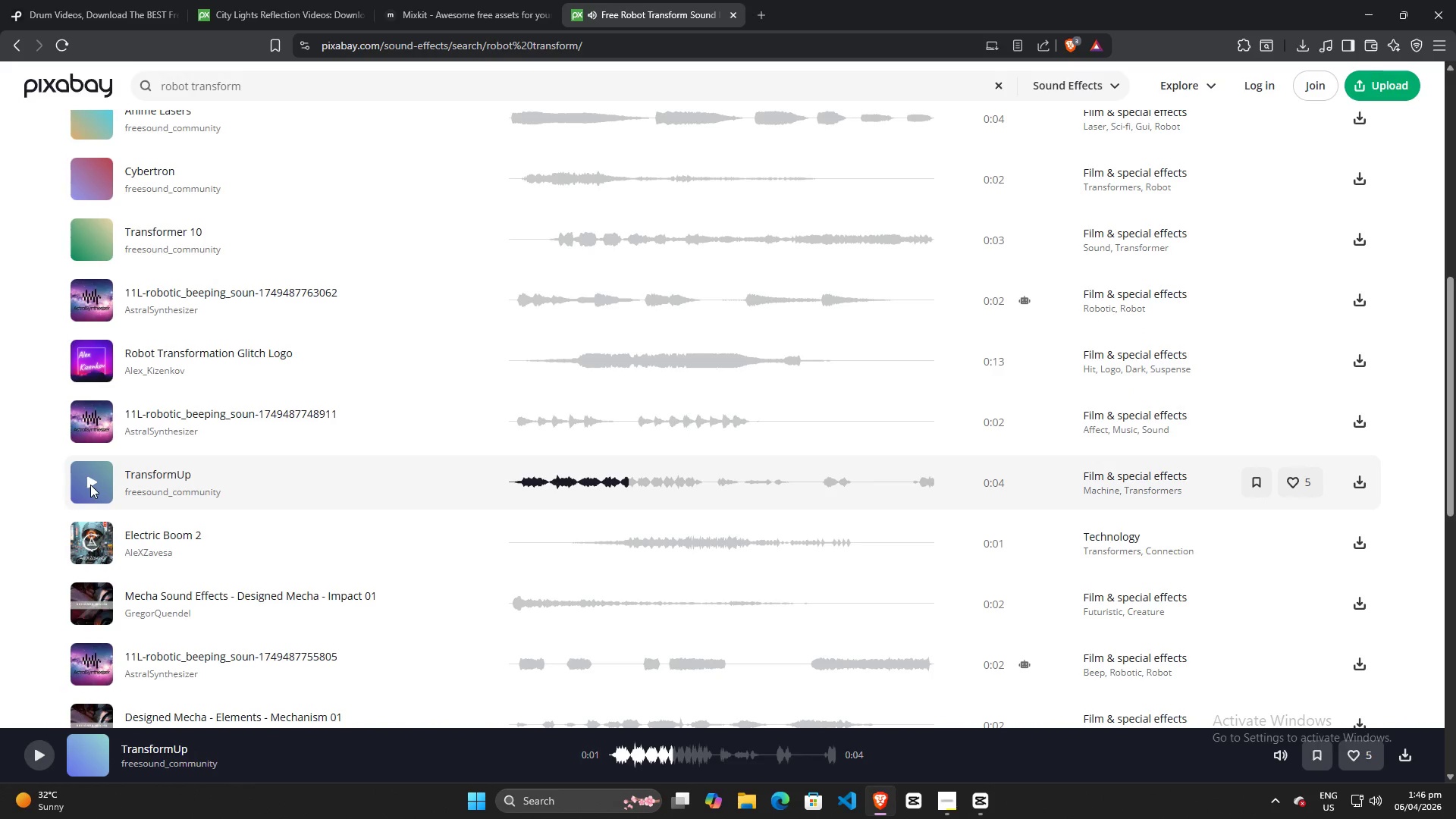 
key(Alt+AltLeft)
 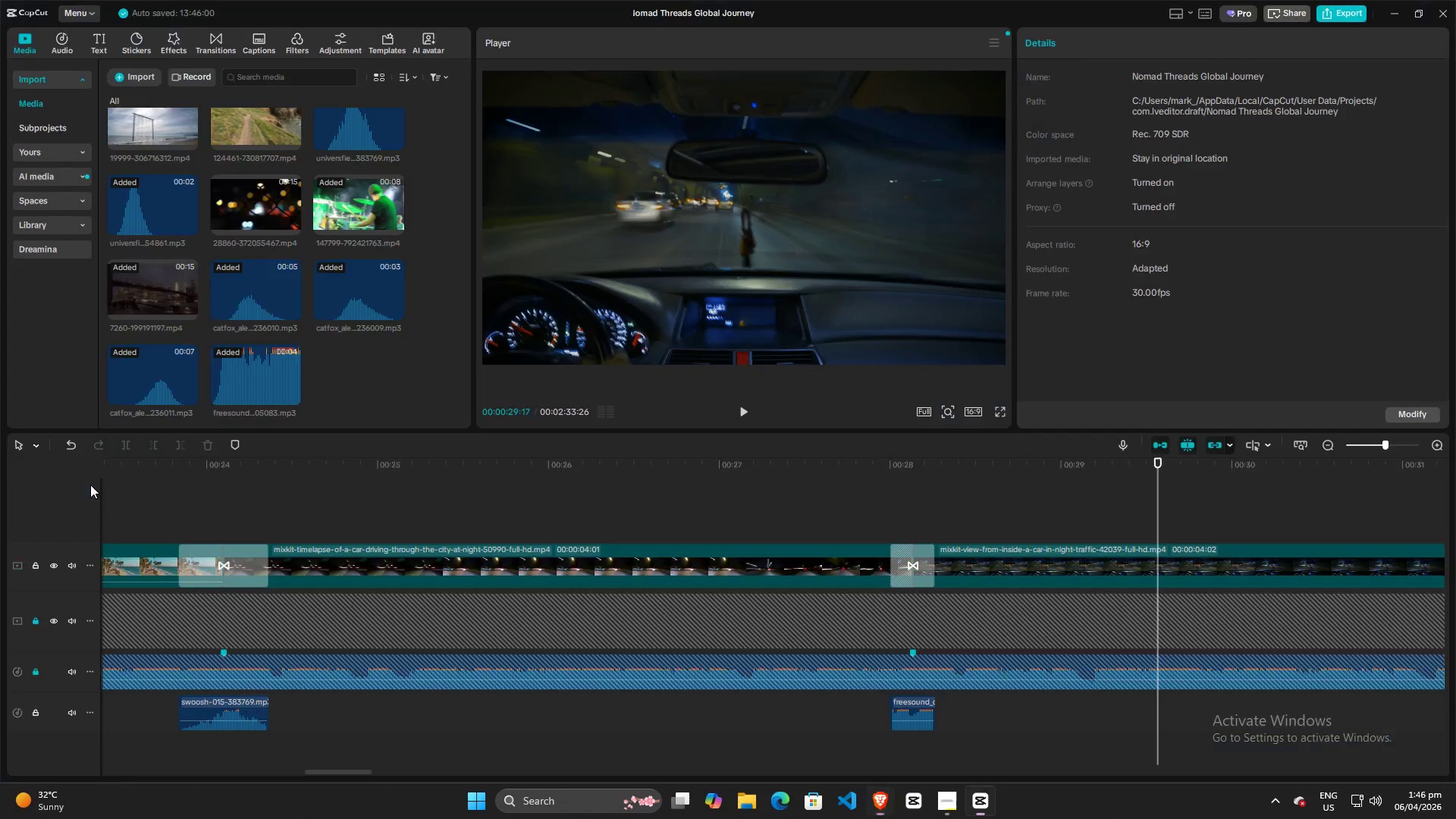 
key(Alt+Tab)
 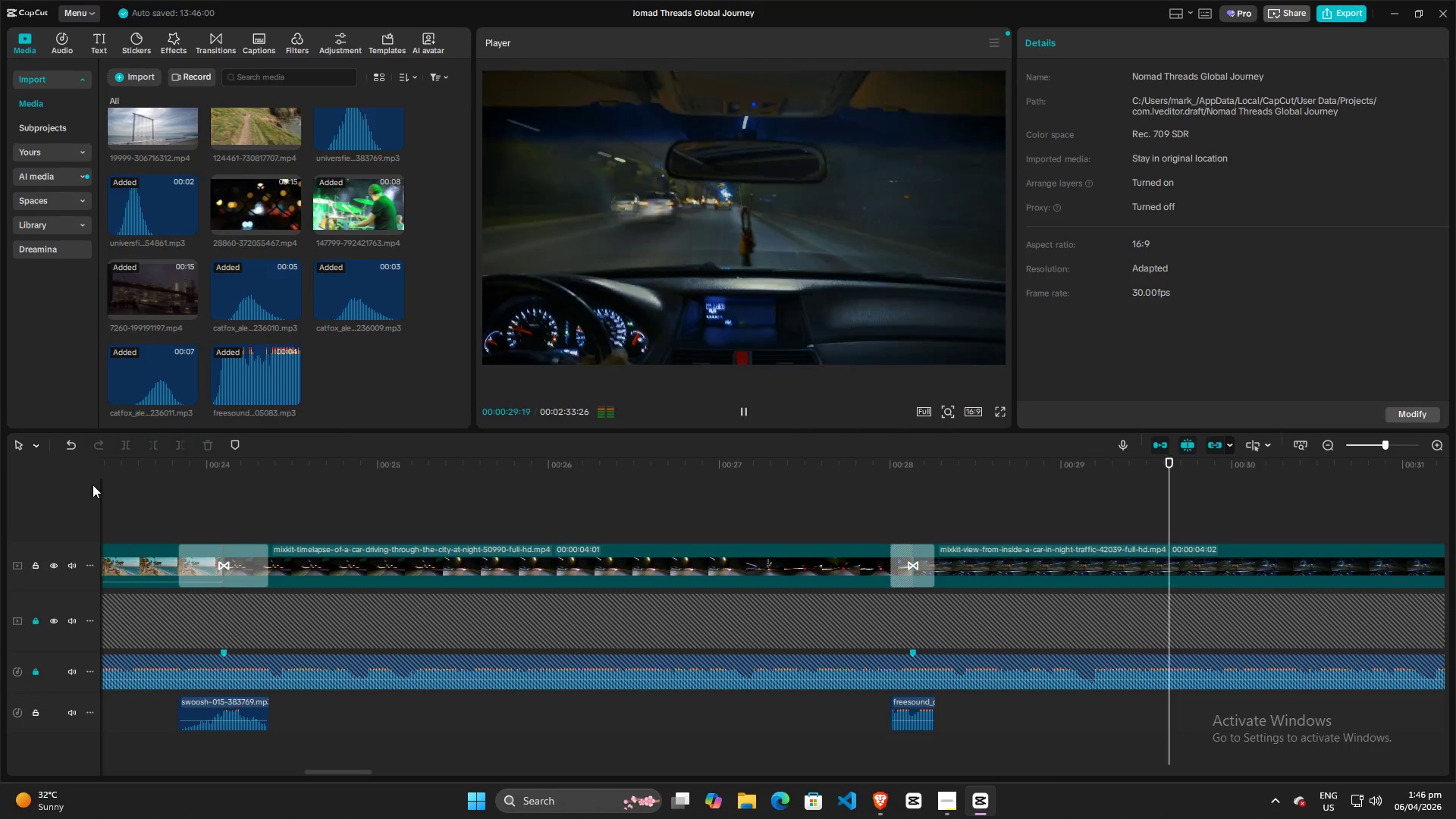 
key(Space)
 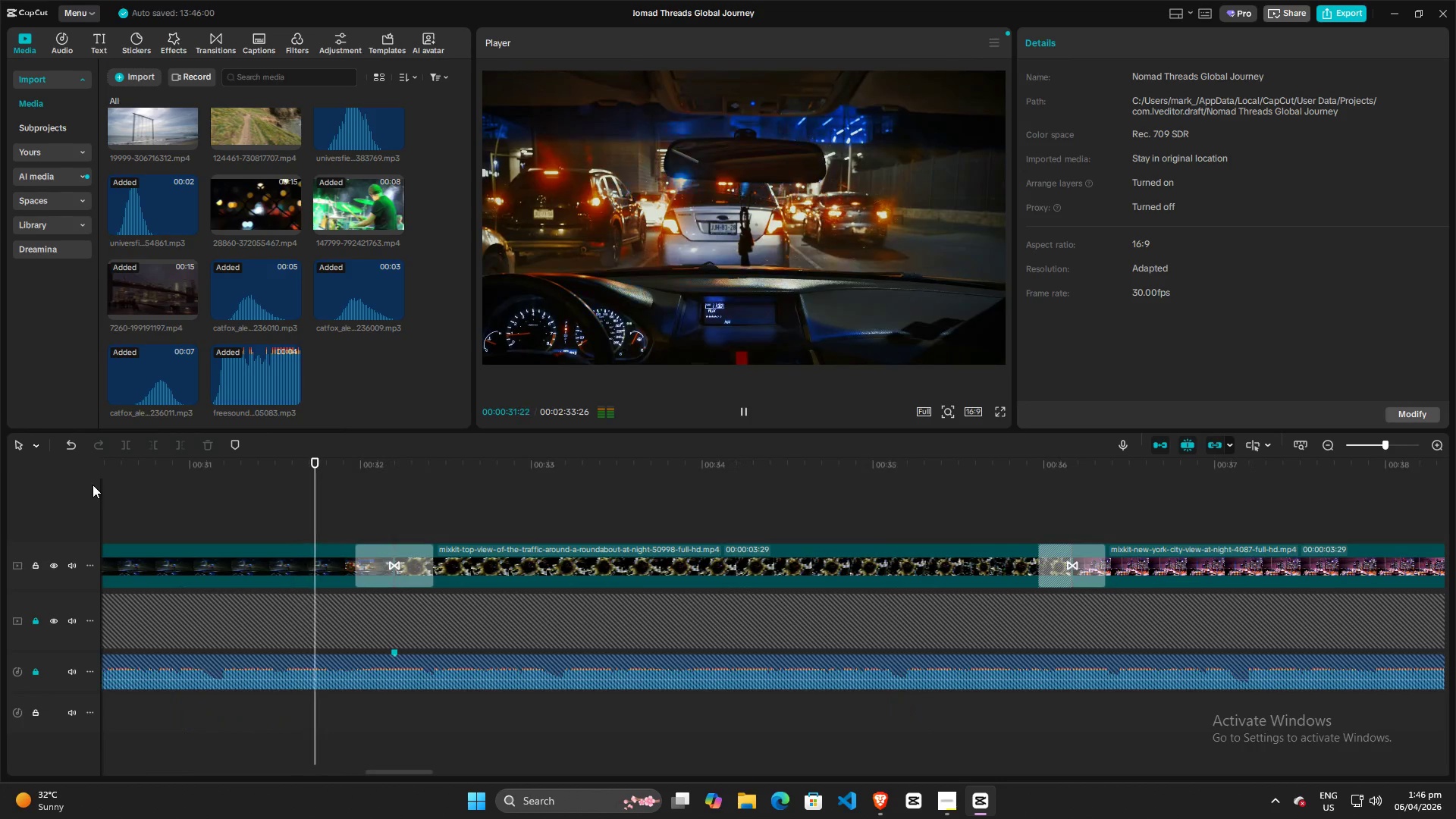 
key(Space)
 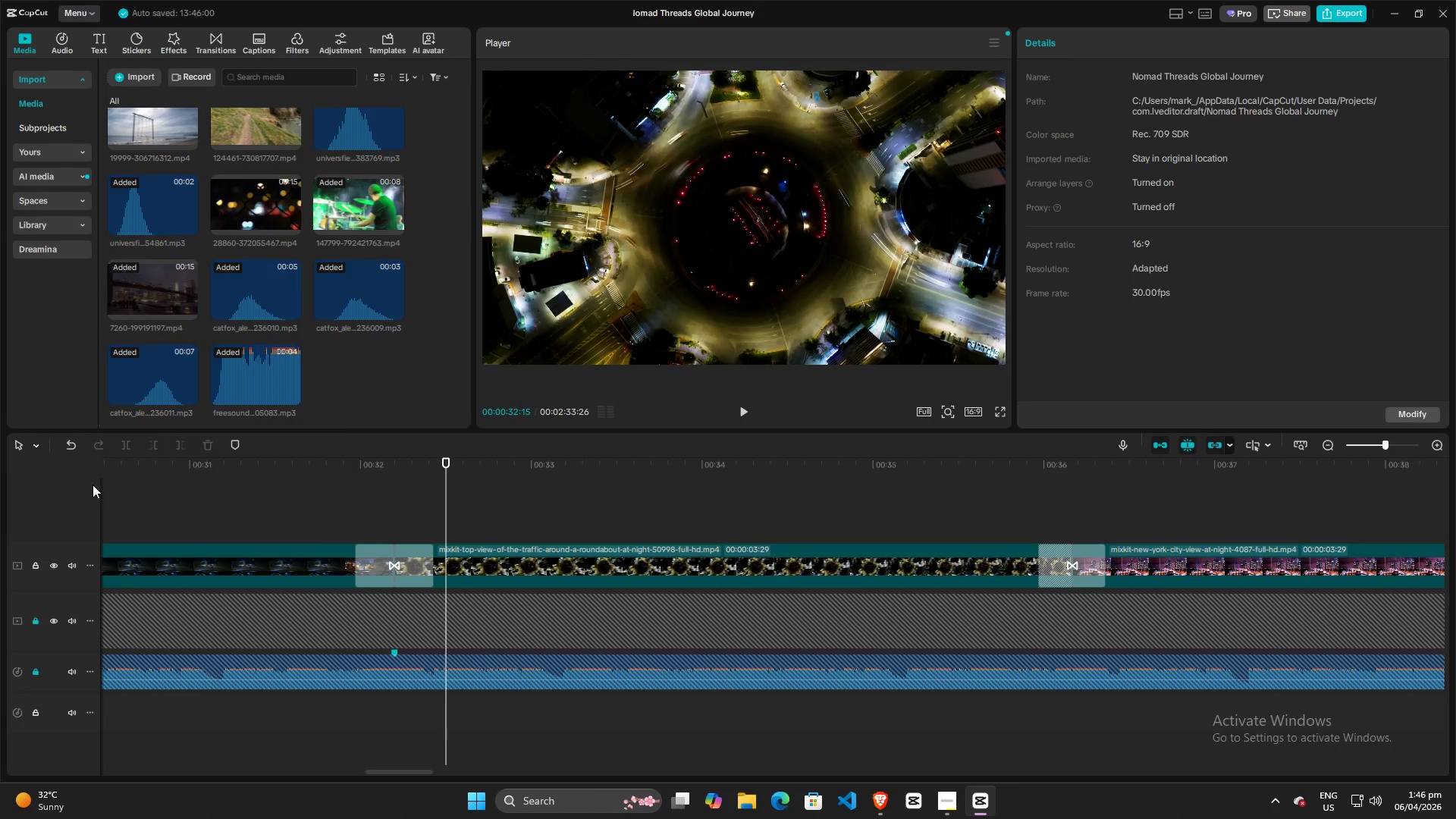 
key(Alt+AltLeft)
 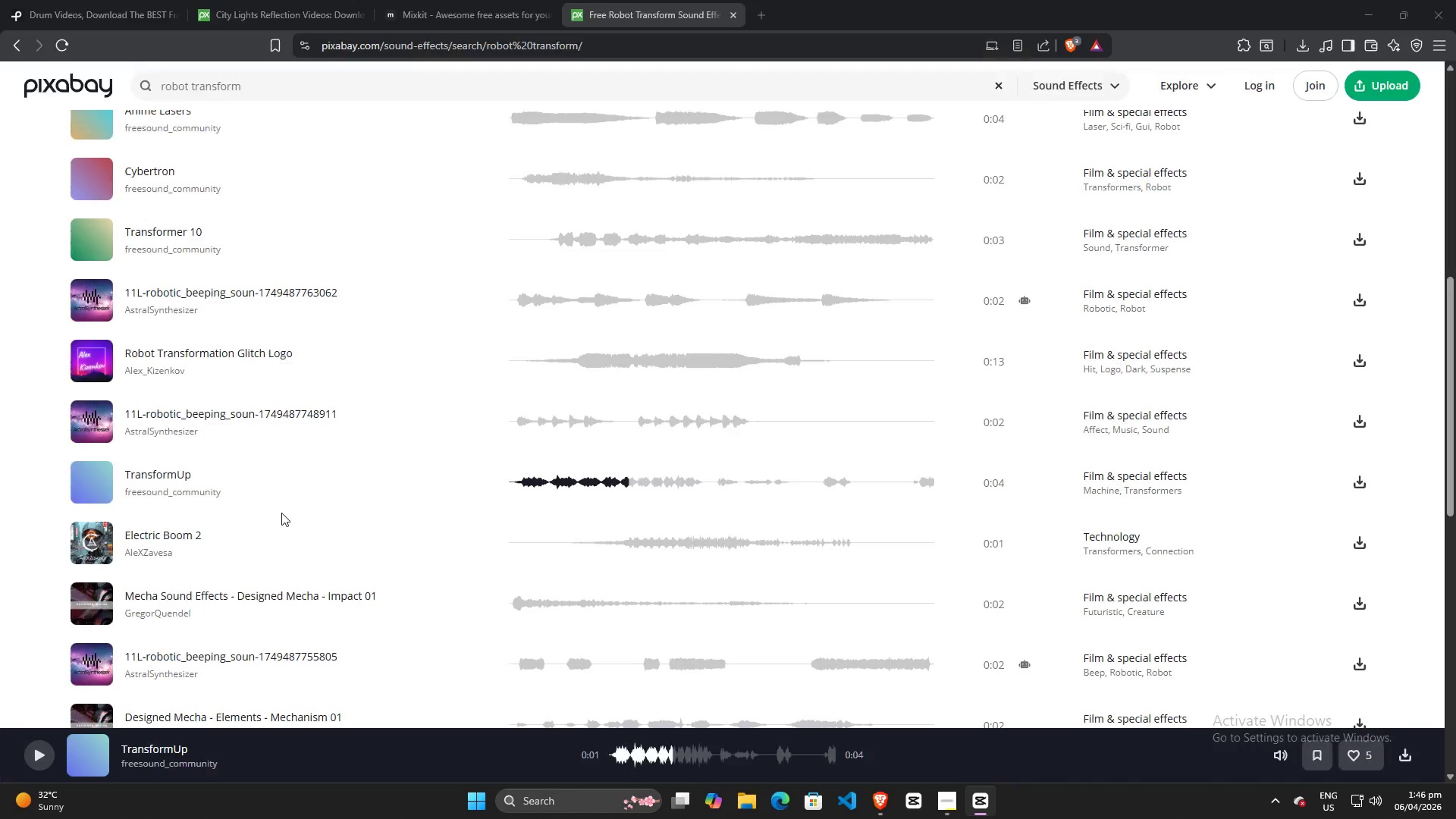 
key(Alt+Tab)
 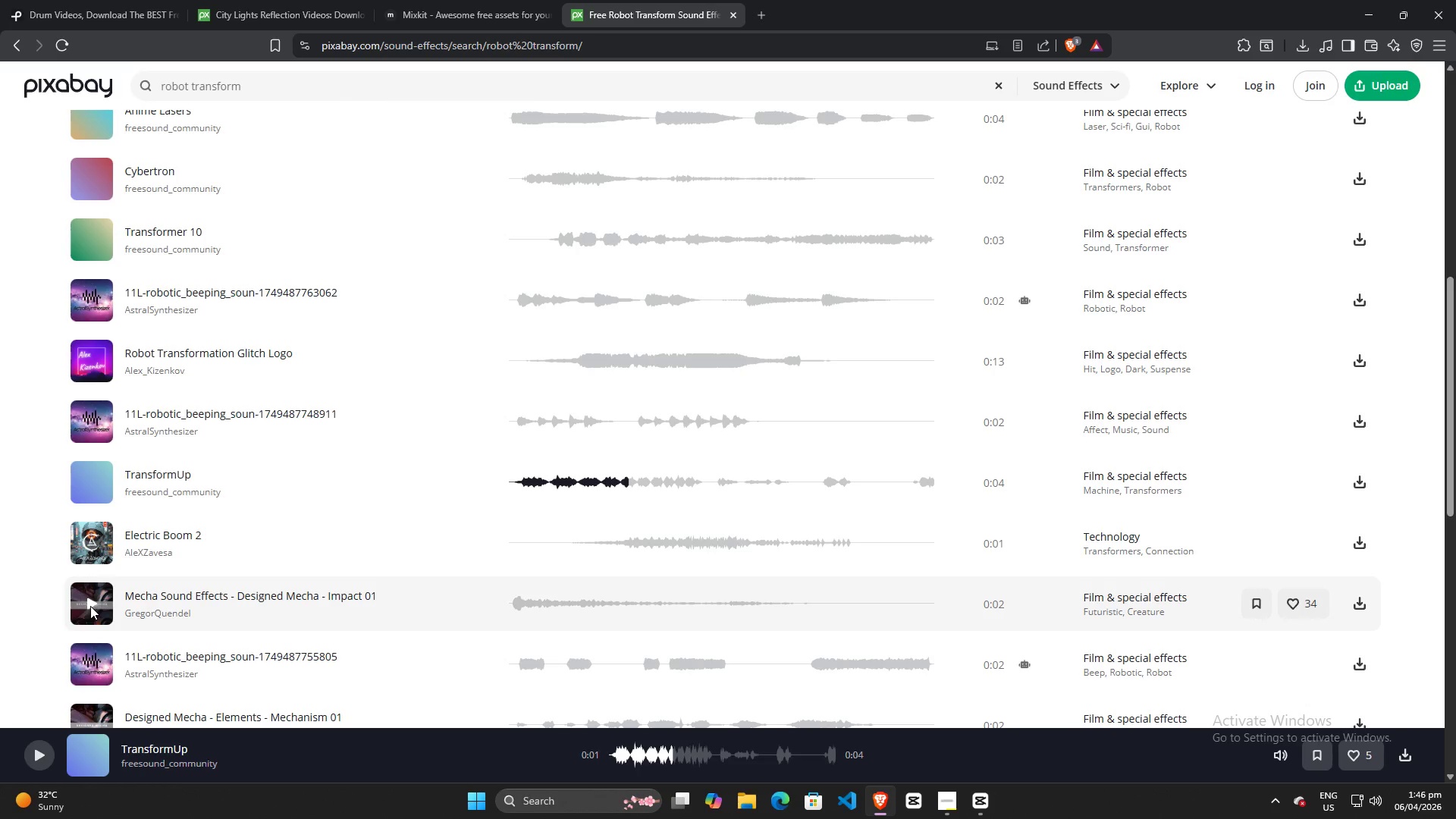 
left_click([90, 606])
 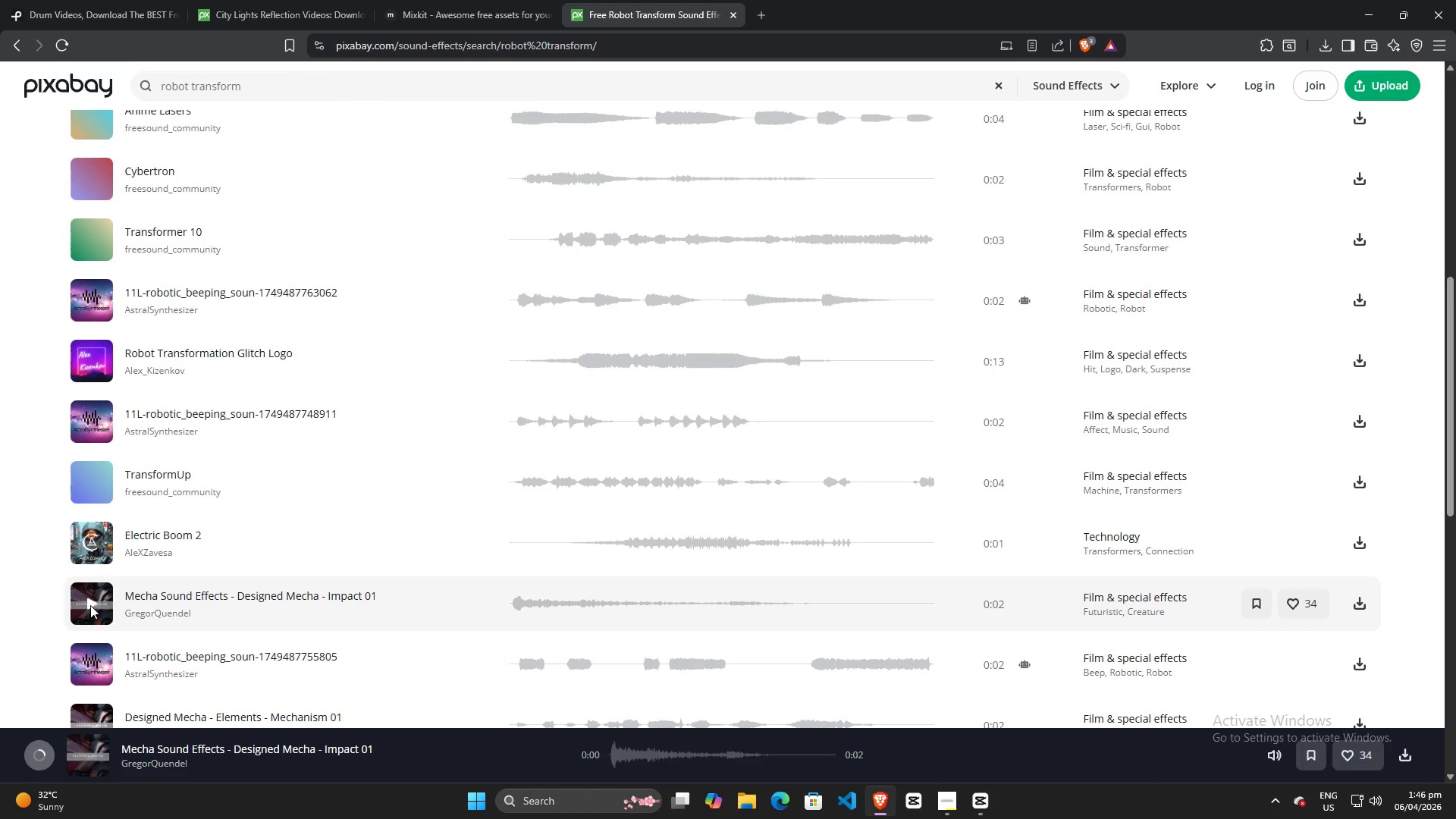 
left_click([90, 604])
 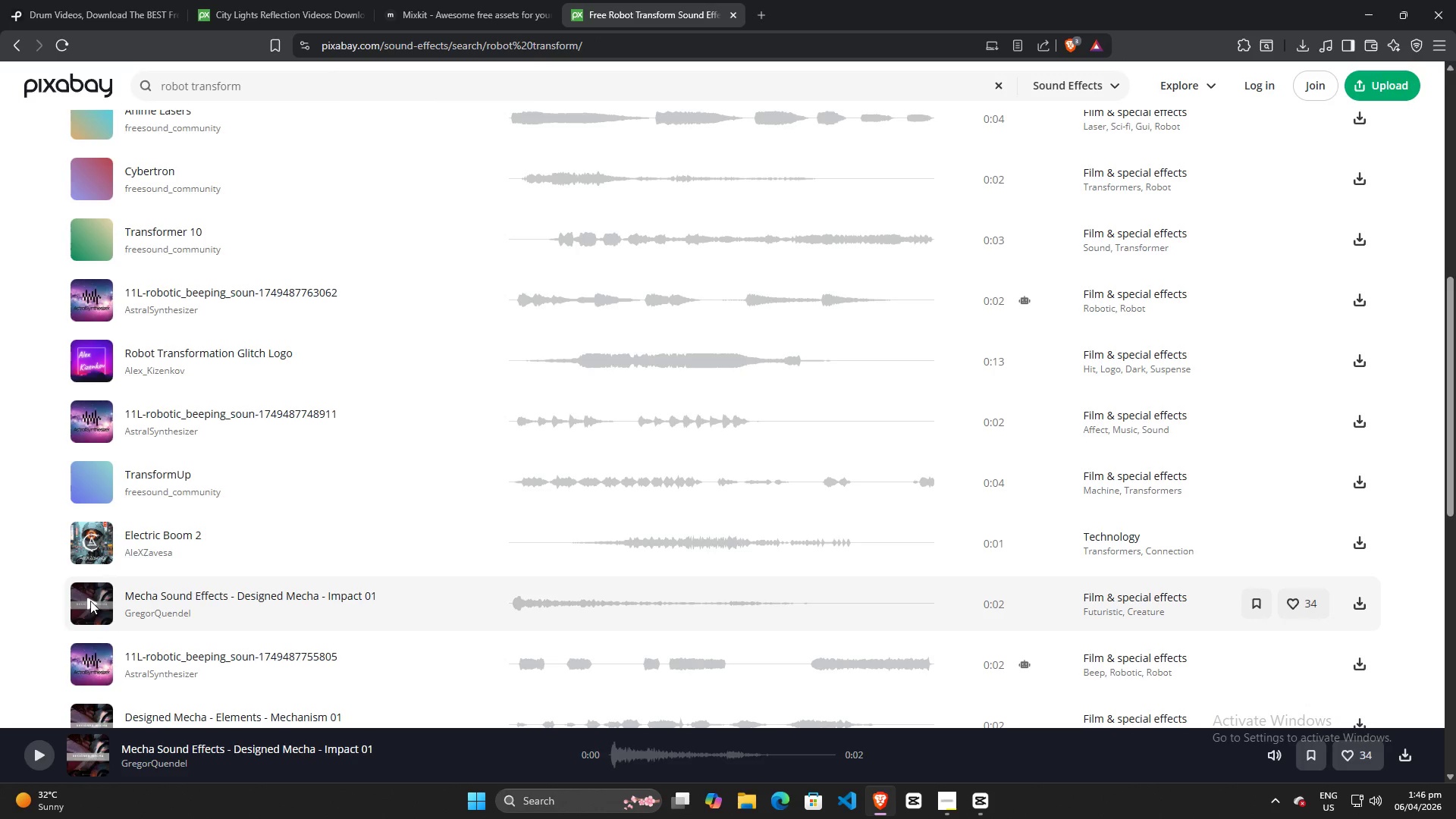 
left_click([90, 601])
 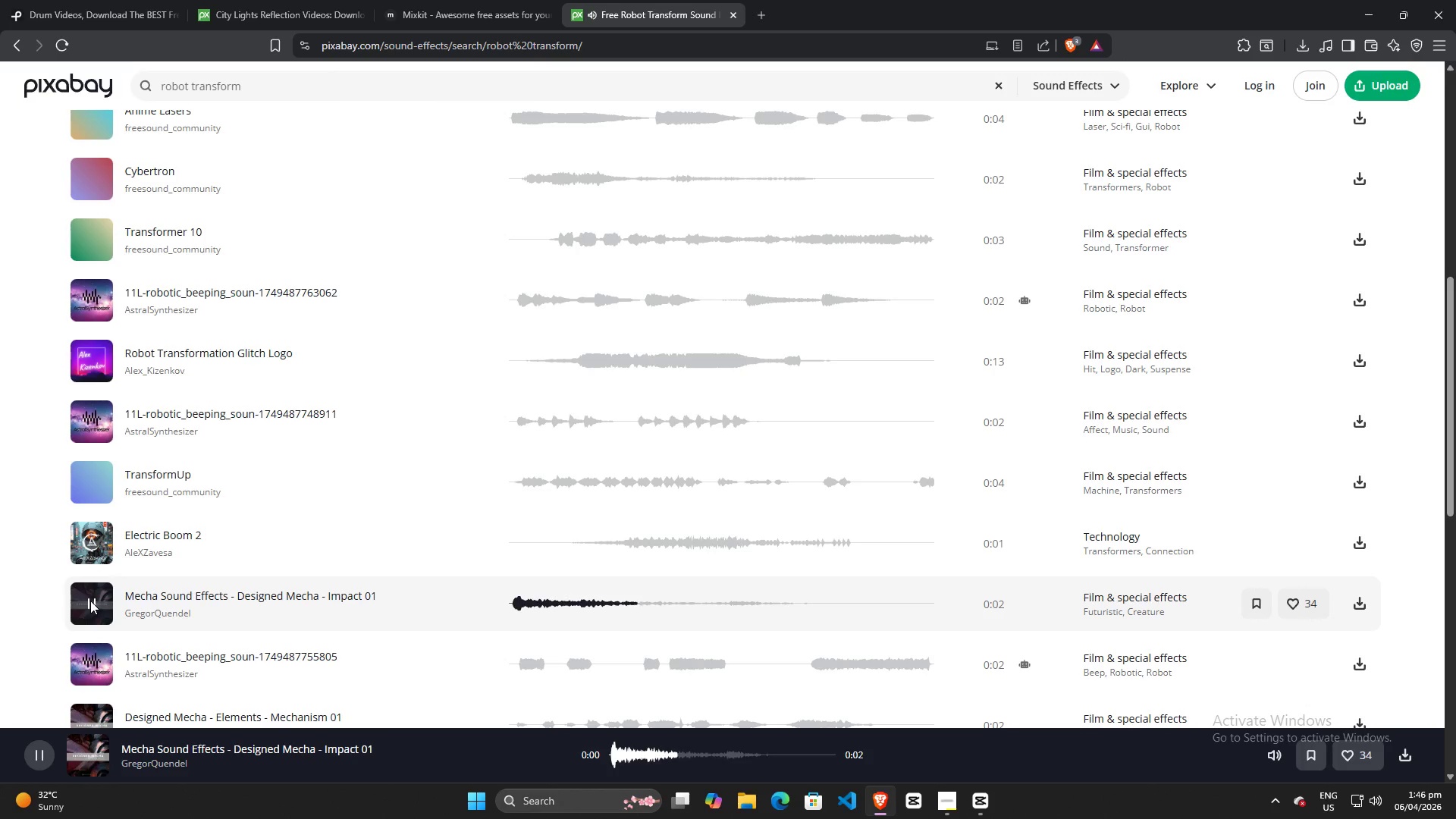 
left_click([90, 601])
 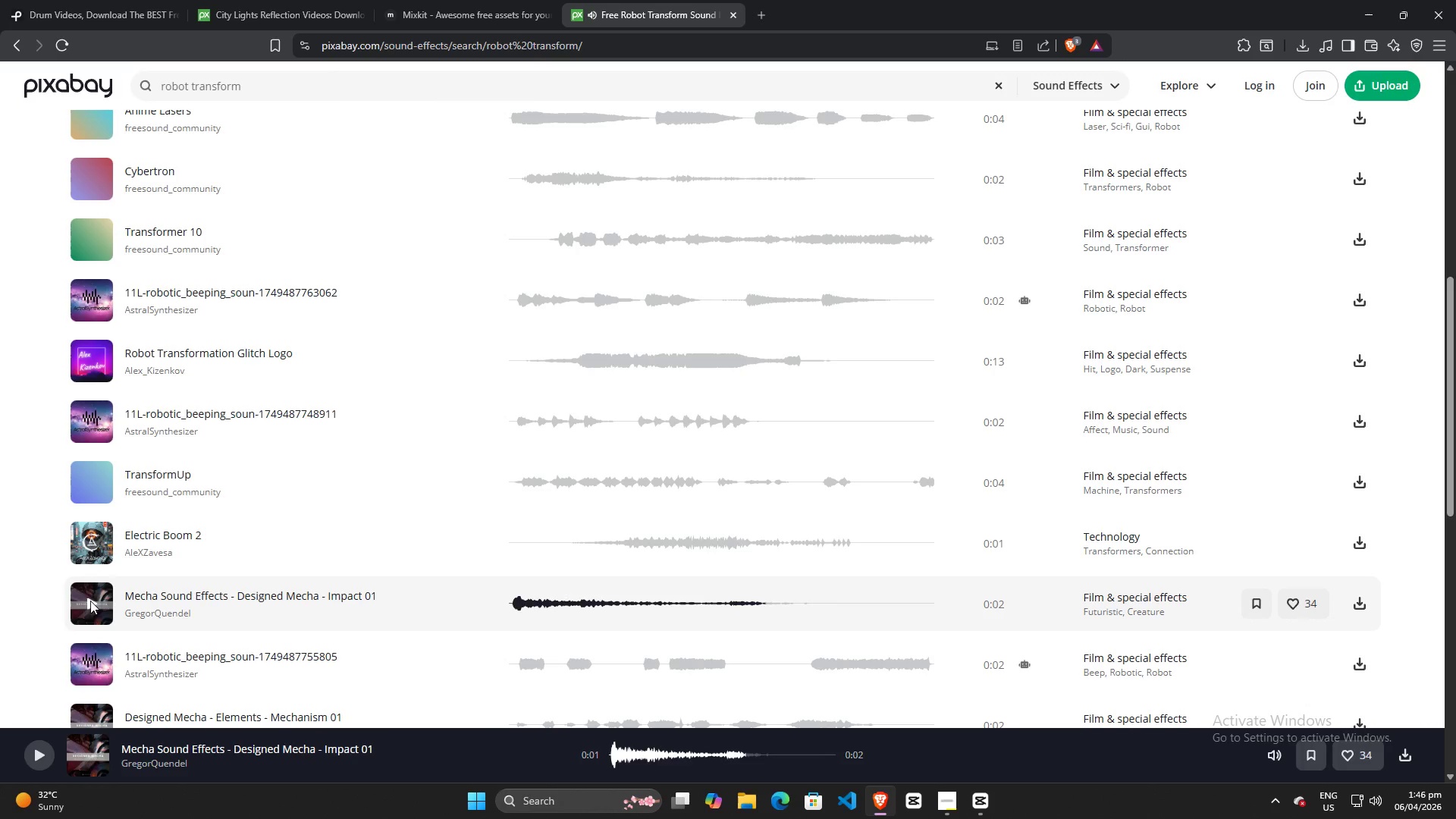 
left_click([90, 601])
 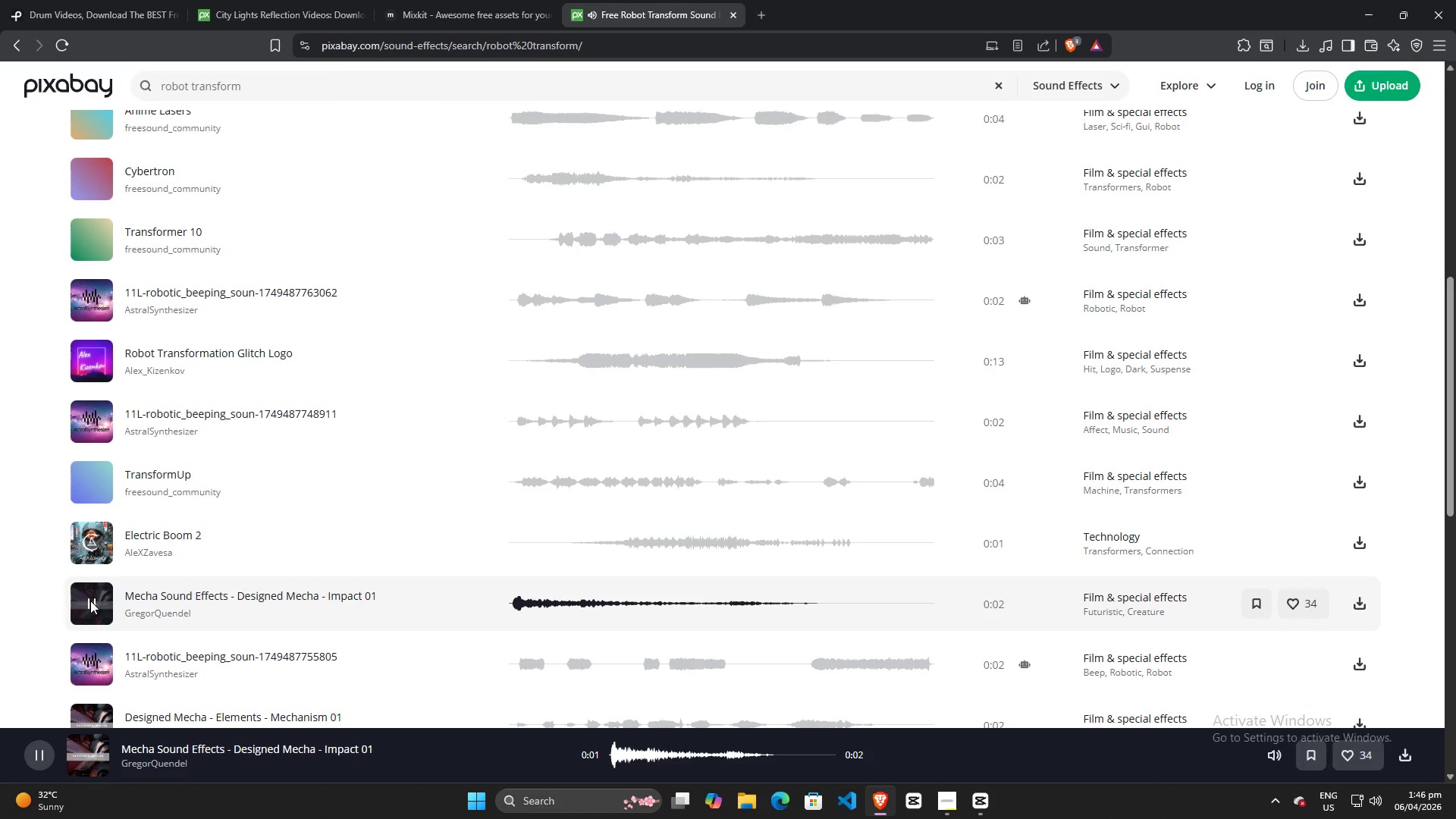 
left_click([90, 601])
 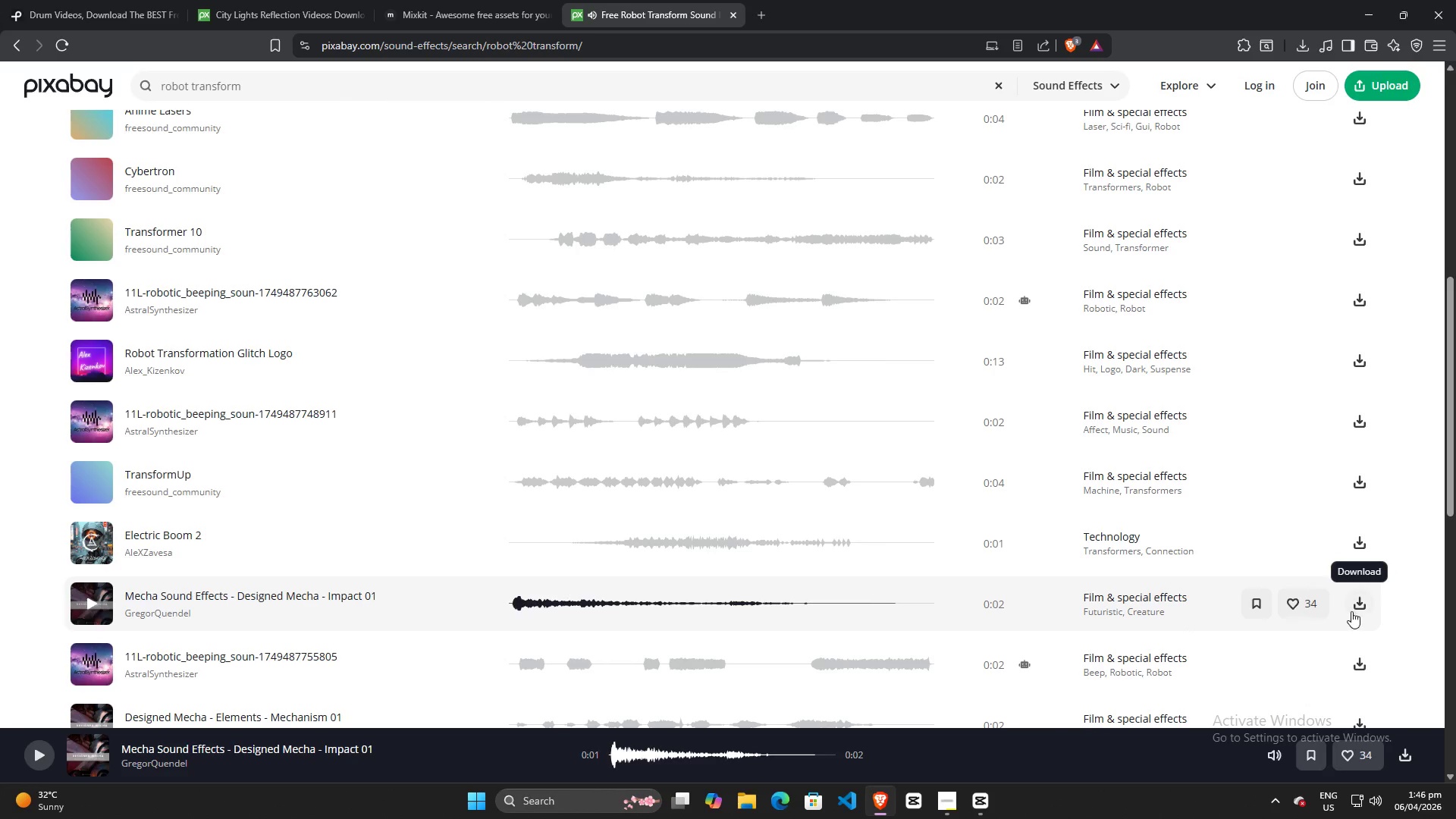 
left_click([1371, 606])
 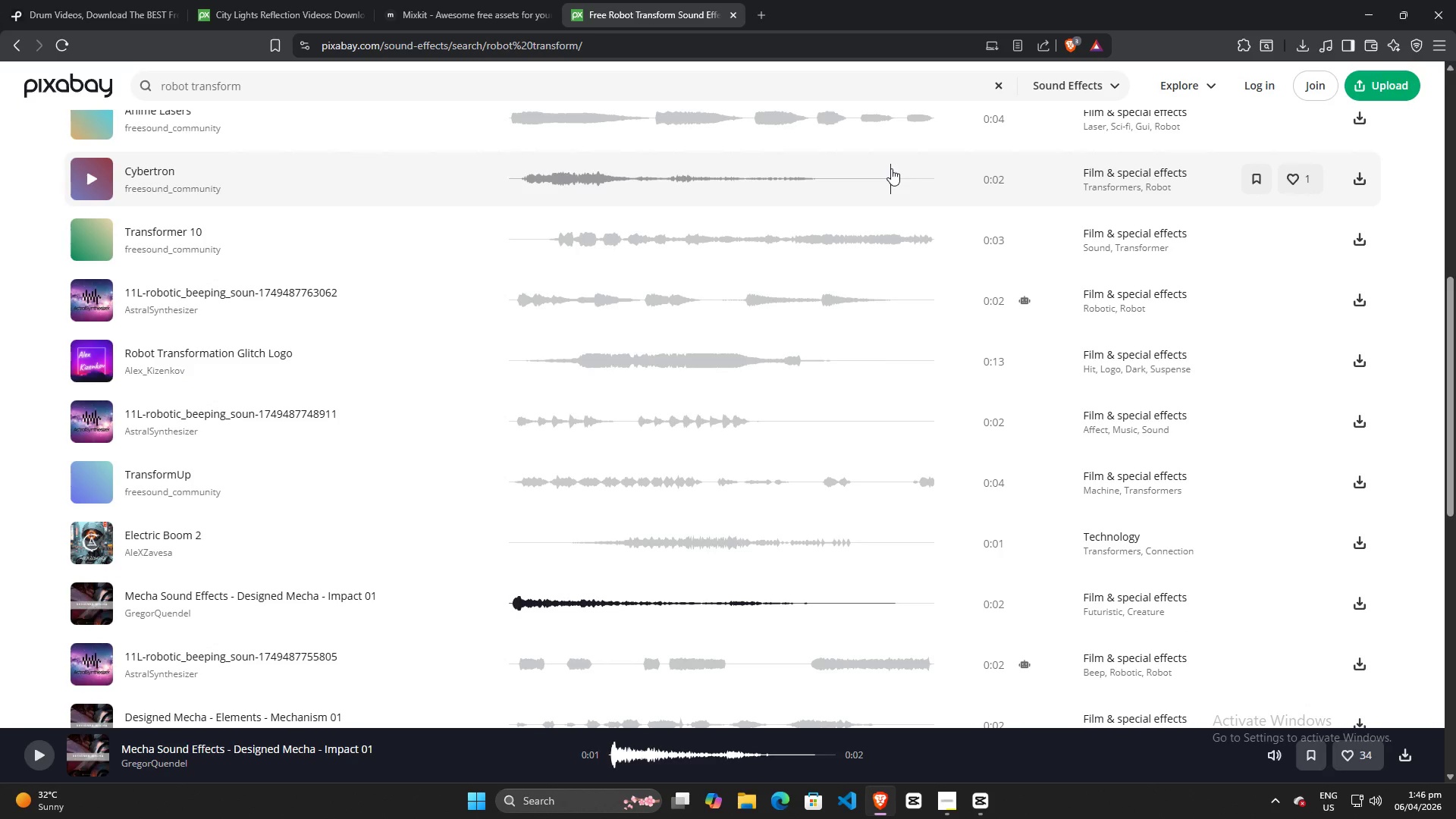 
key(Alt+AltLeft)
 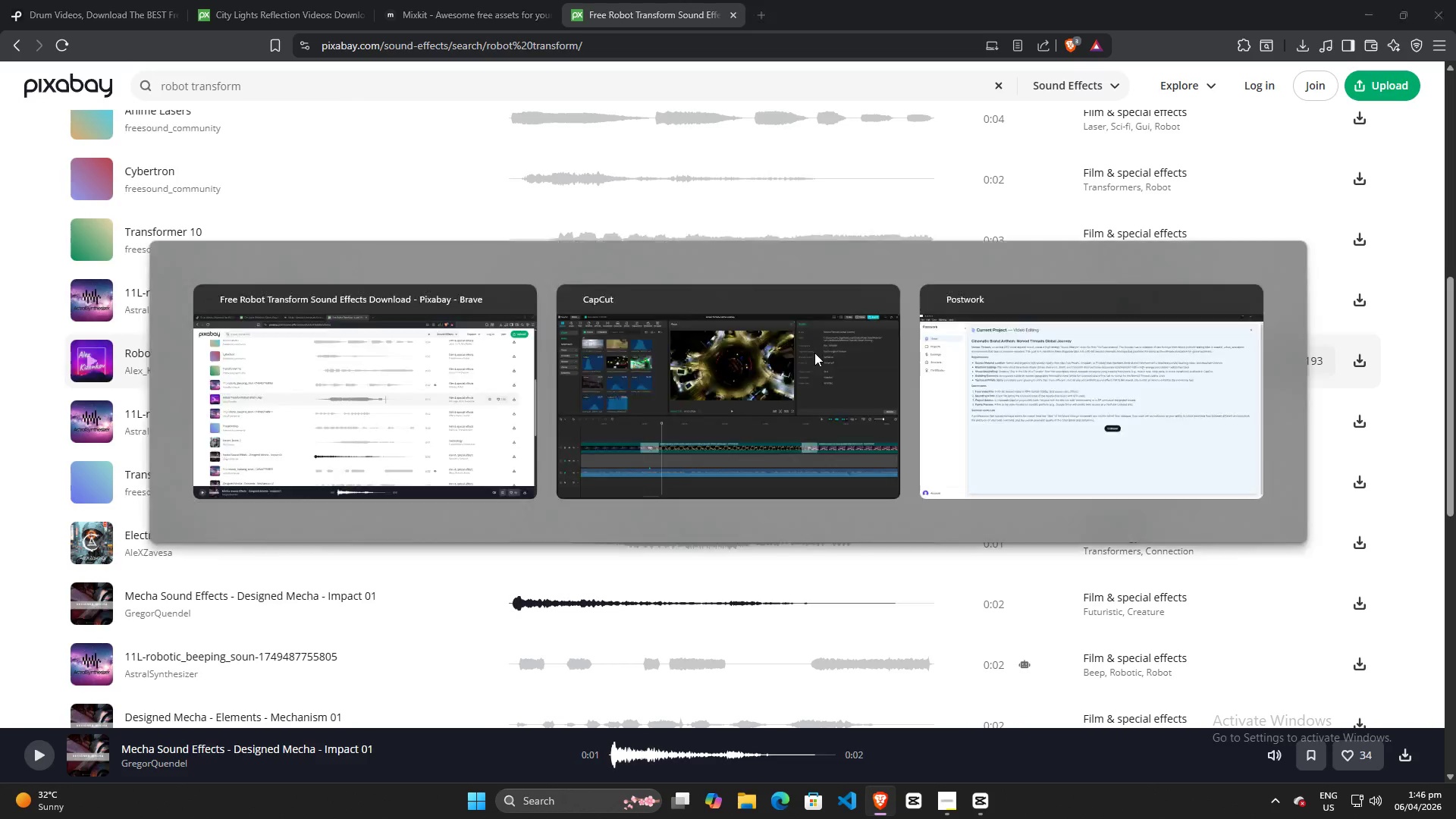 
key(Alt+Tab)
 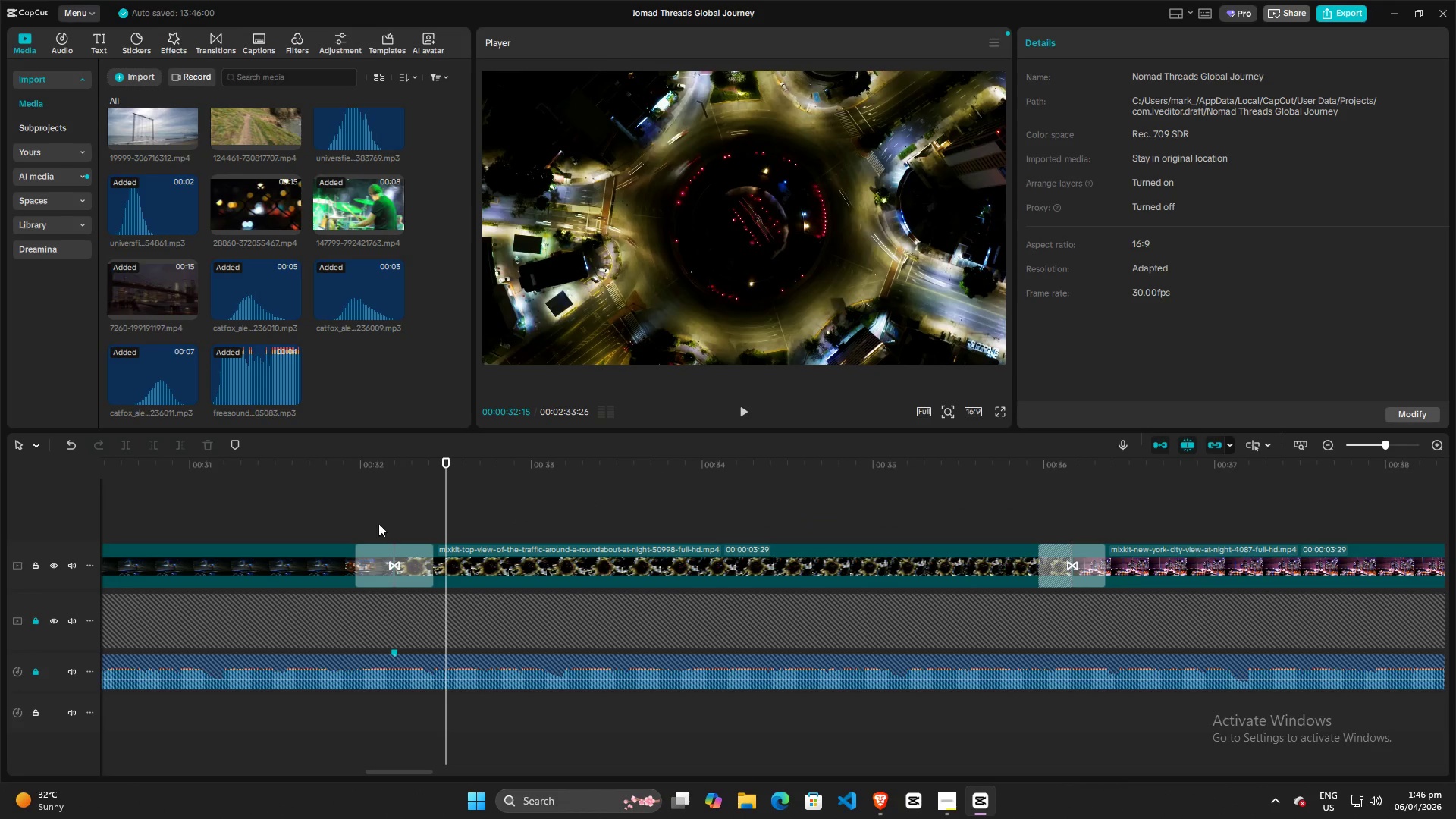 
left_click([310, 507])
 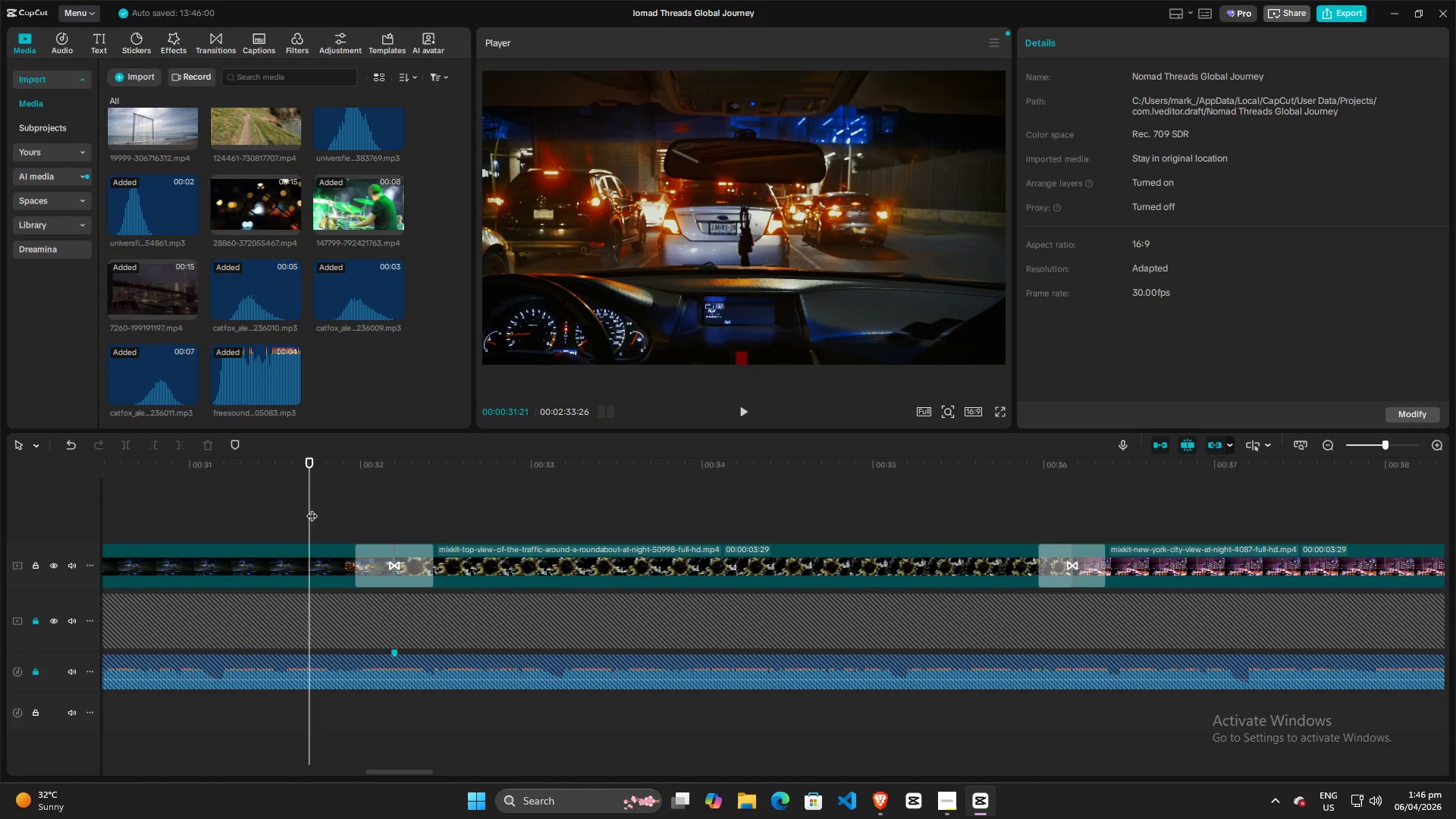 
key(Space)
 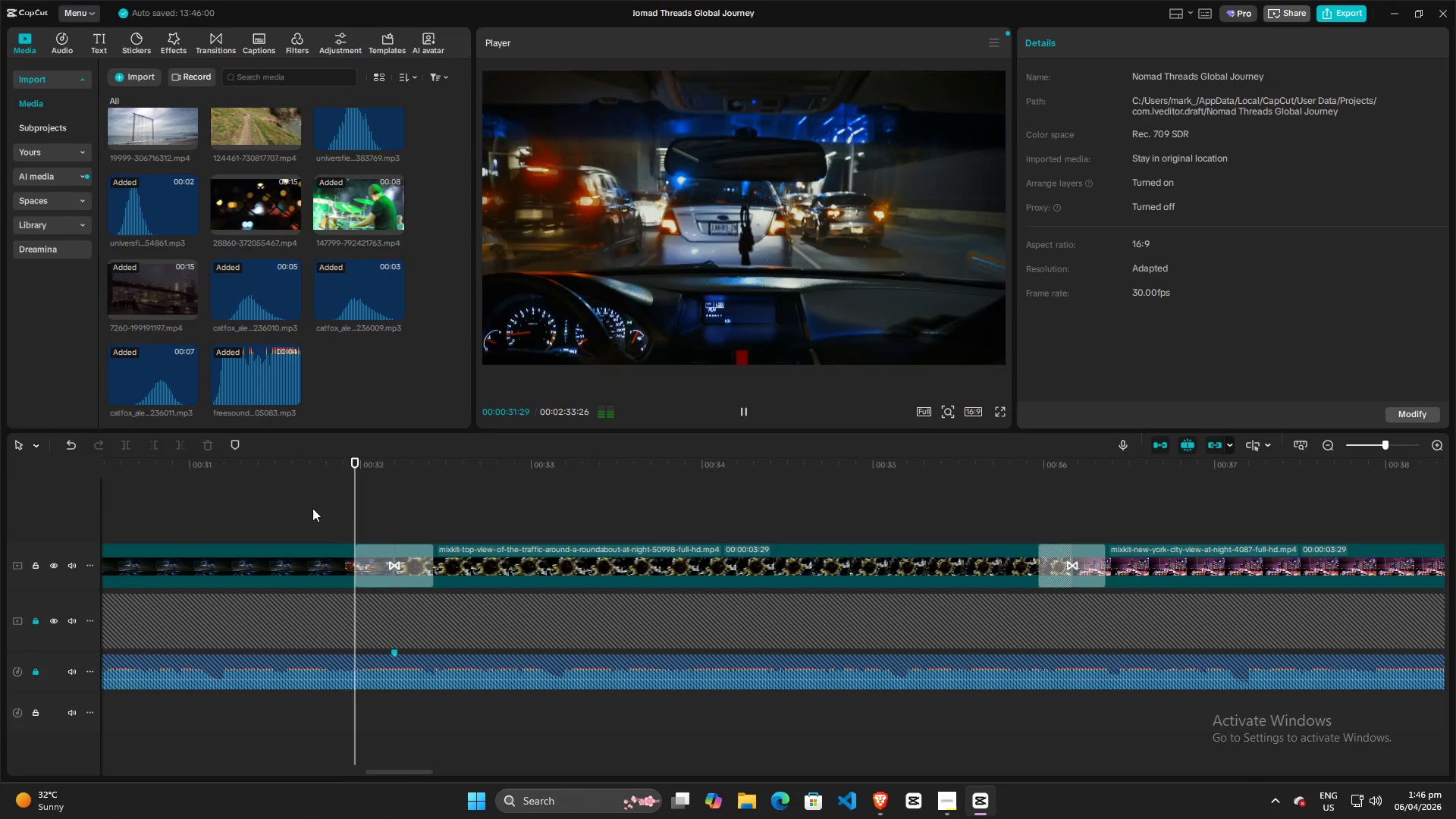 
key(Space)
 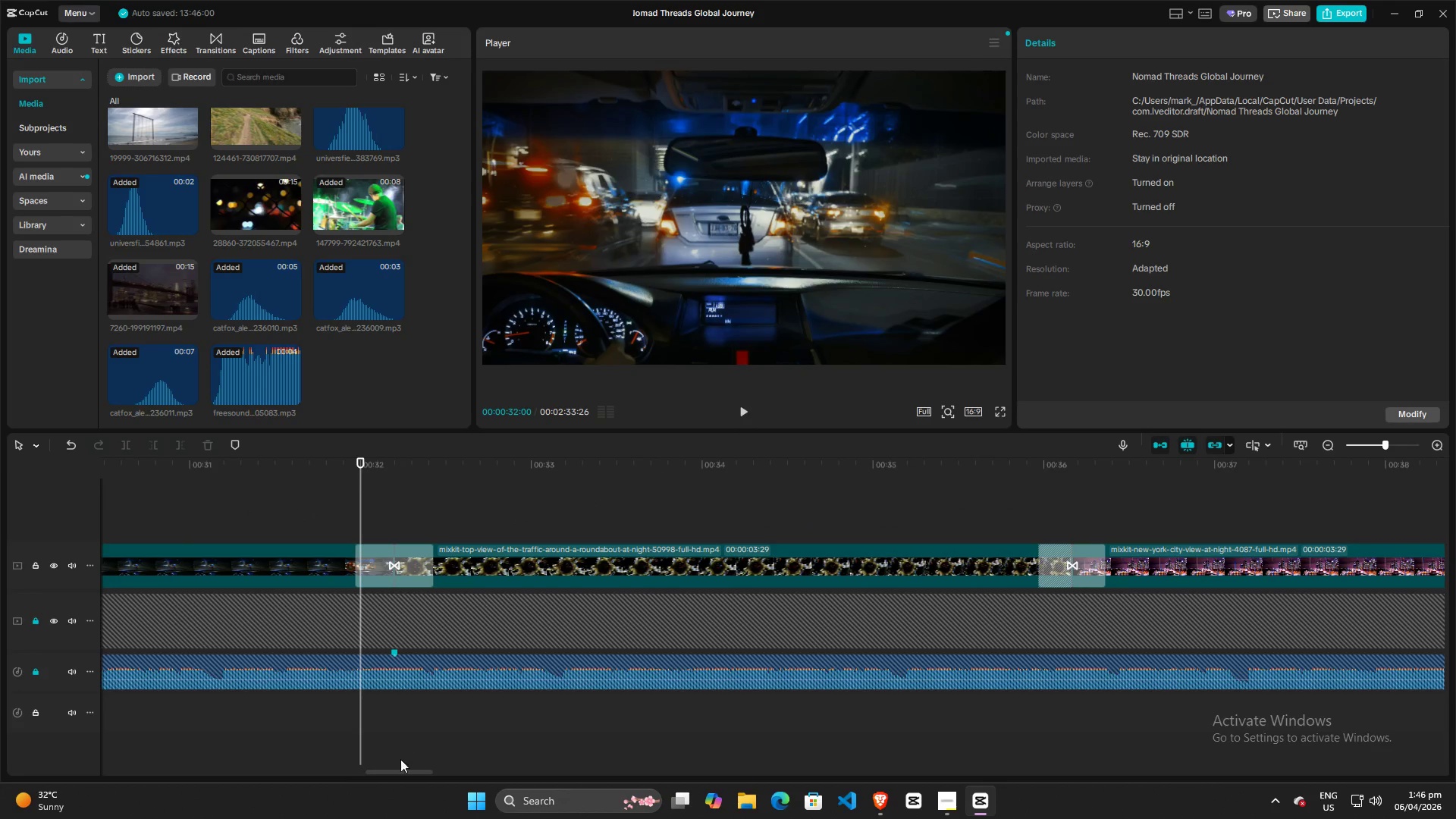 
left_click_drag(start_coordinate=[400, 770], to_coordinate=[355, 774])
 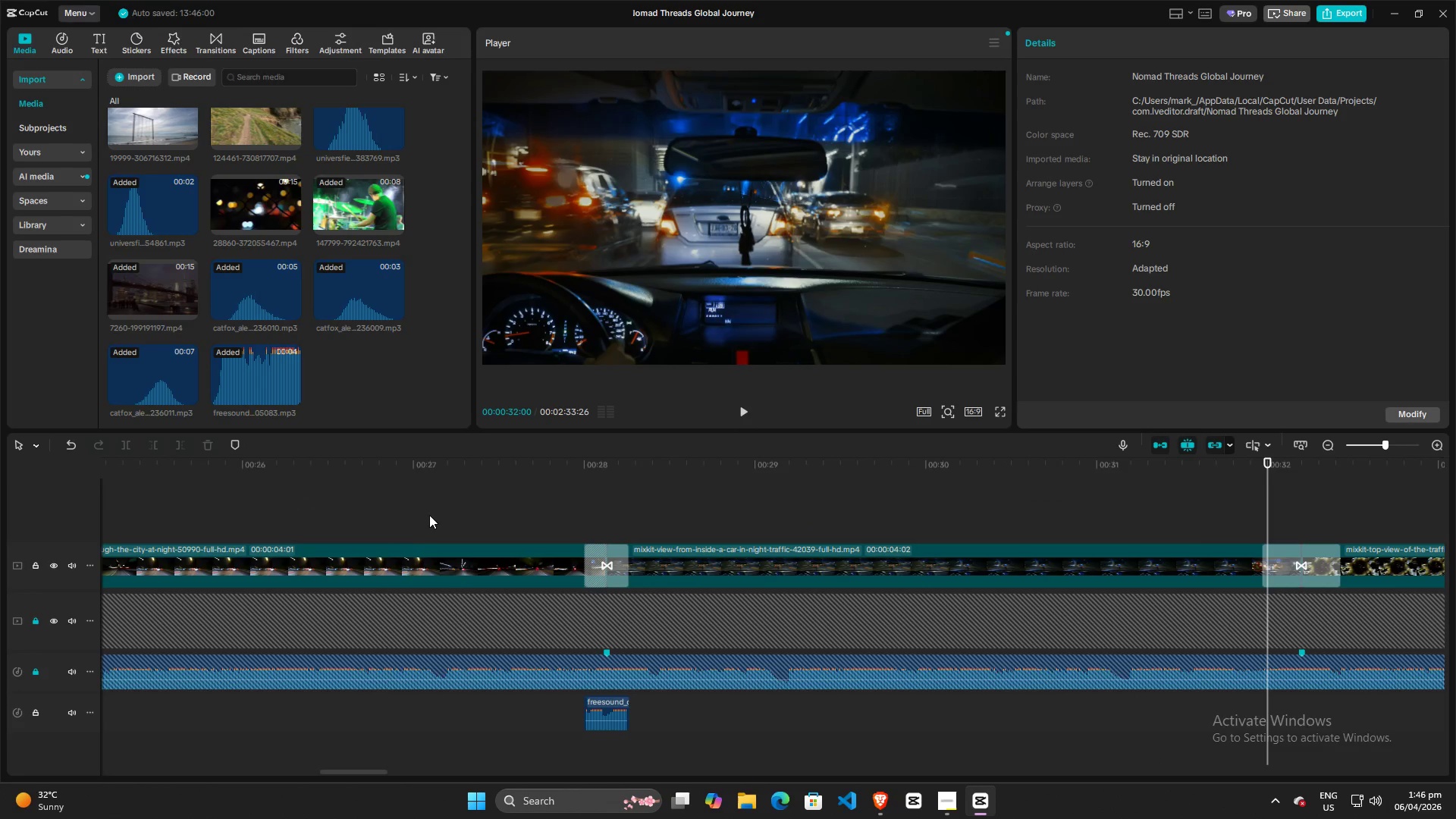 
left_click([435, 512])
 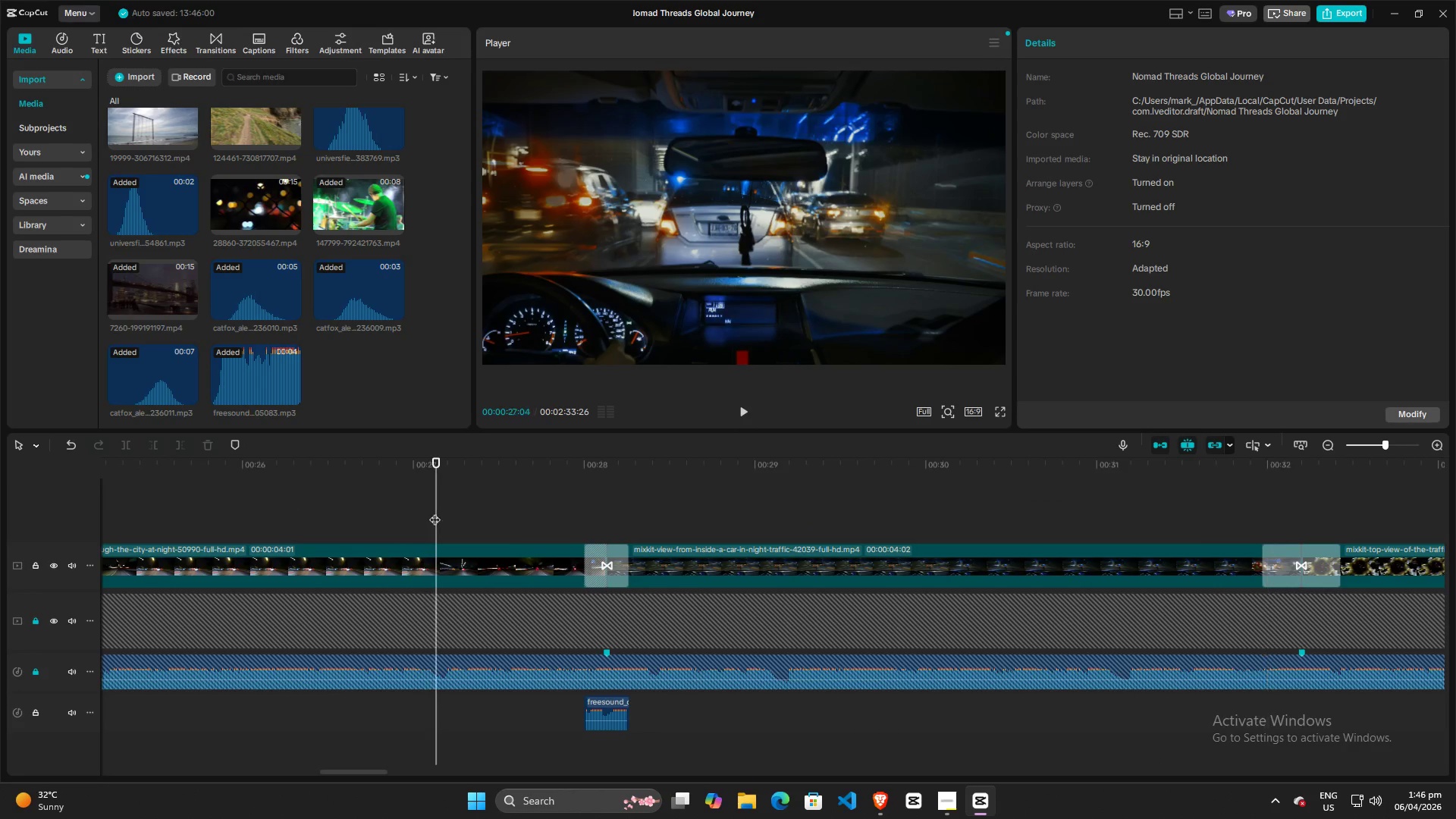 
key(Space)
 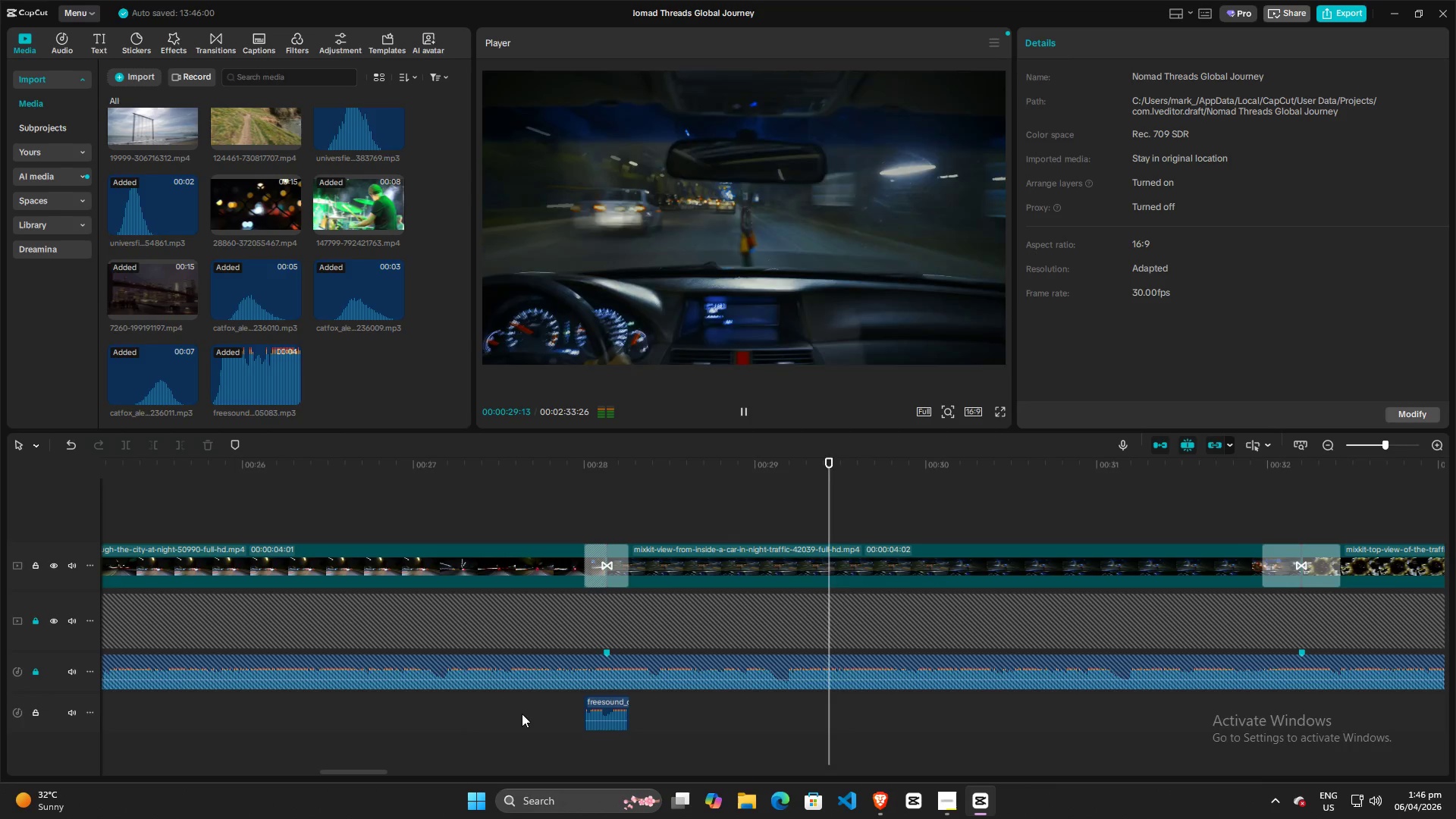 
left_click_drag(start_coordinate=[374, 770], to_coordinate=[408, 774])
 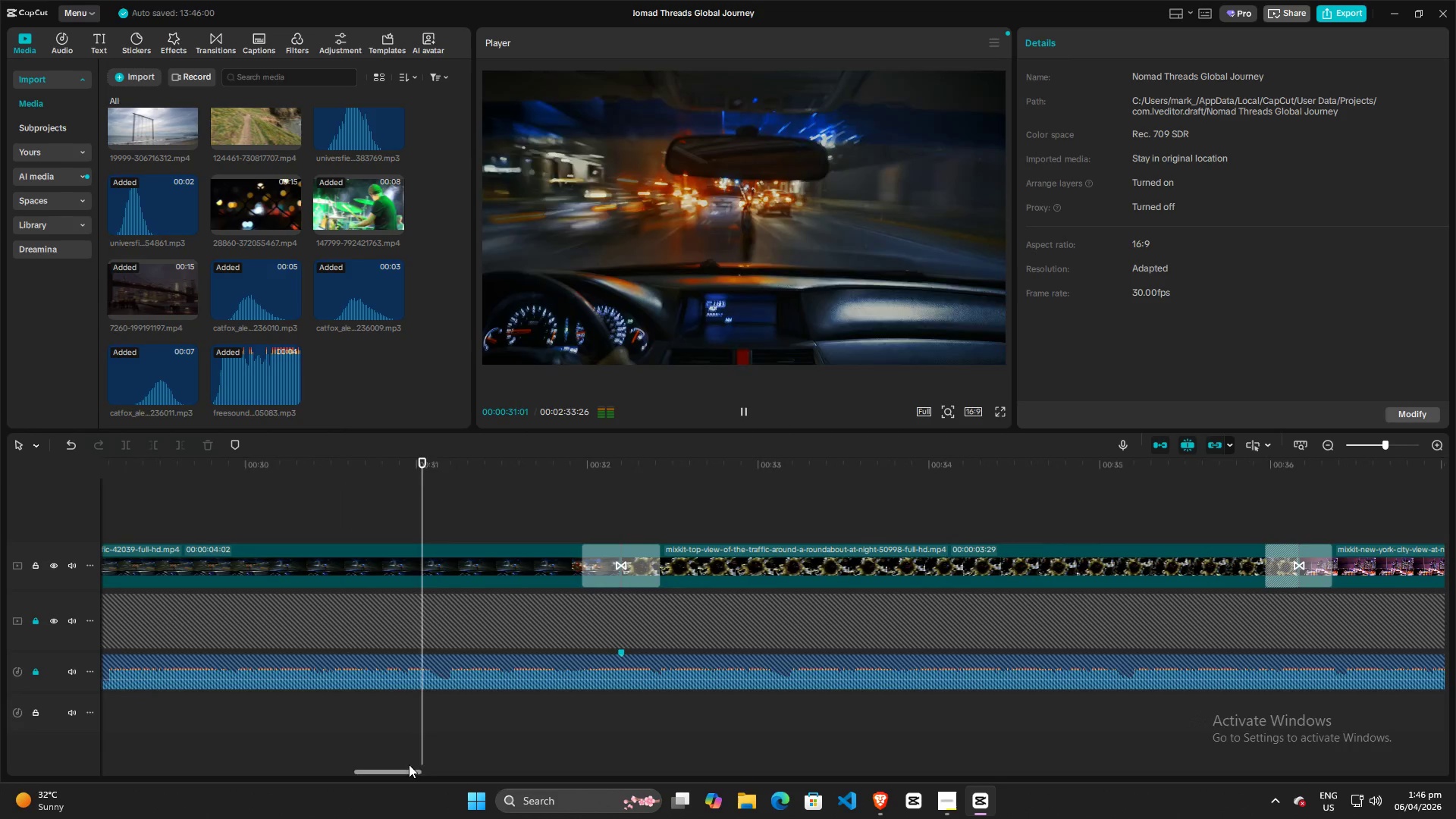 
key(Space)
 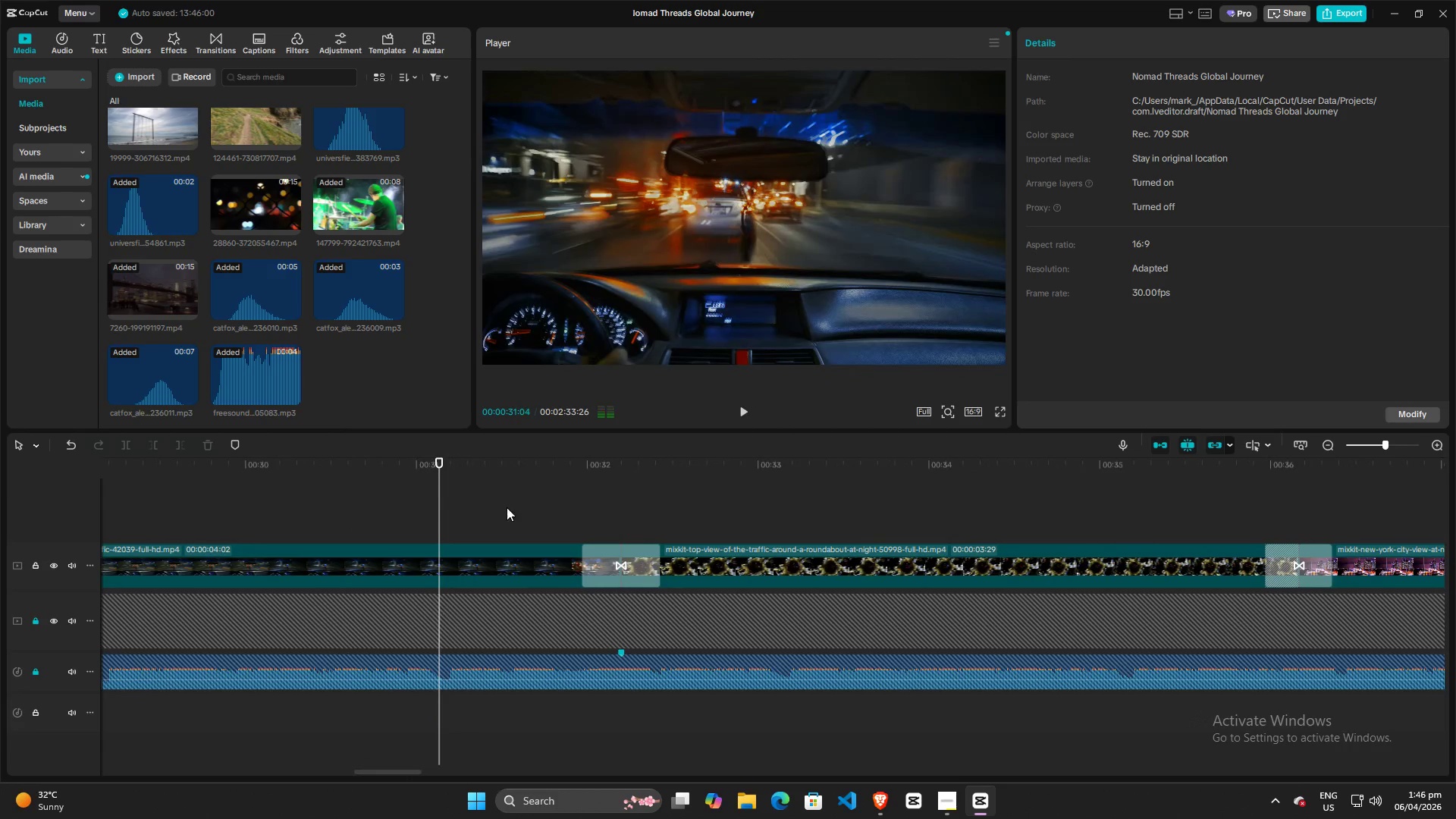 
key(Alt+AltLeft)
 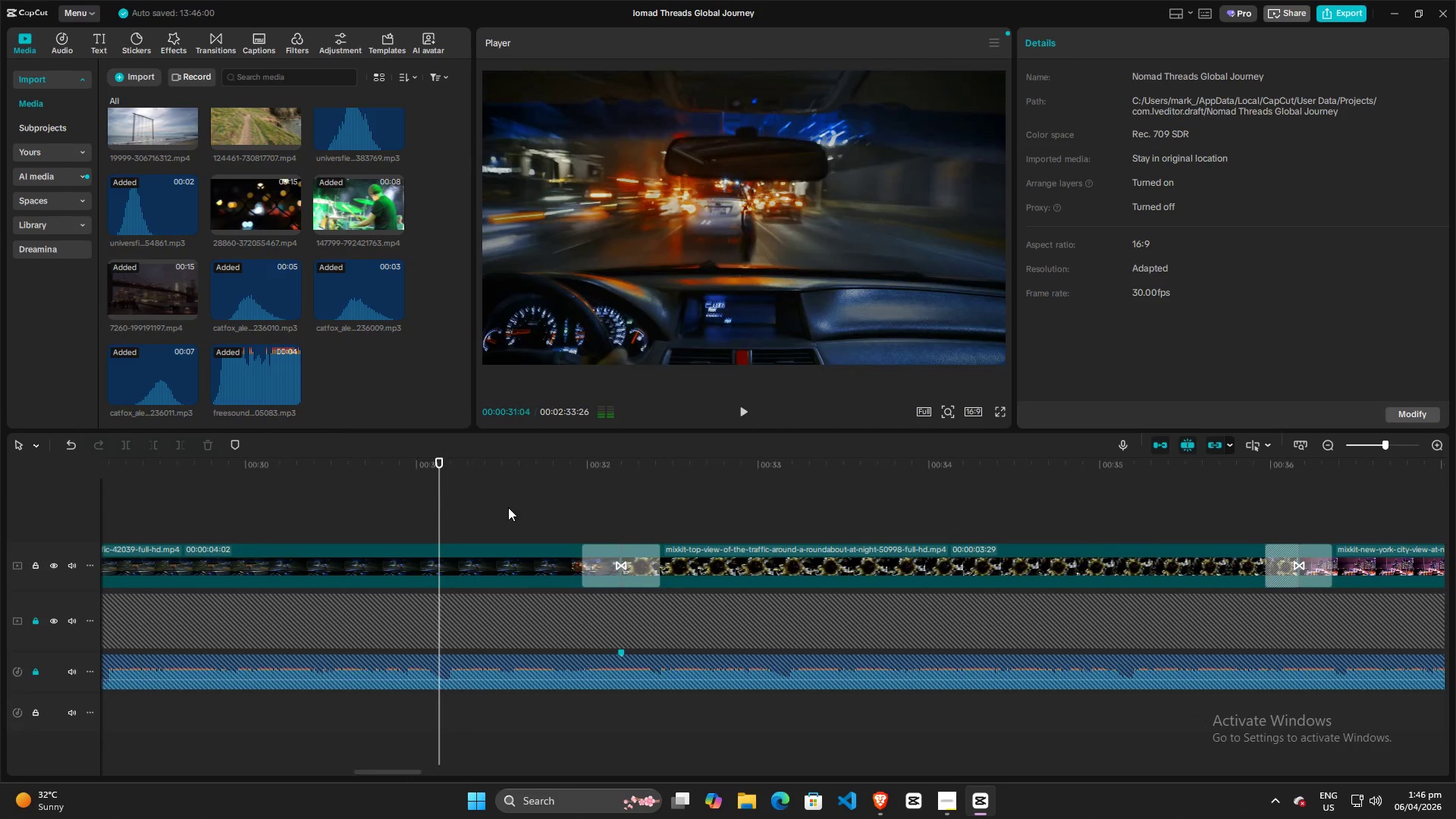 
key(Alt+Tab)
 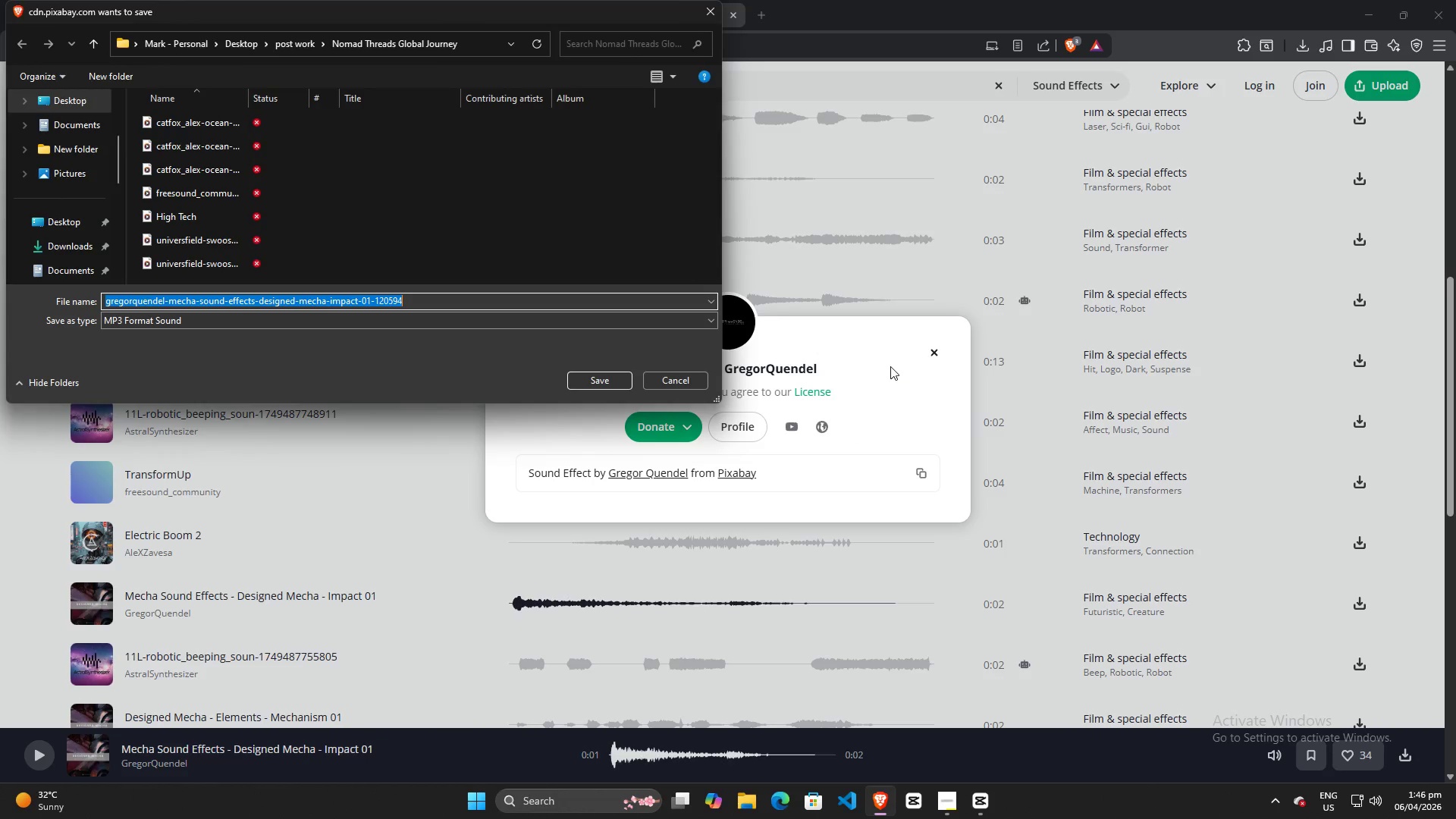 
left_click([601, 379])
 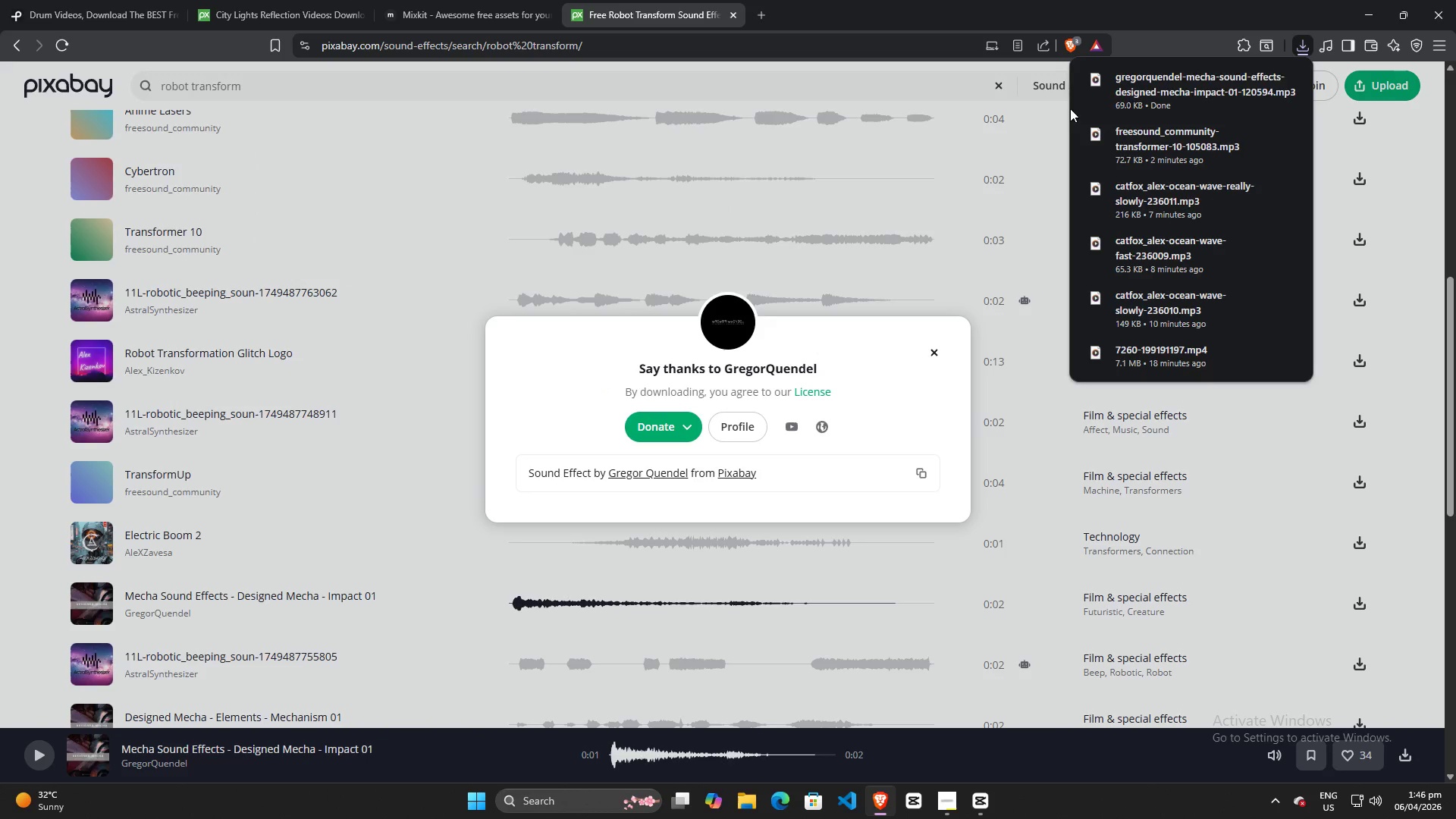 
left_click_drag(start_coordinate=[1140, 91], to_coordinate=[568, 722])
 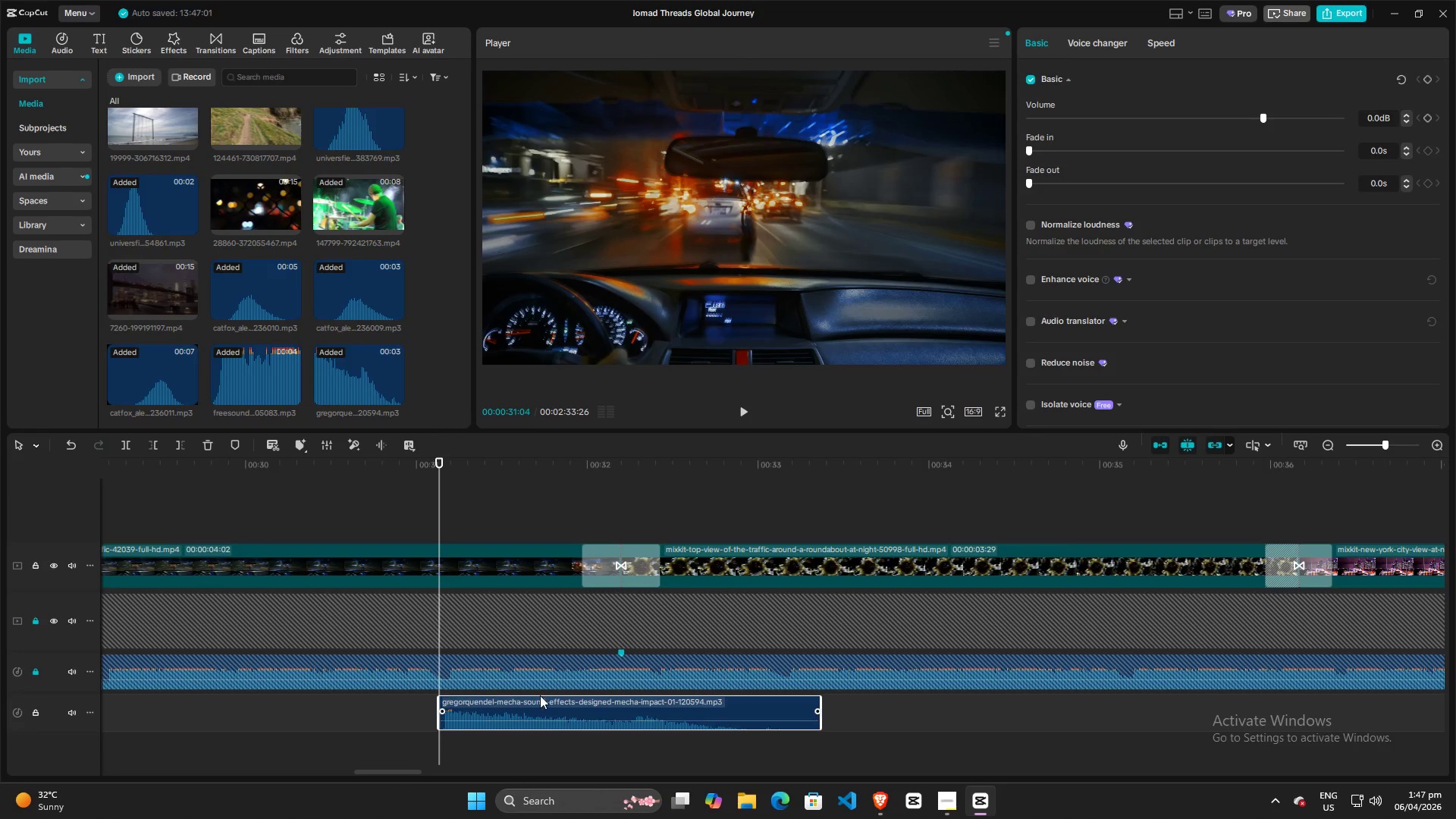 
key(Space)
 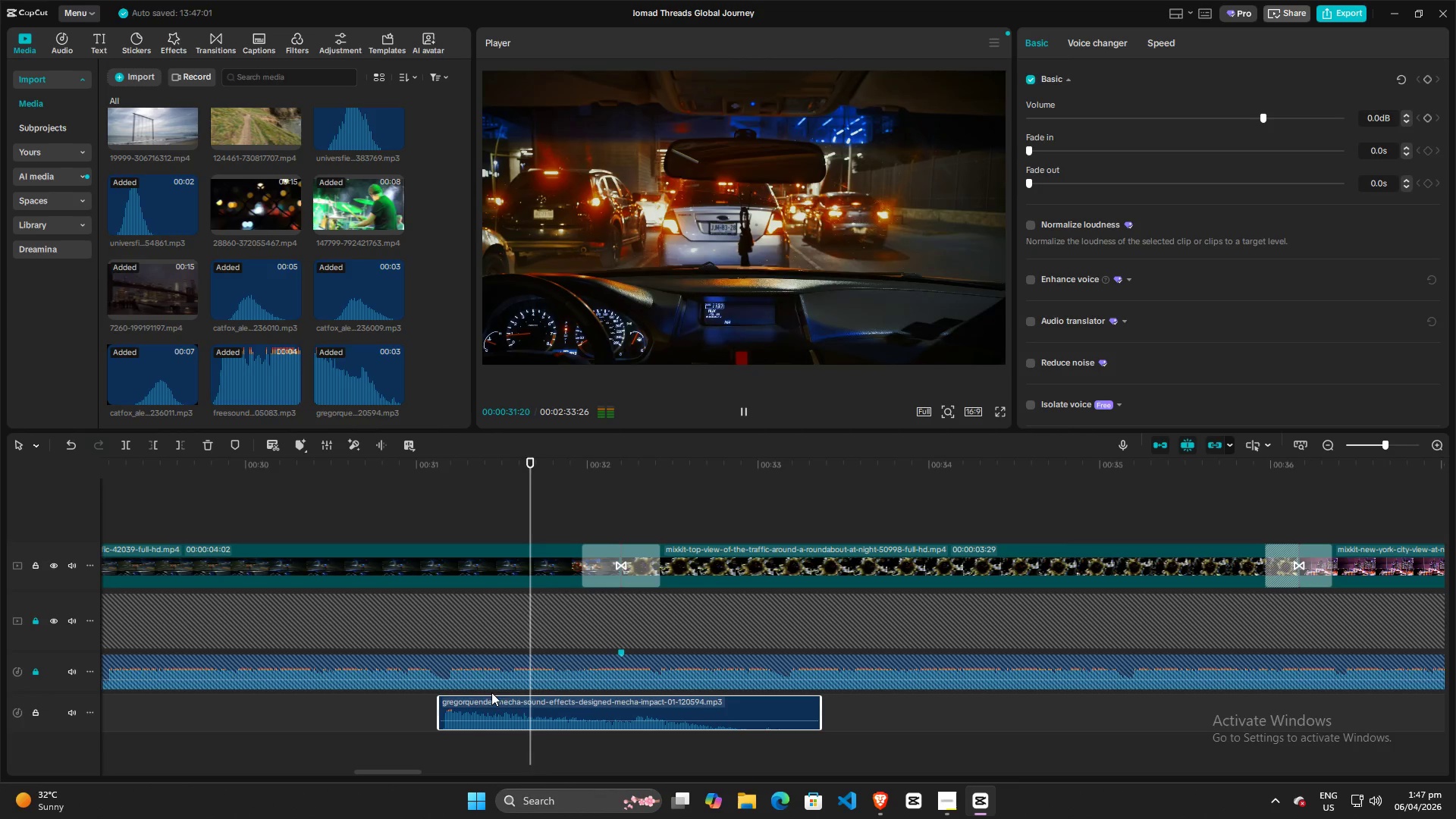 
key(Space)
 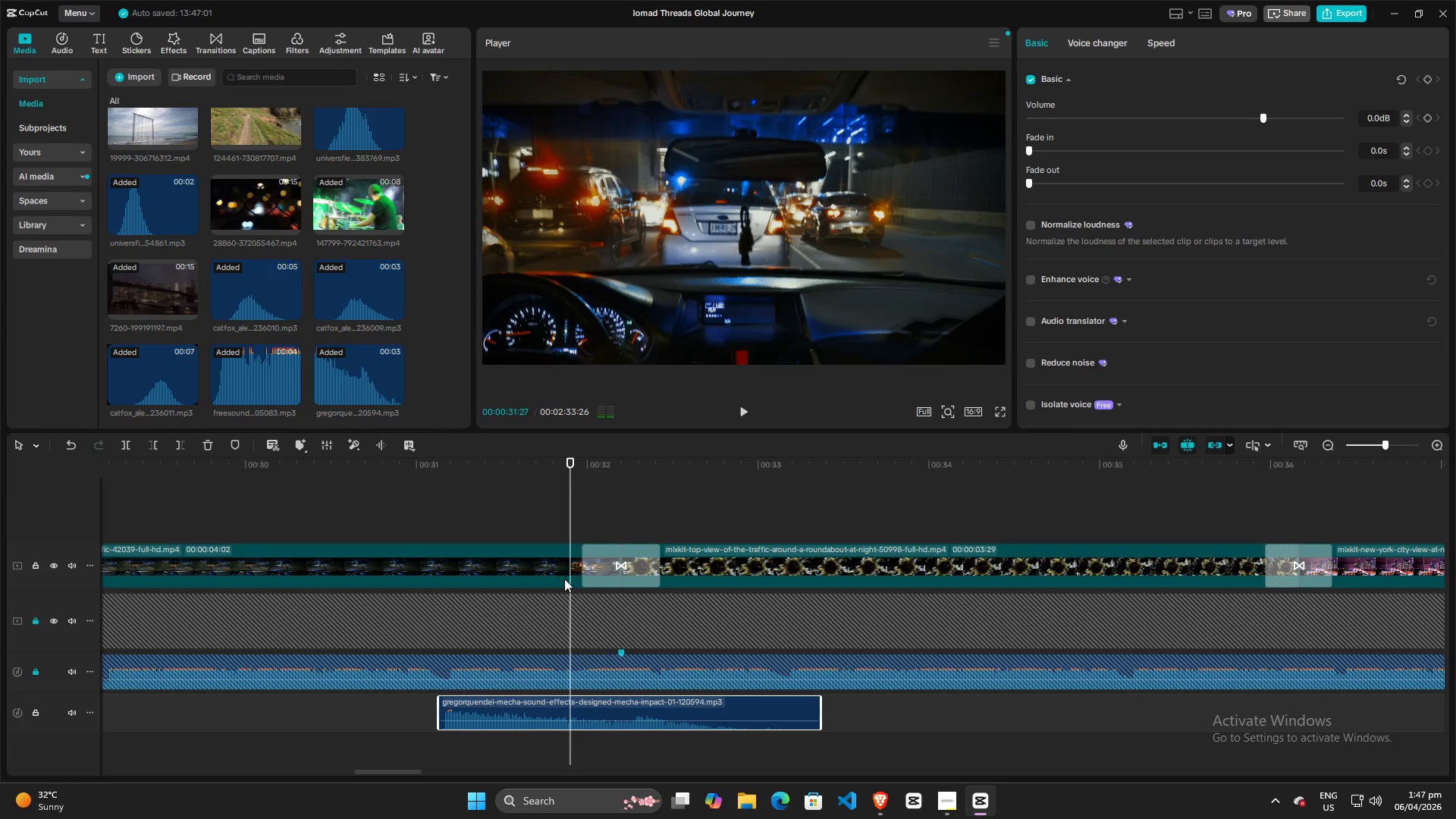 
key(Space)
 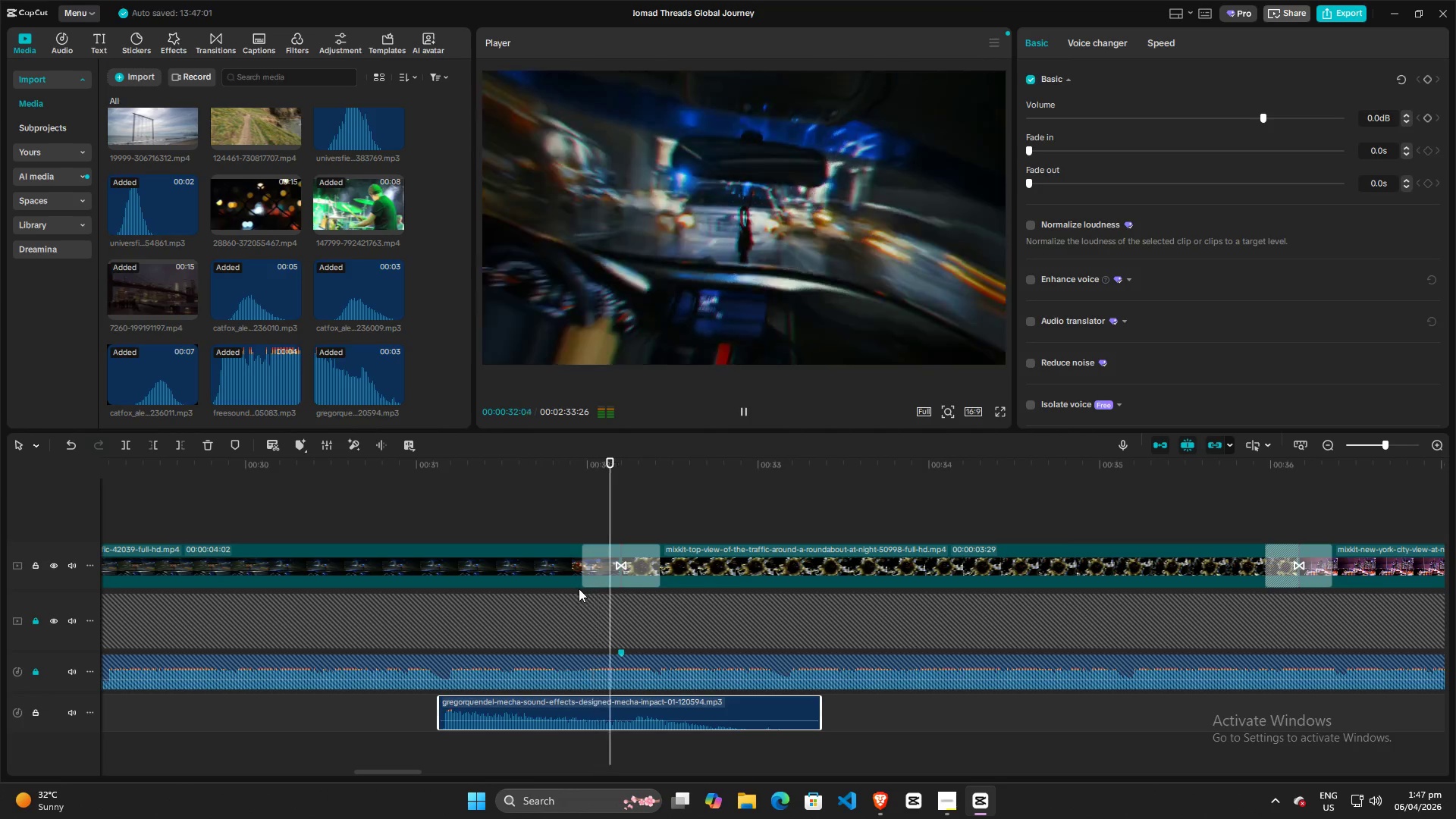 
key(Space)
 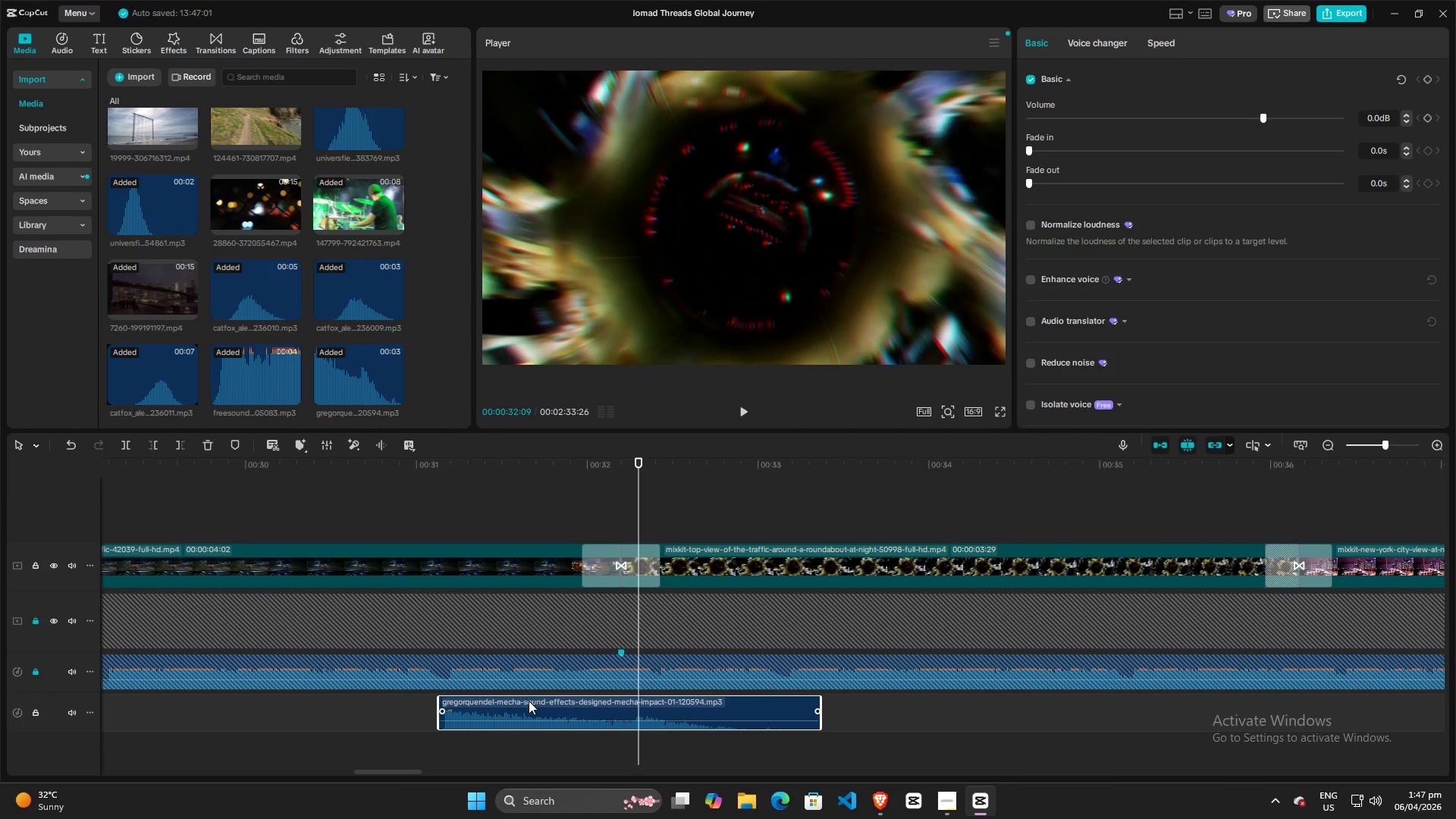 
left_click_drag(start_coordinate=[529, 701], to_coordinate=[673, 699])
 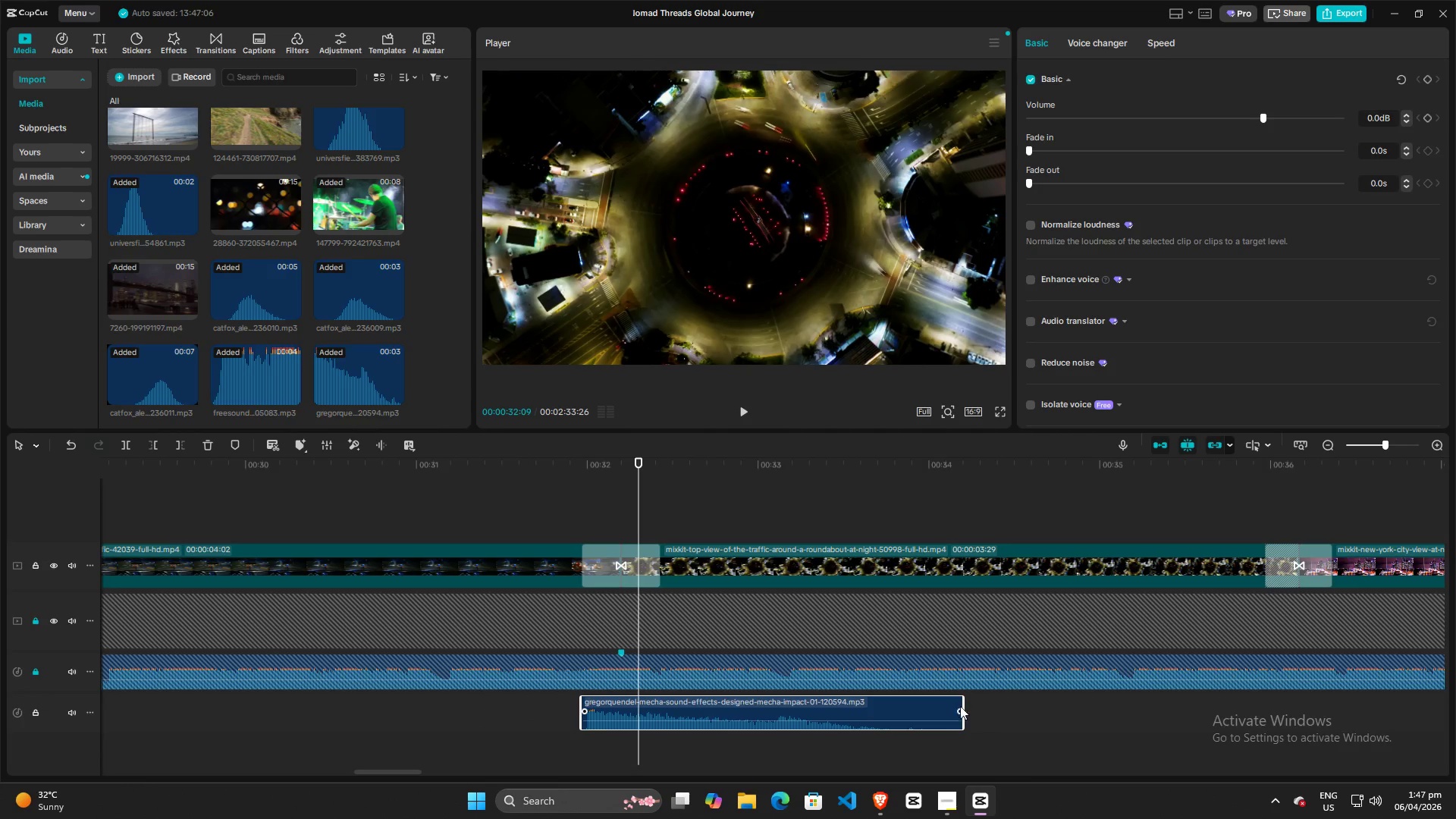 
left_click_drag(start_coordinate=[962, 705], to_coordinate=[660, 701])
 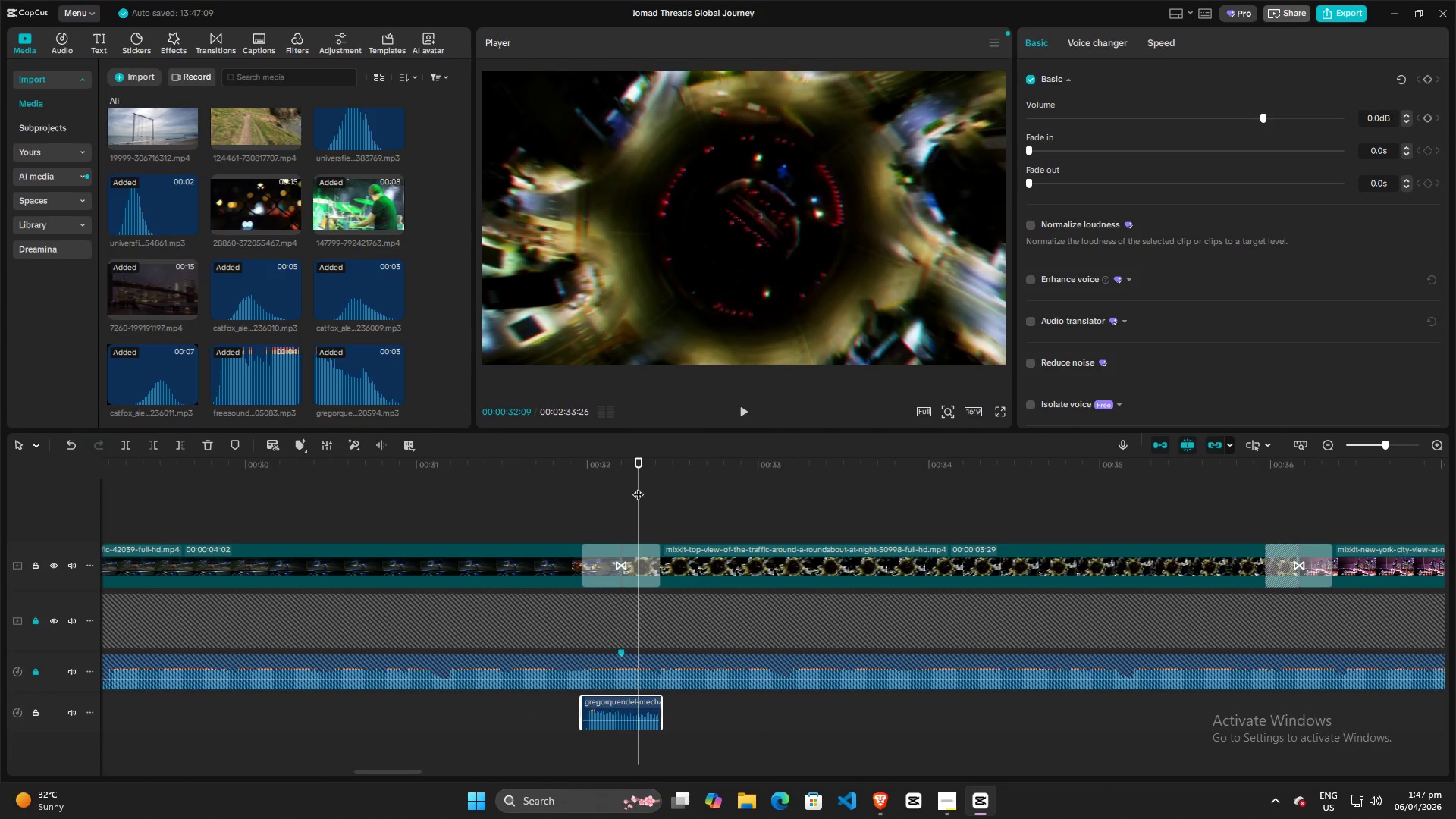 
left_click_drag(start_coordinate=[638, 487], to_coordinate=[548, 504])
 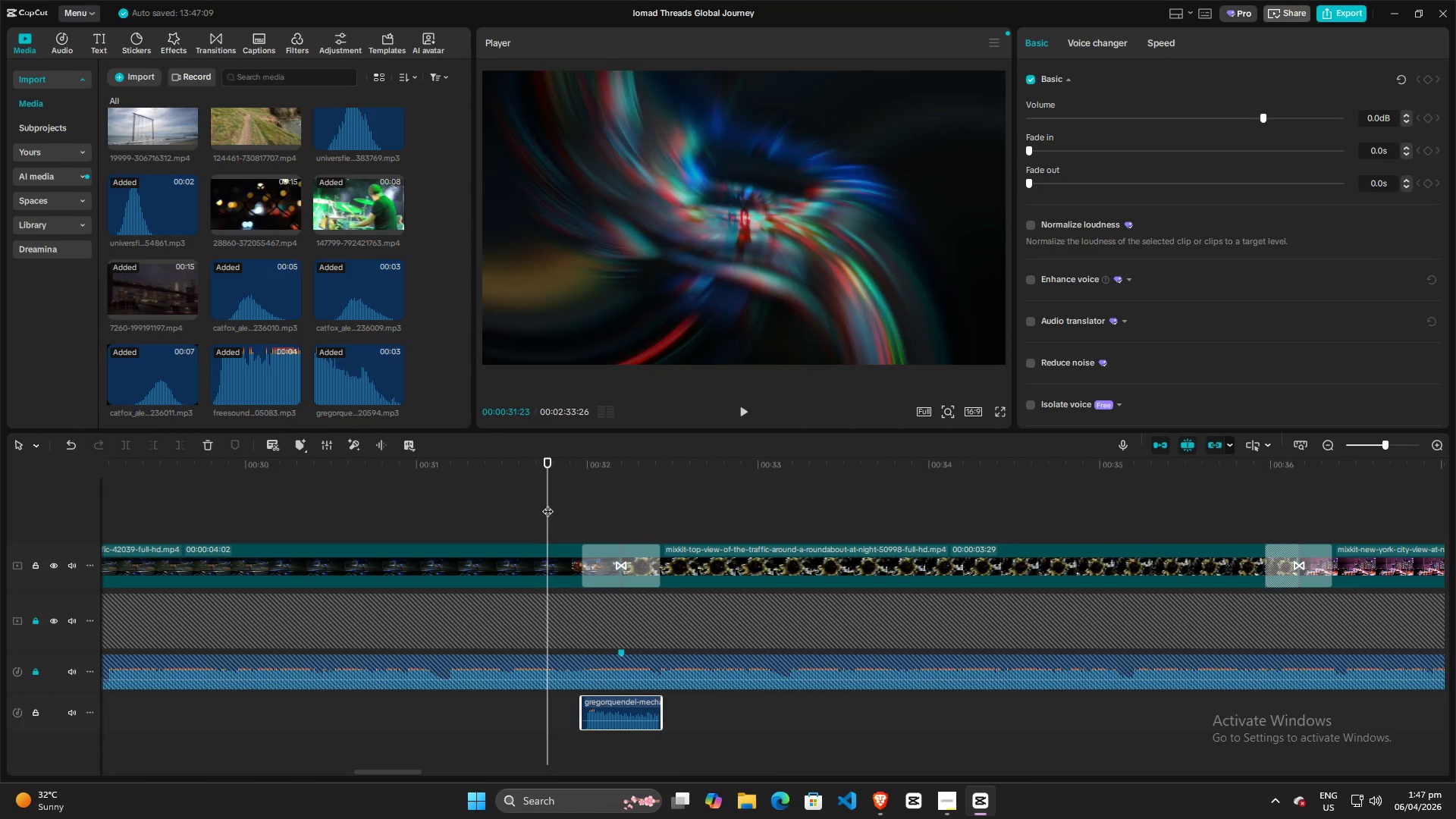 
key(Space)
 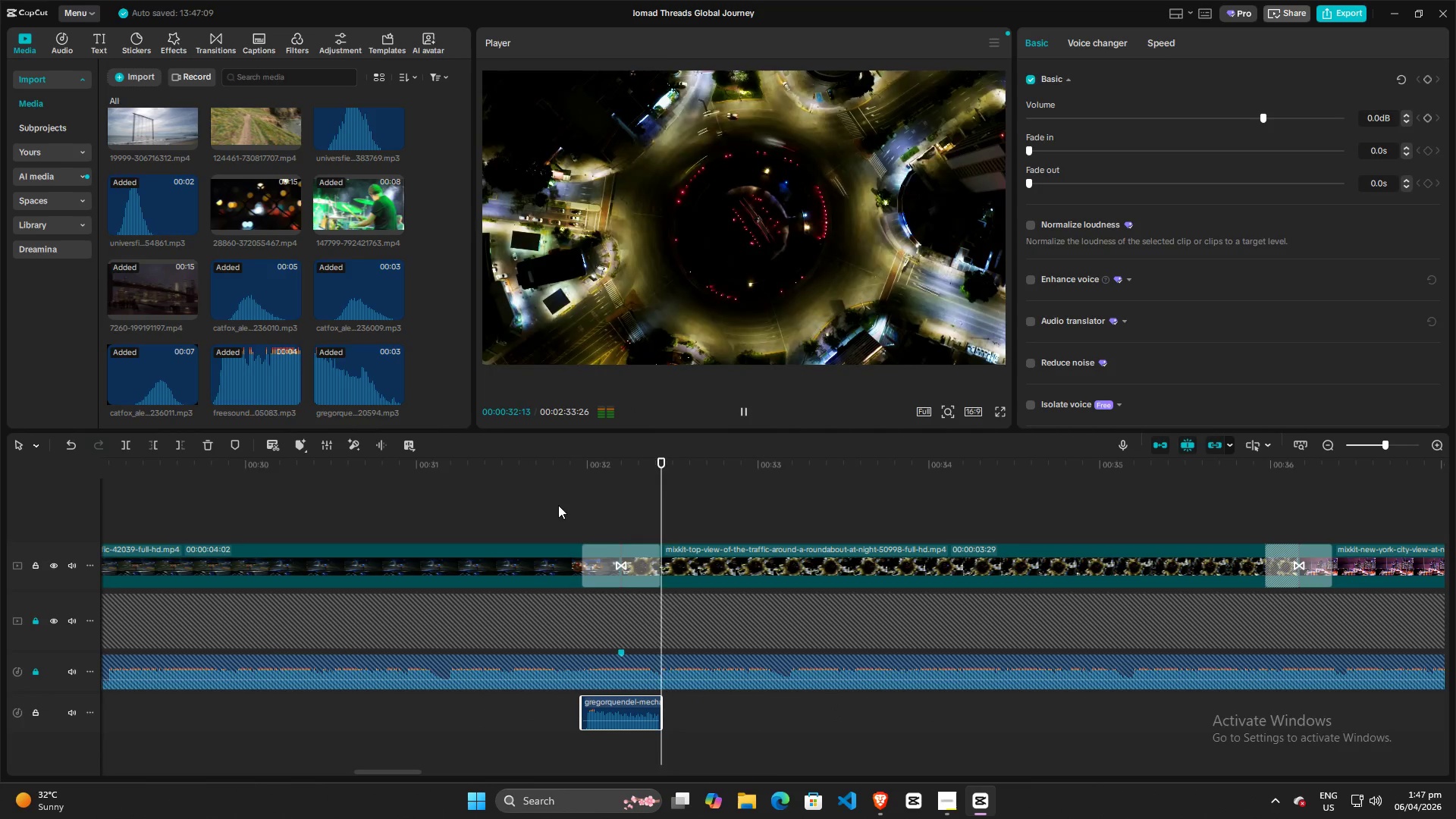 
key(Space)
 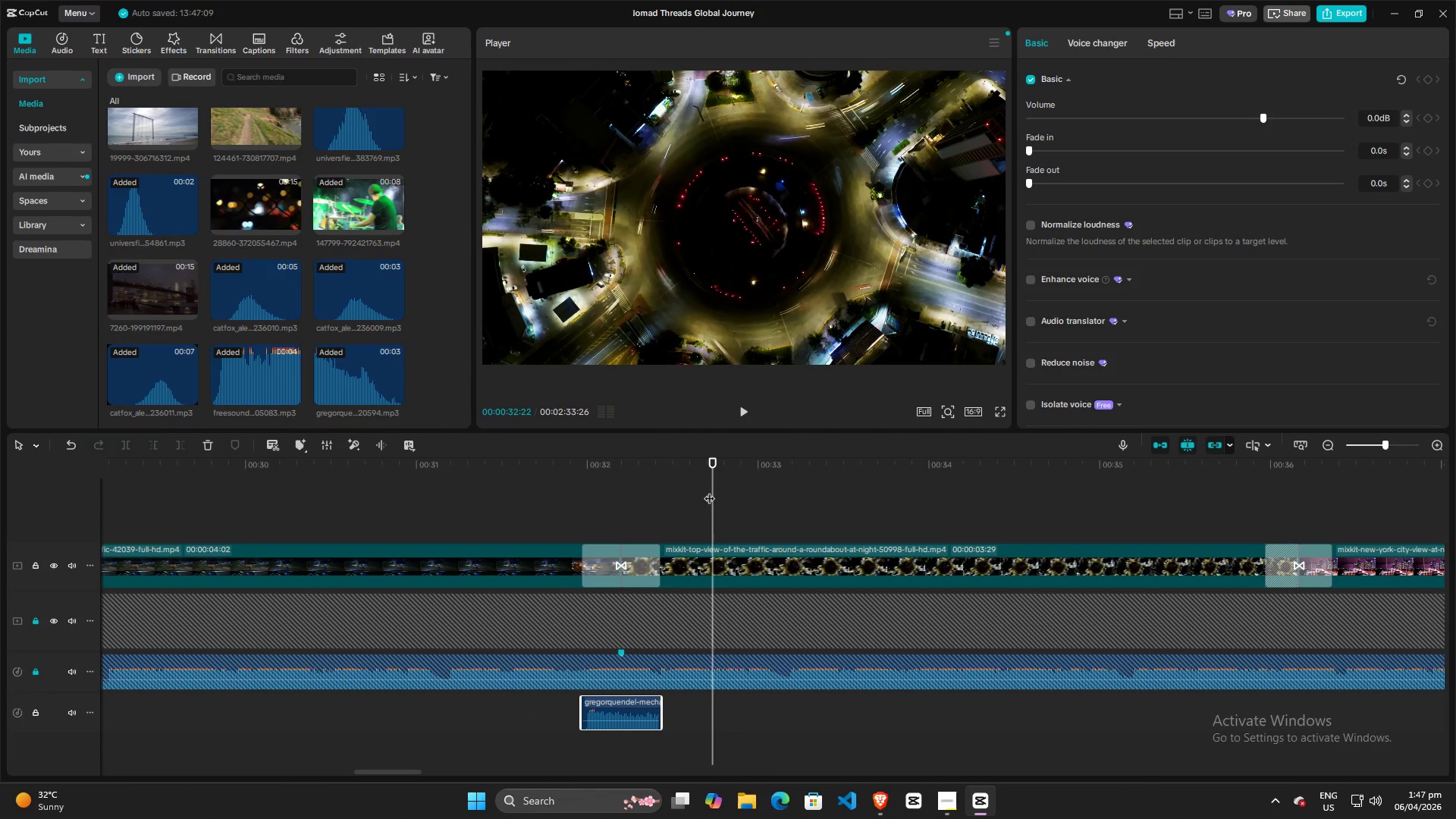 
left_click_drag(start_coordinate=[711, 491], to_coordinate=[541, 491])
 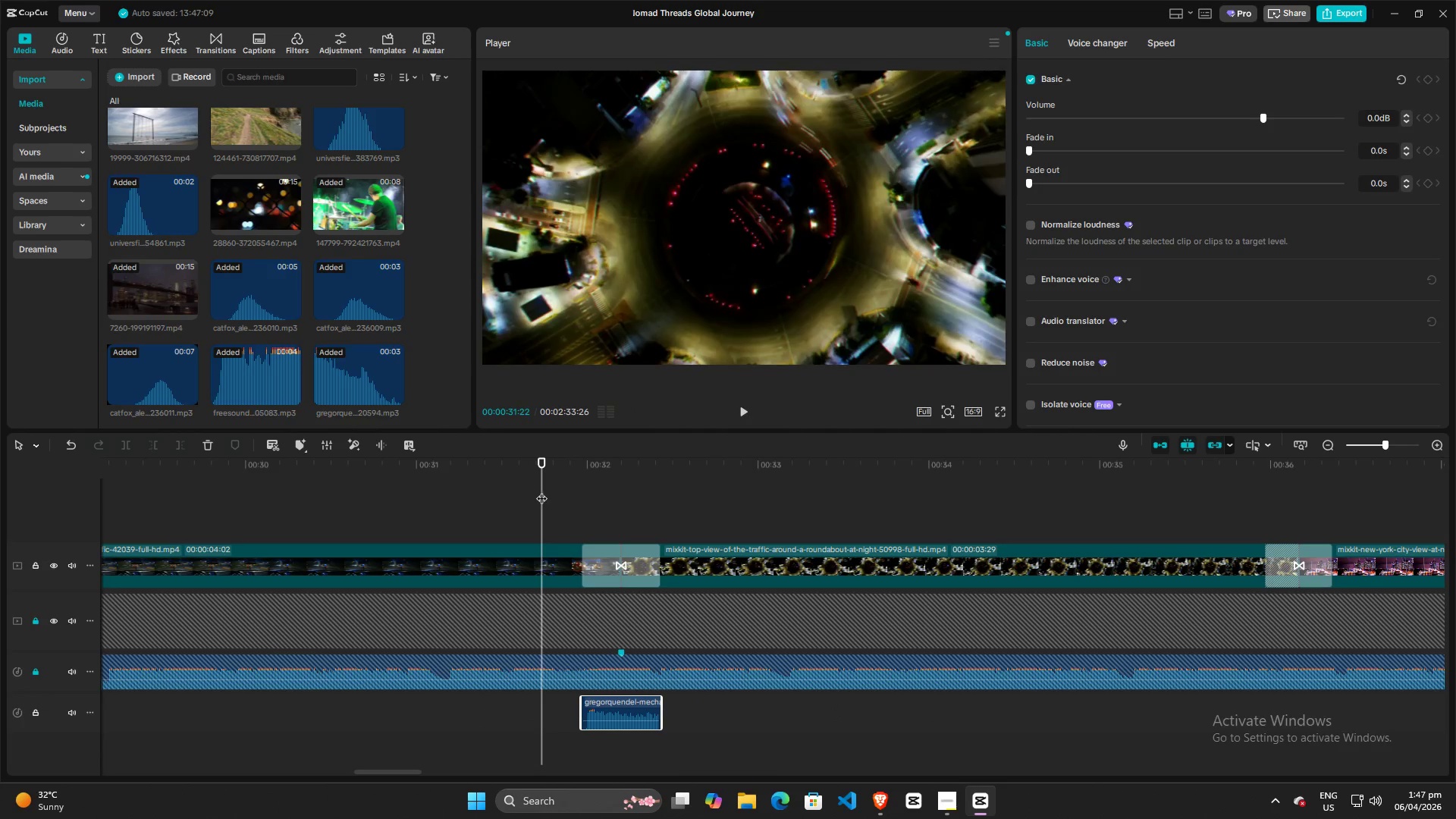 
key(Space)
 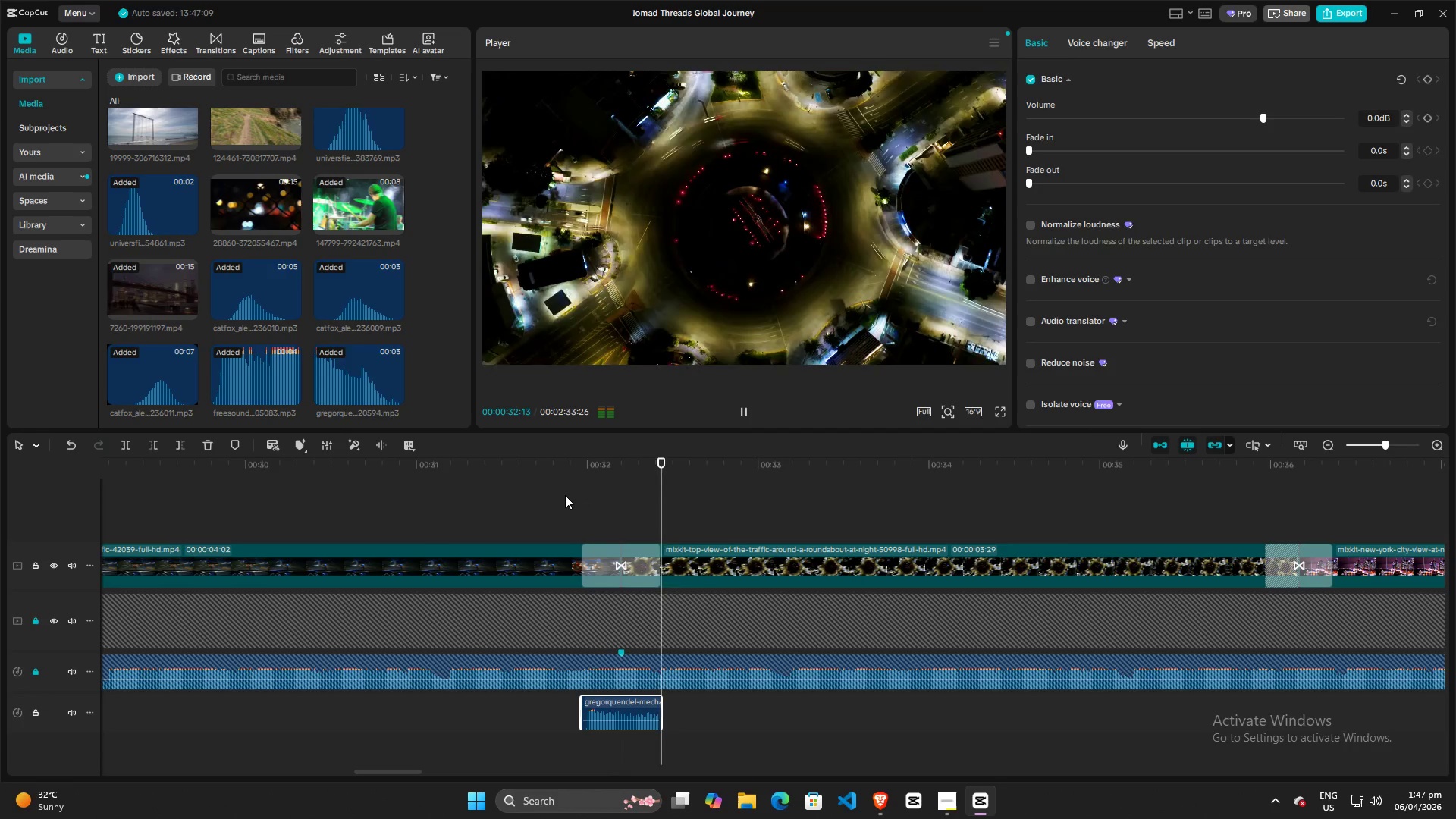 
key(Space)
 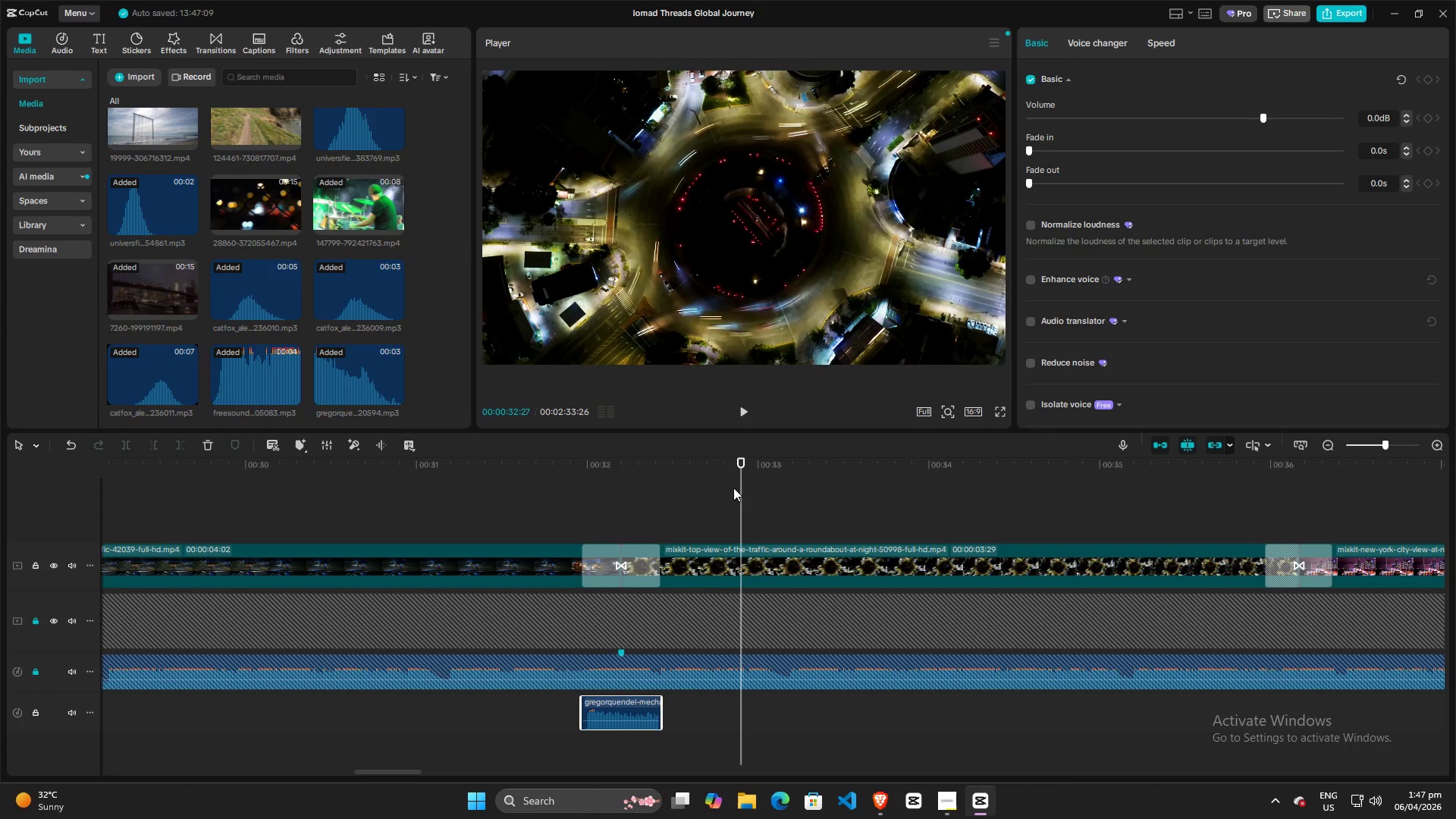 
left_click_drag(start_coordinate=[739, 487], to_coordinate=[606, 491])
 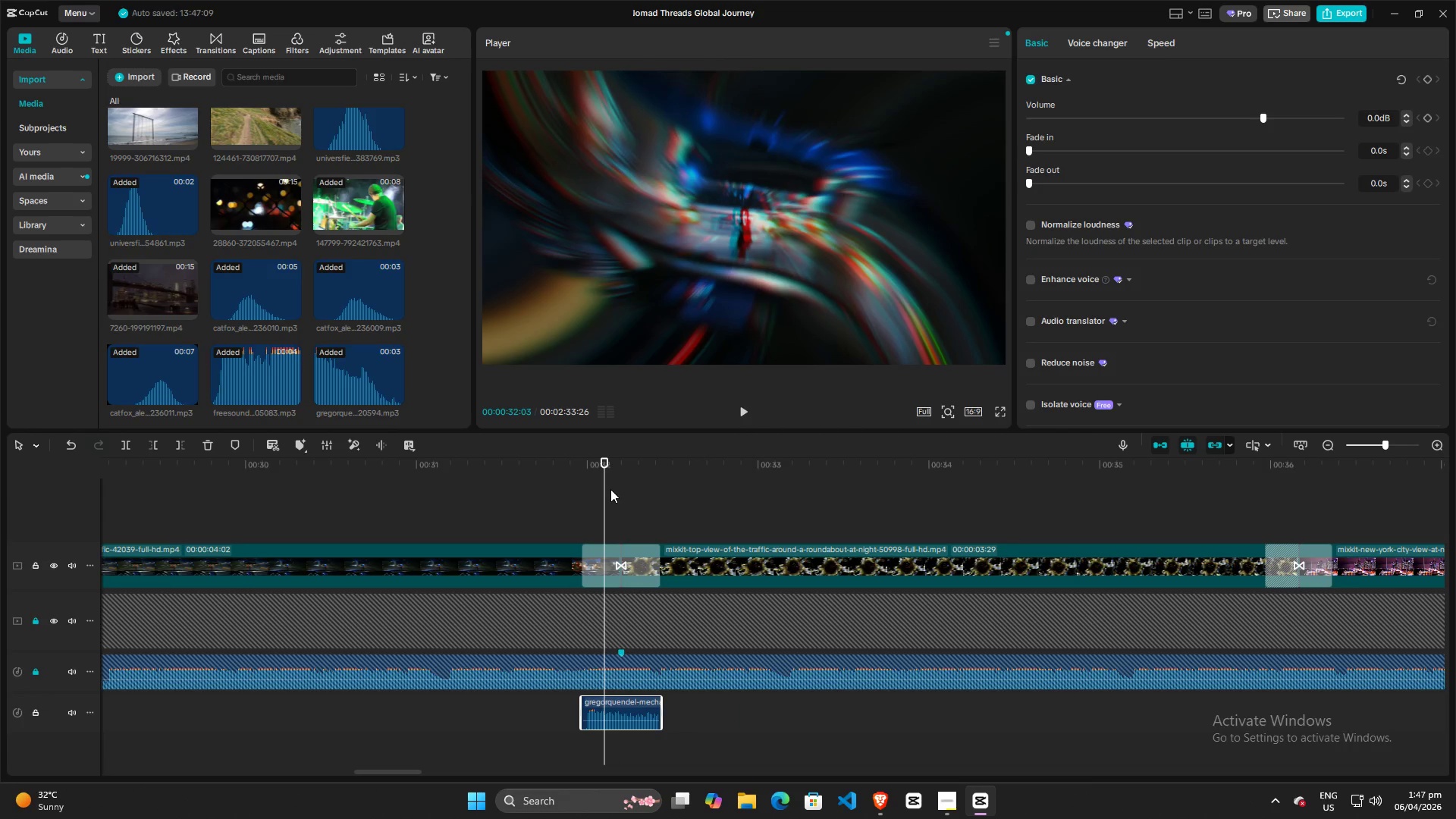 
left_click_drag(start_coordinate=[604, 489], to_coordinate=[566, 492])
 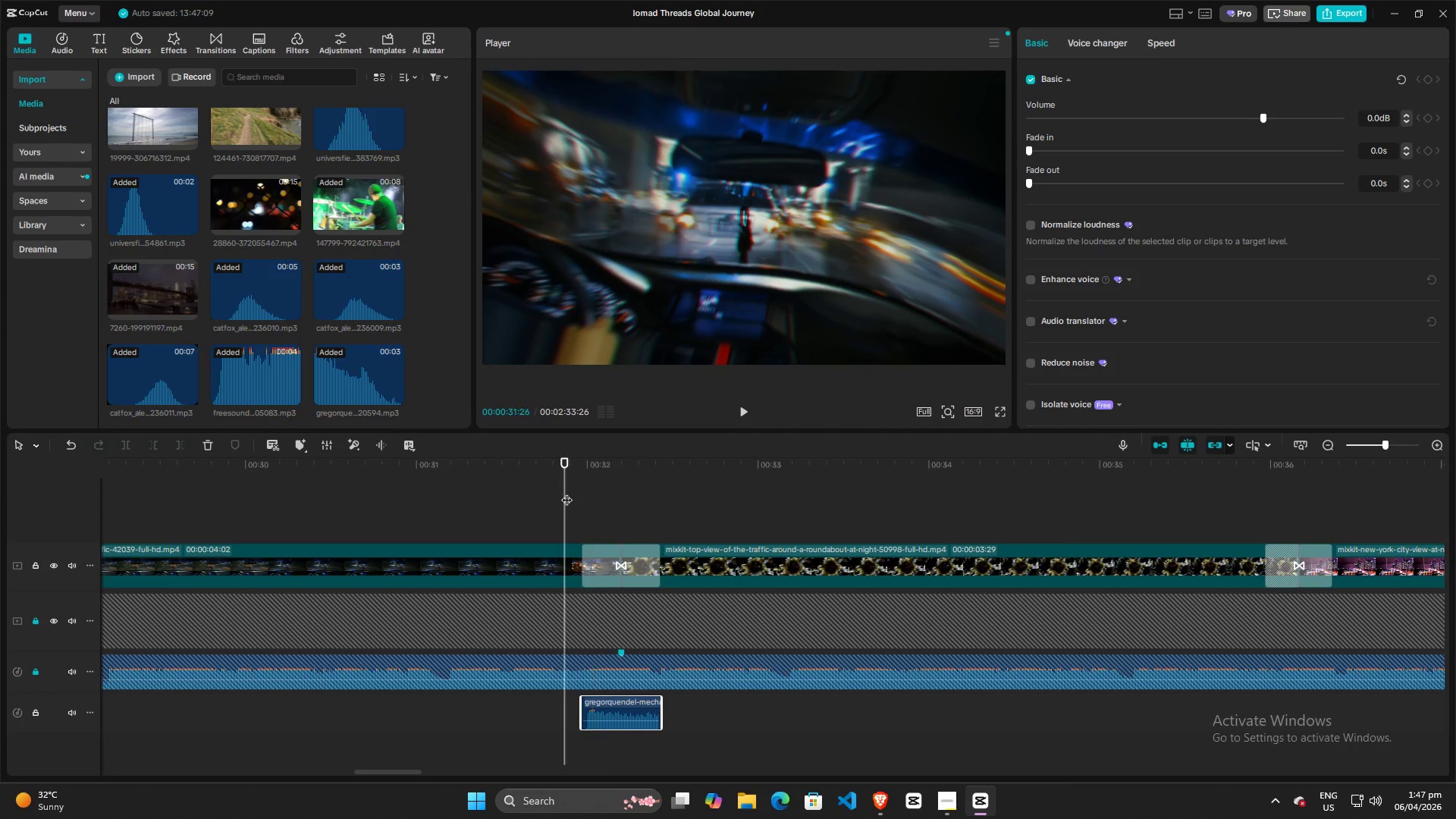 
key(Space)
 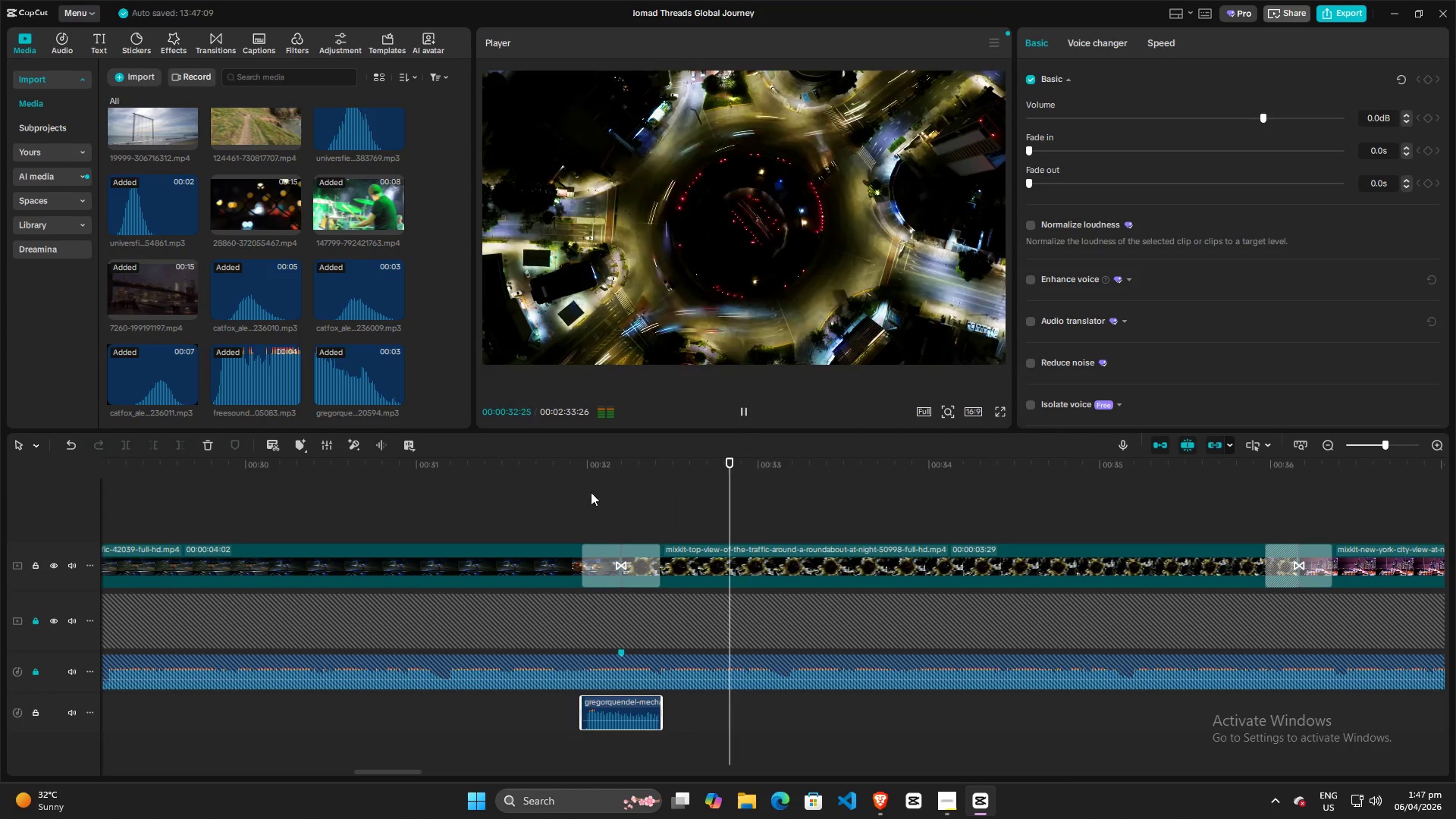 
key(Space)
 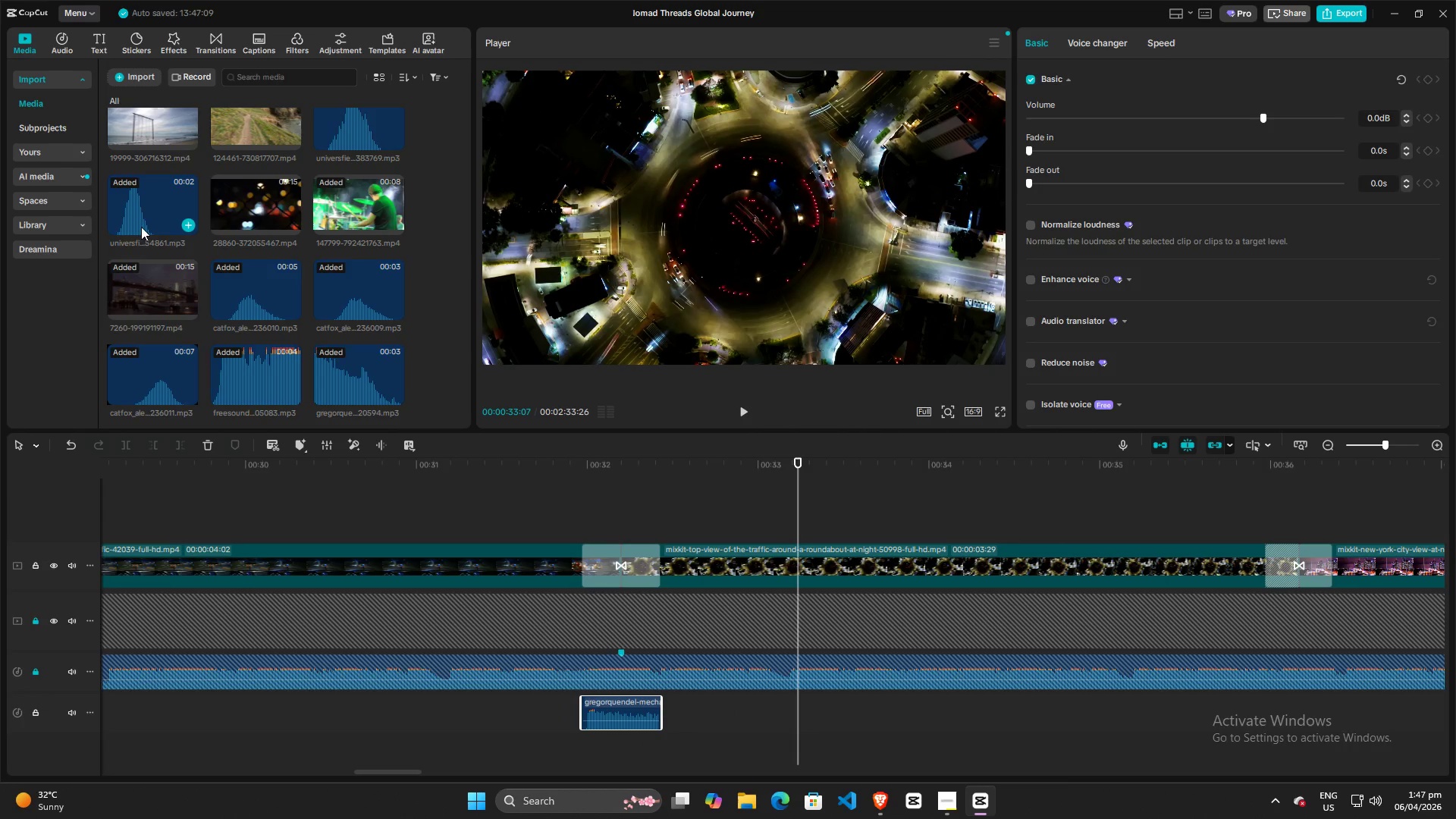 
mouse_move([138, 240])
 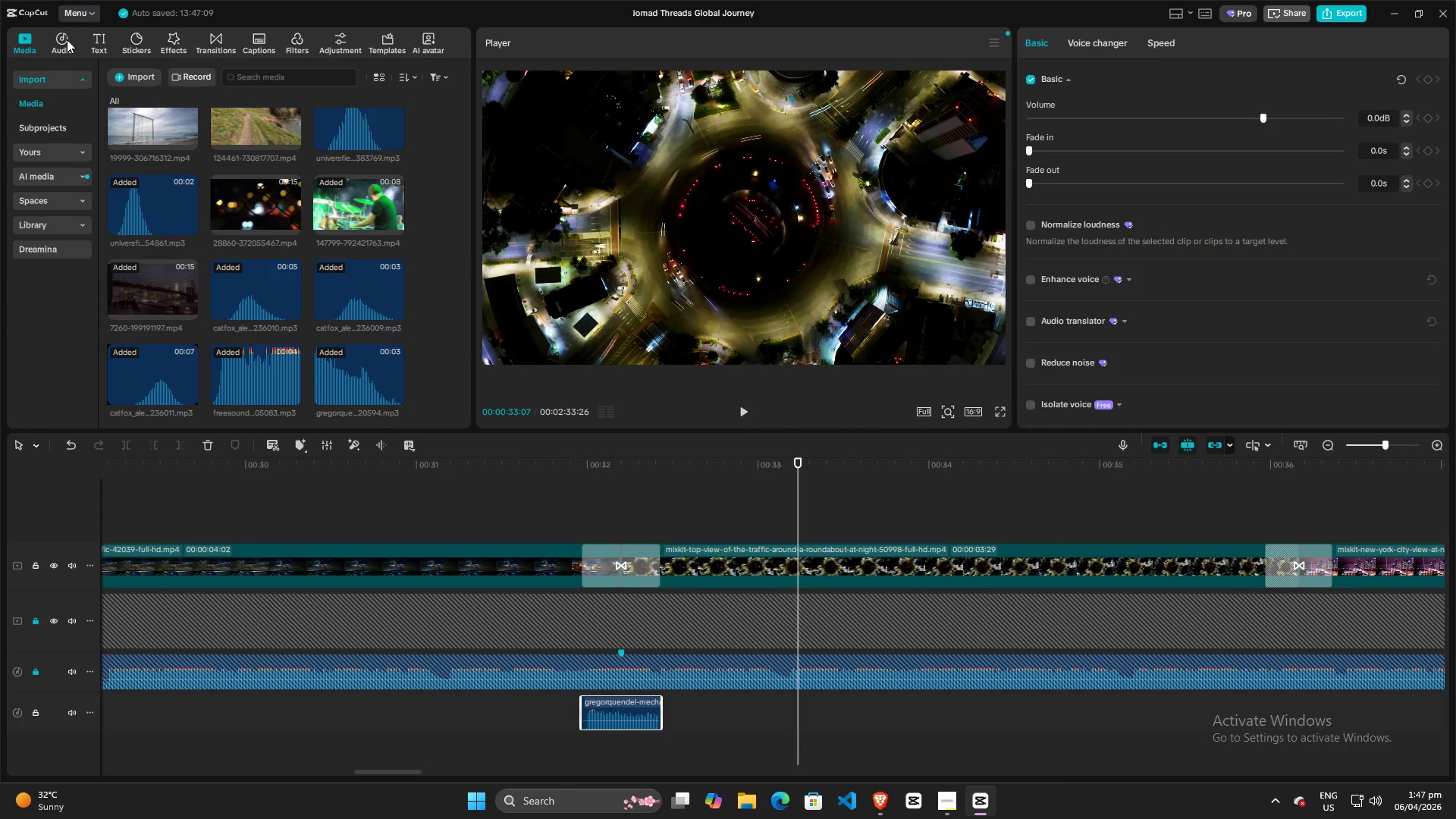 
left_click([67, 39])
 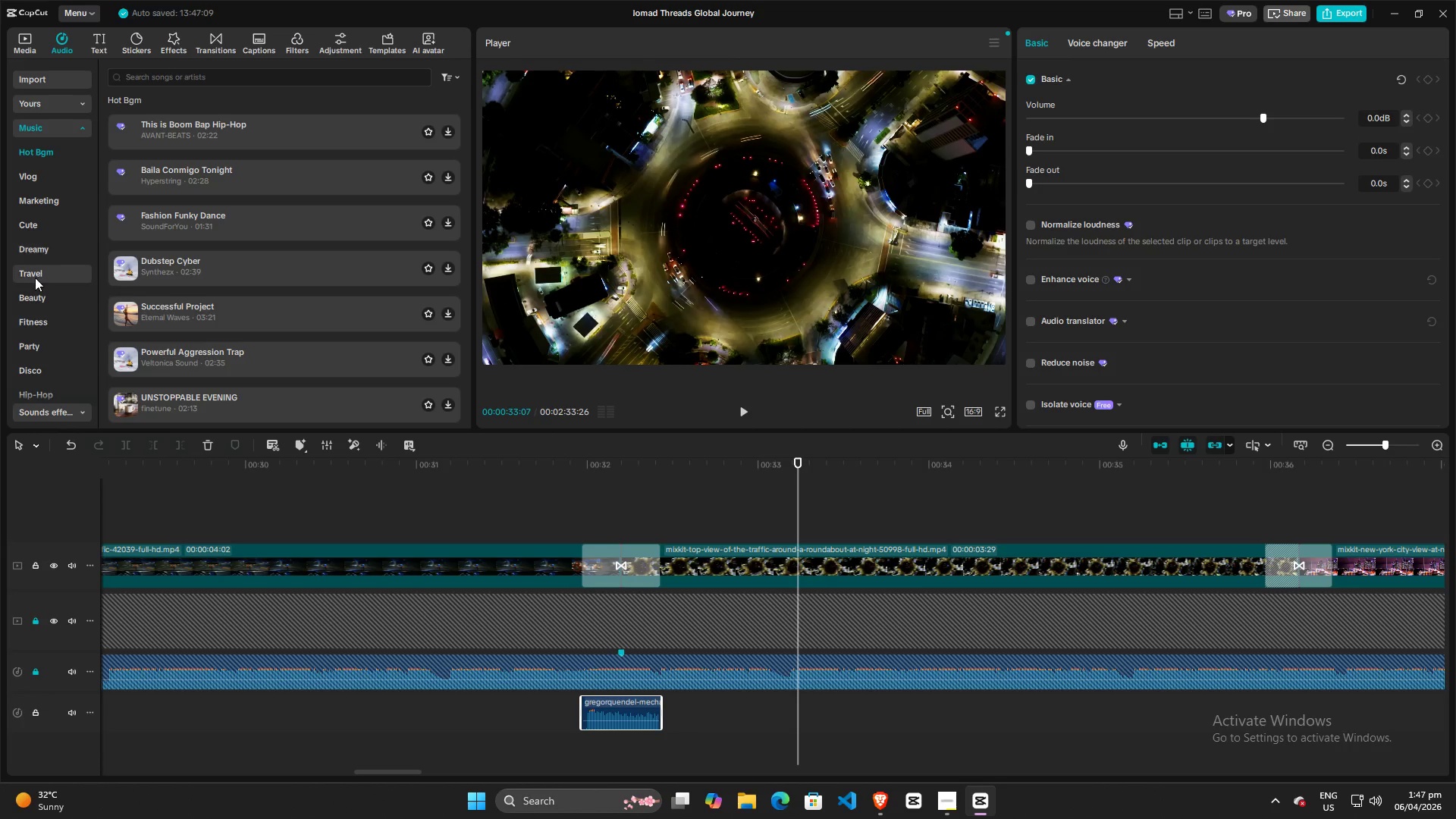 
scroll: coordinate [46, 280], scroll_direction: down, amount: 7.0
 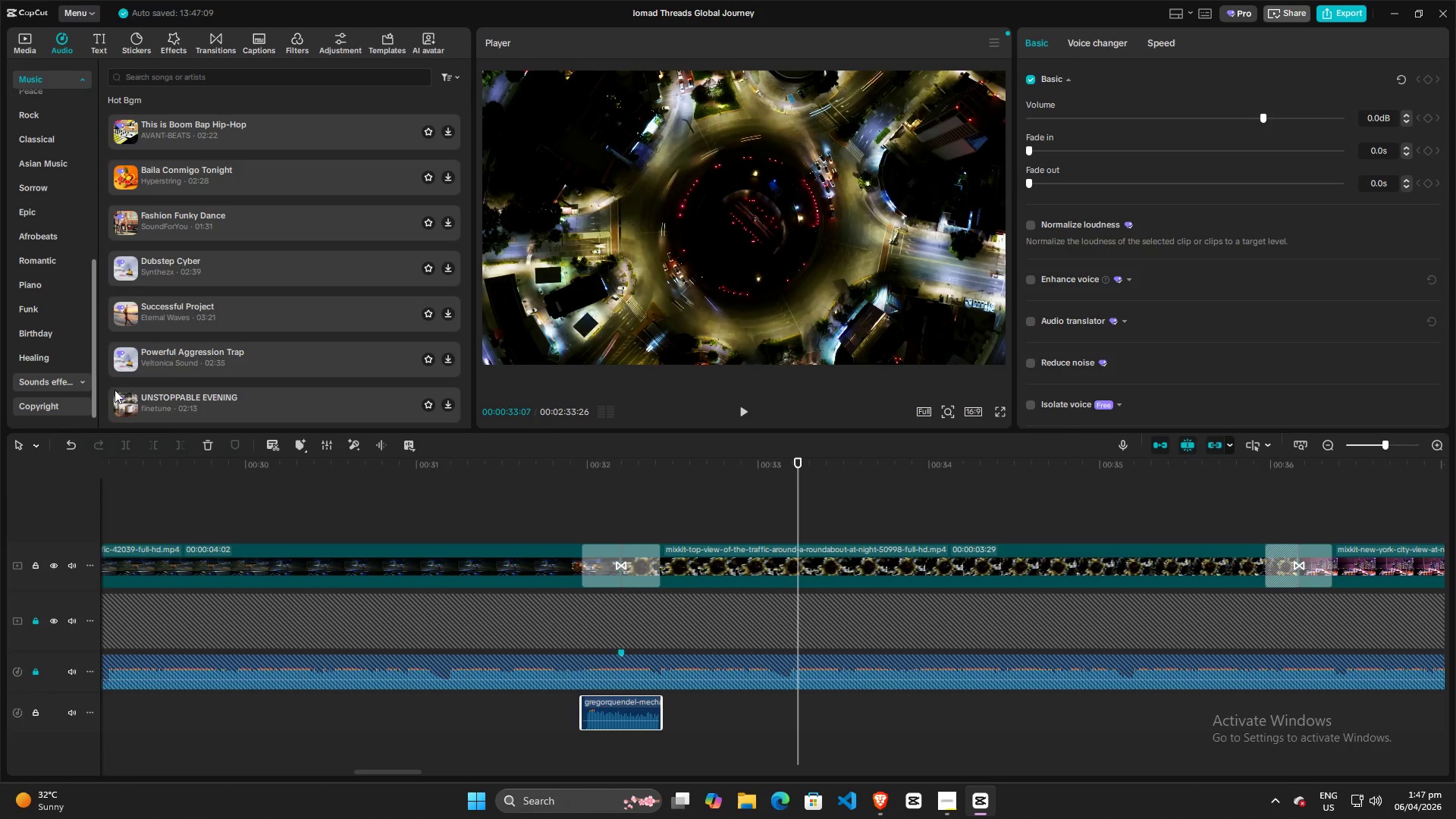 
left_click([70, 381])
 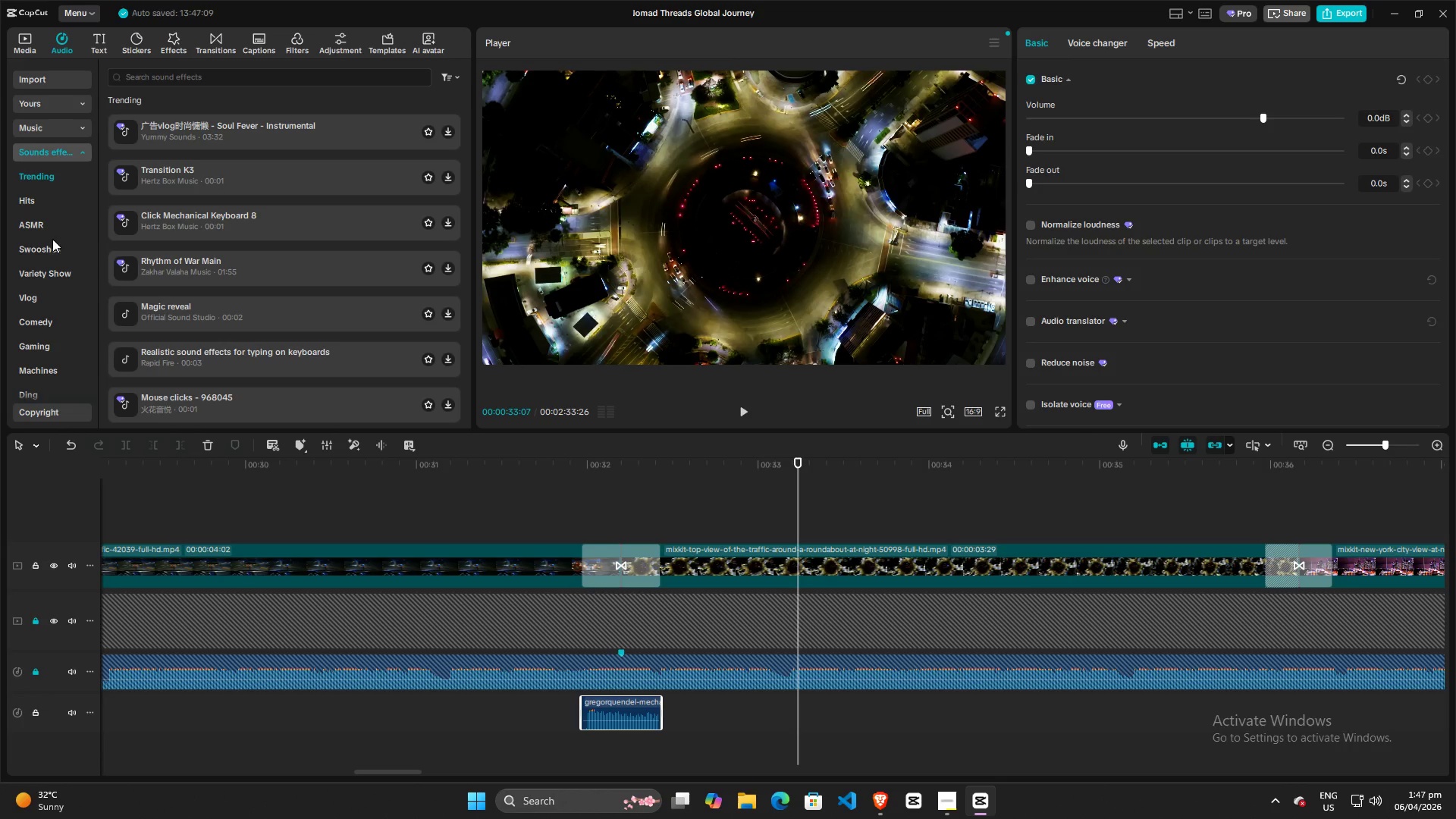 
left_click([52, 245])
 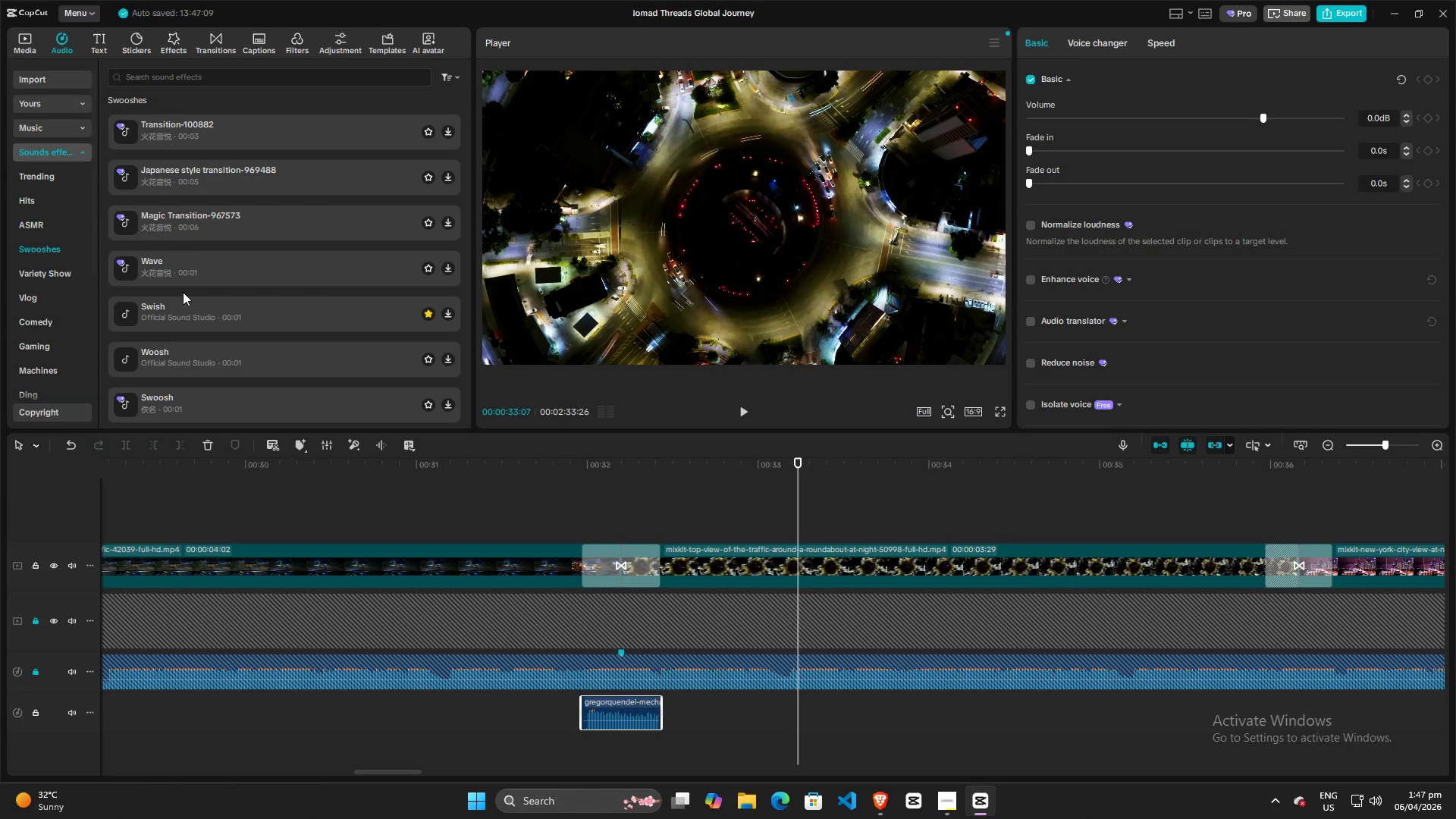 
scroll: coordinate [183, 292], scroll_direction: down, amount: 1.0
 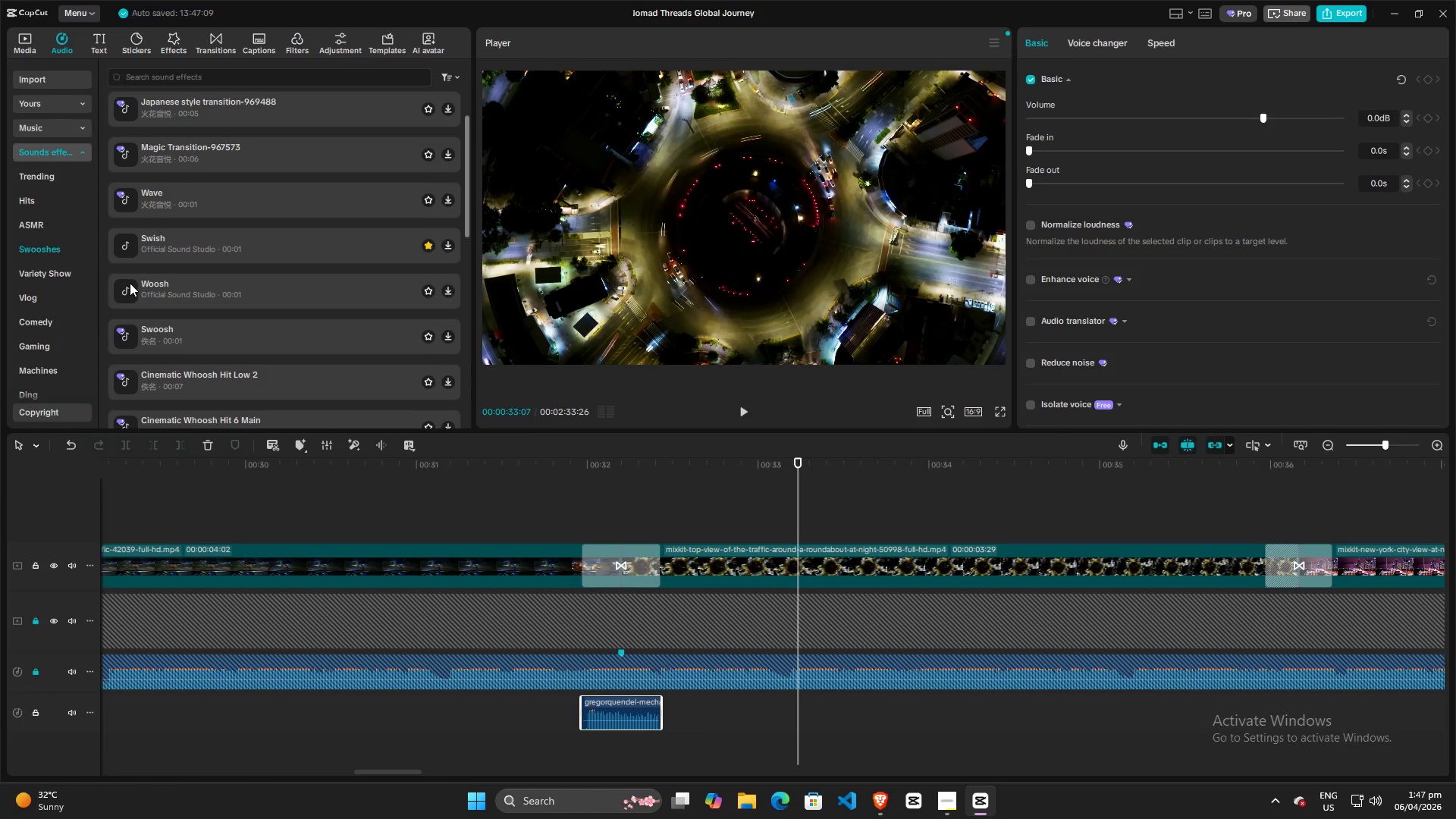 
left_click([127, 290])
 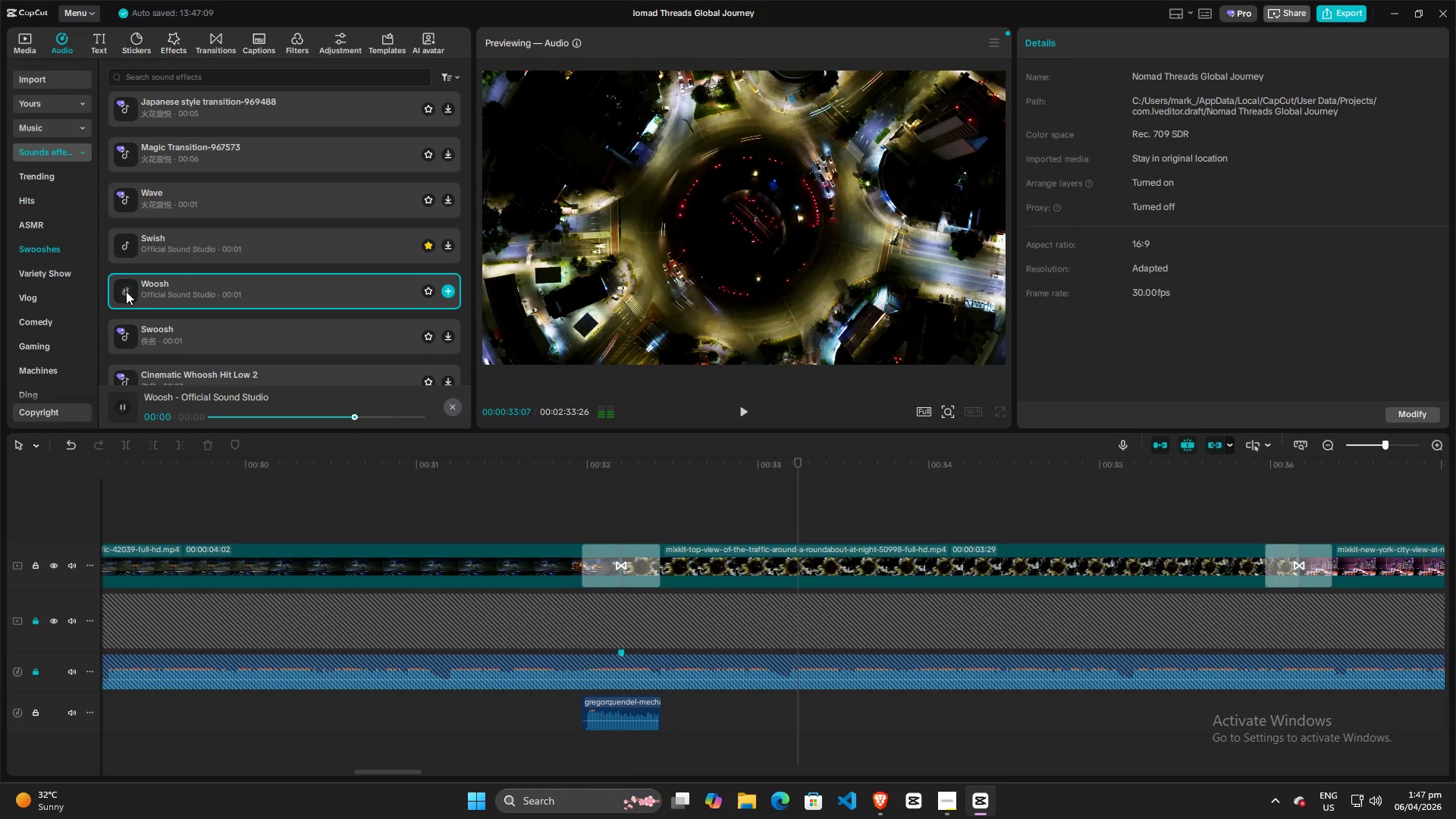 
left_click([126, 291])
 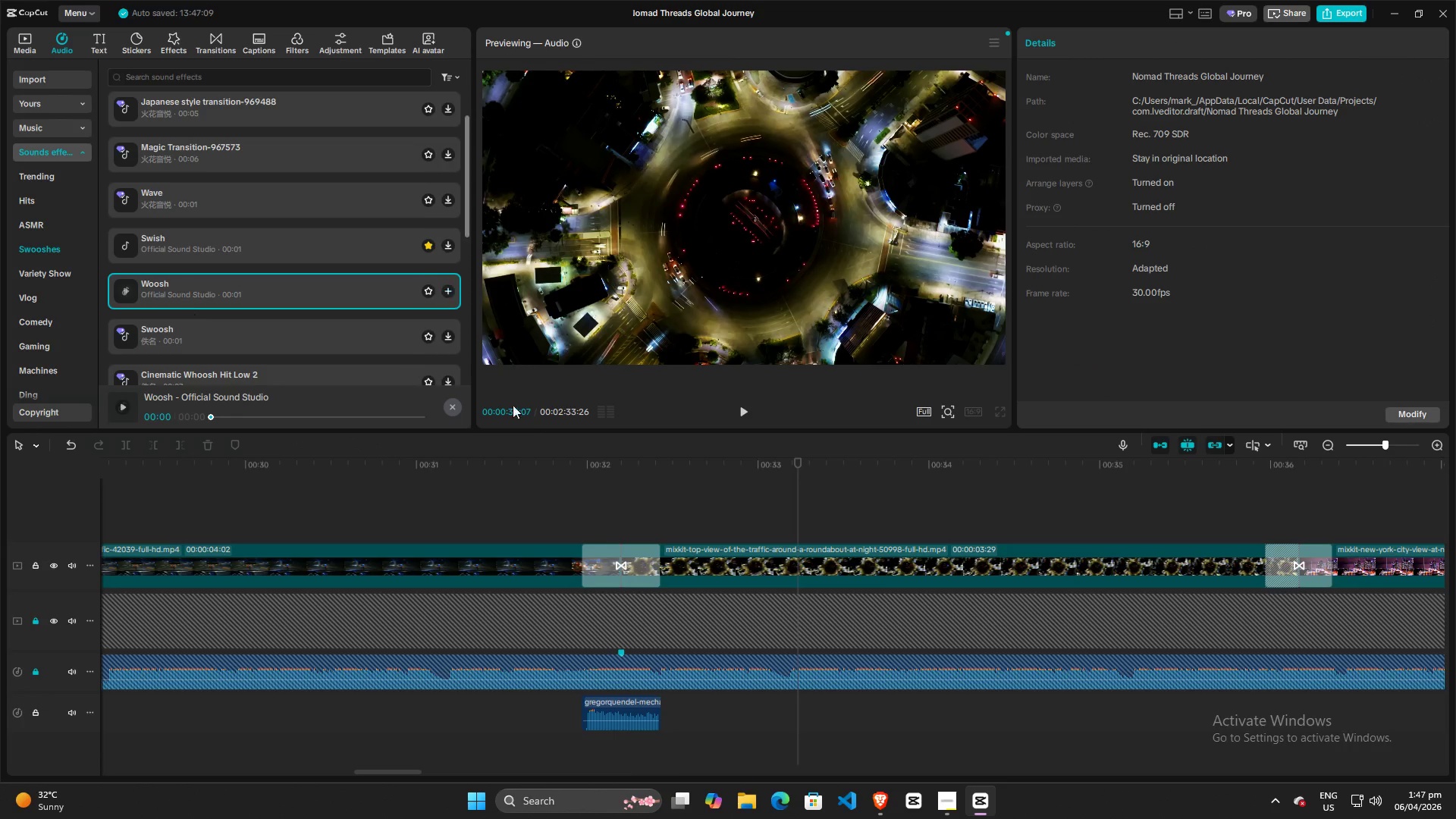 
key(Alt+AltLeft)
 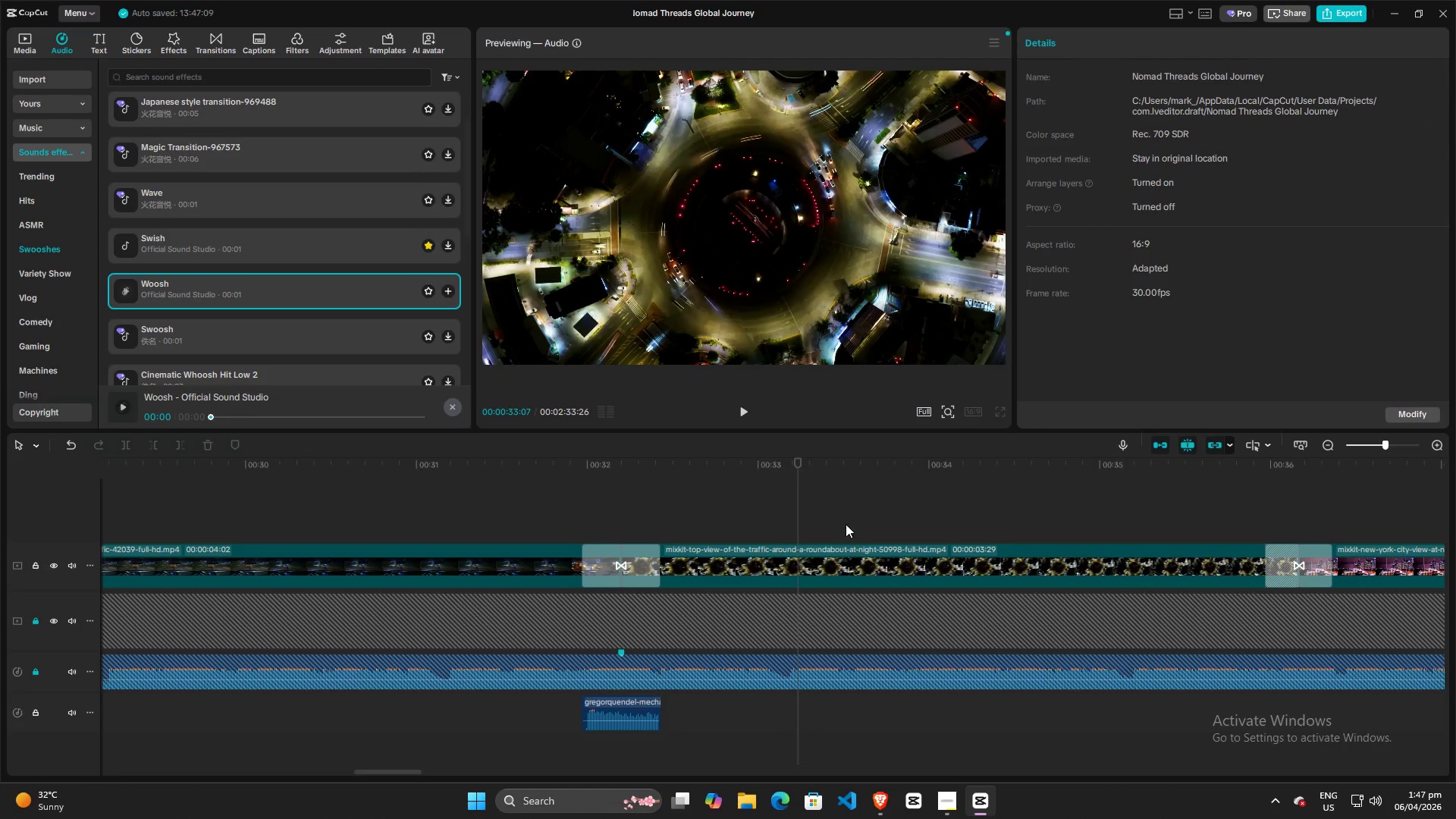 
key(Alt+Tab)
 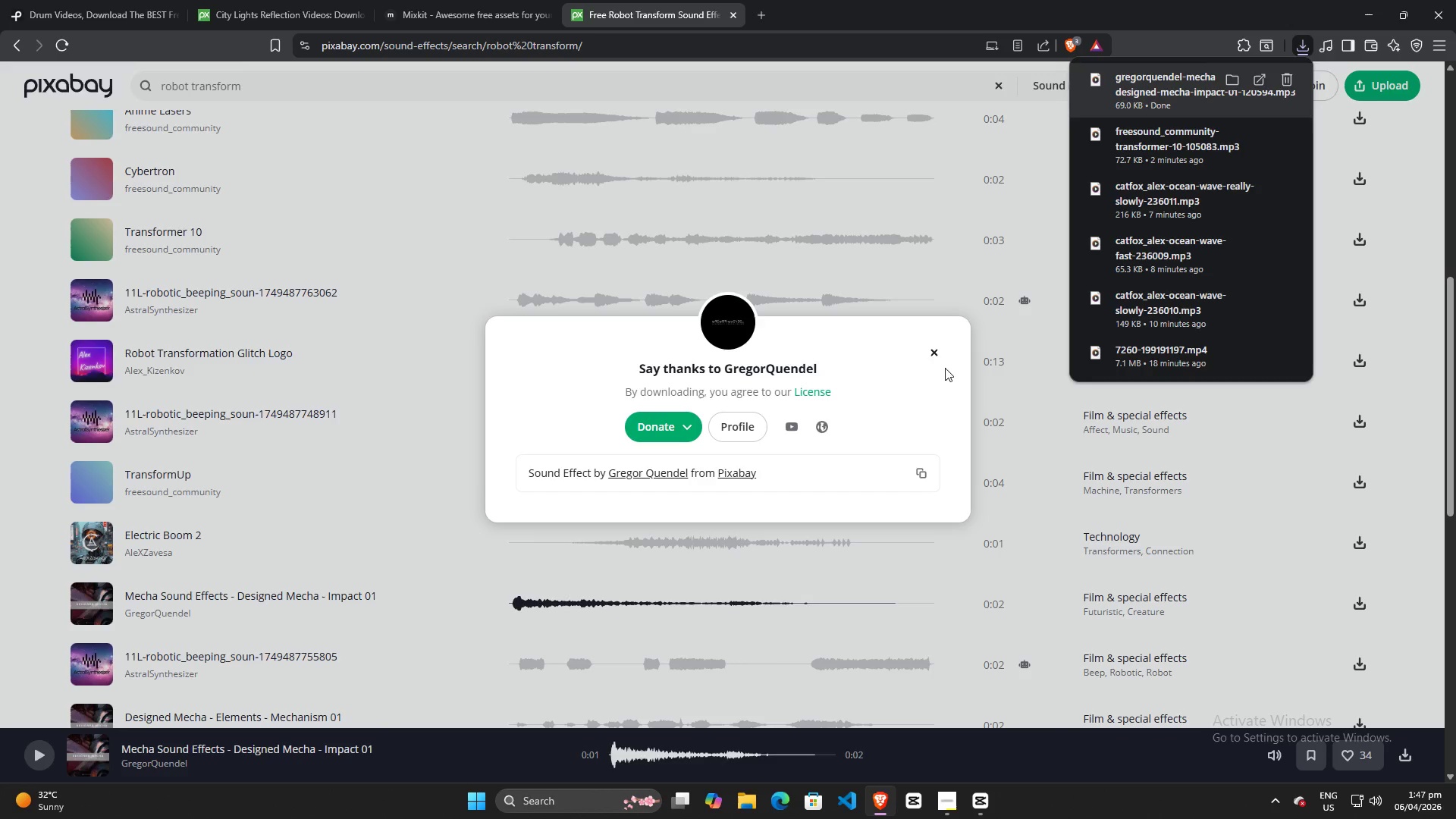 
left_click([928, 350])
 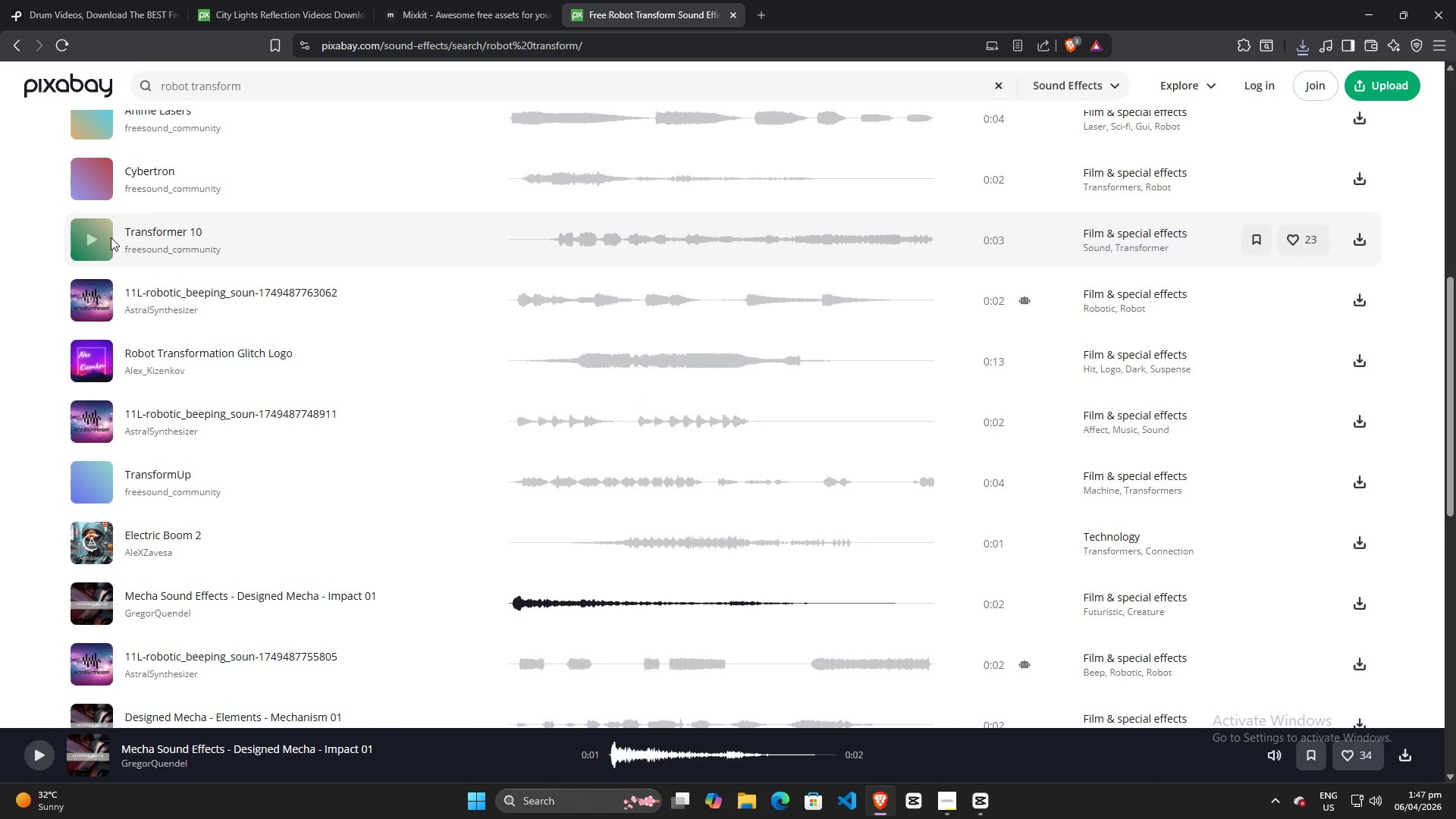 
left_click([89, 238])
 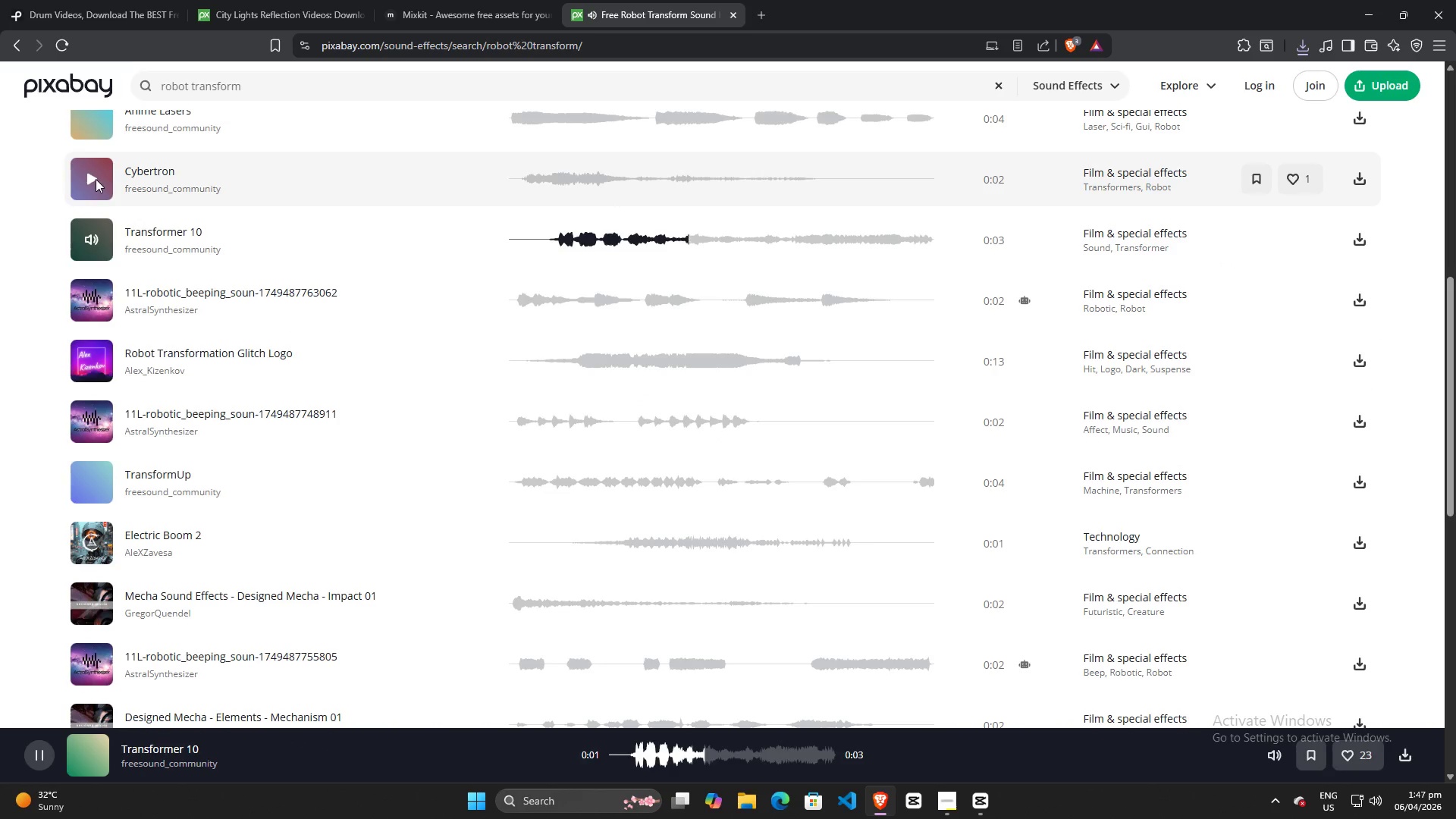 
left_click([96, 178])
 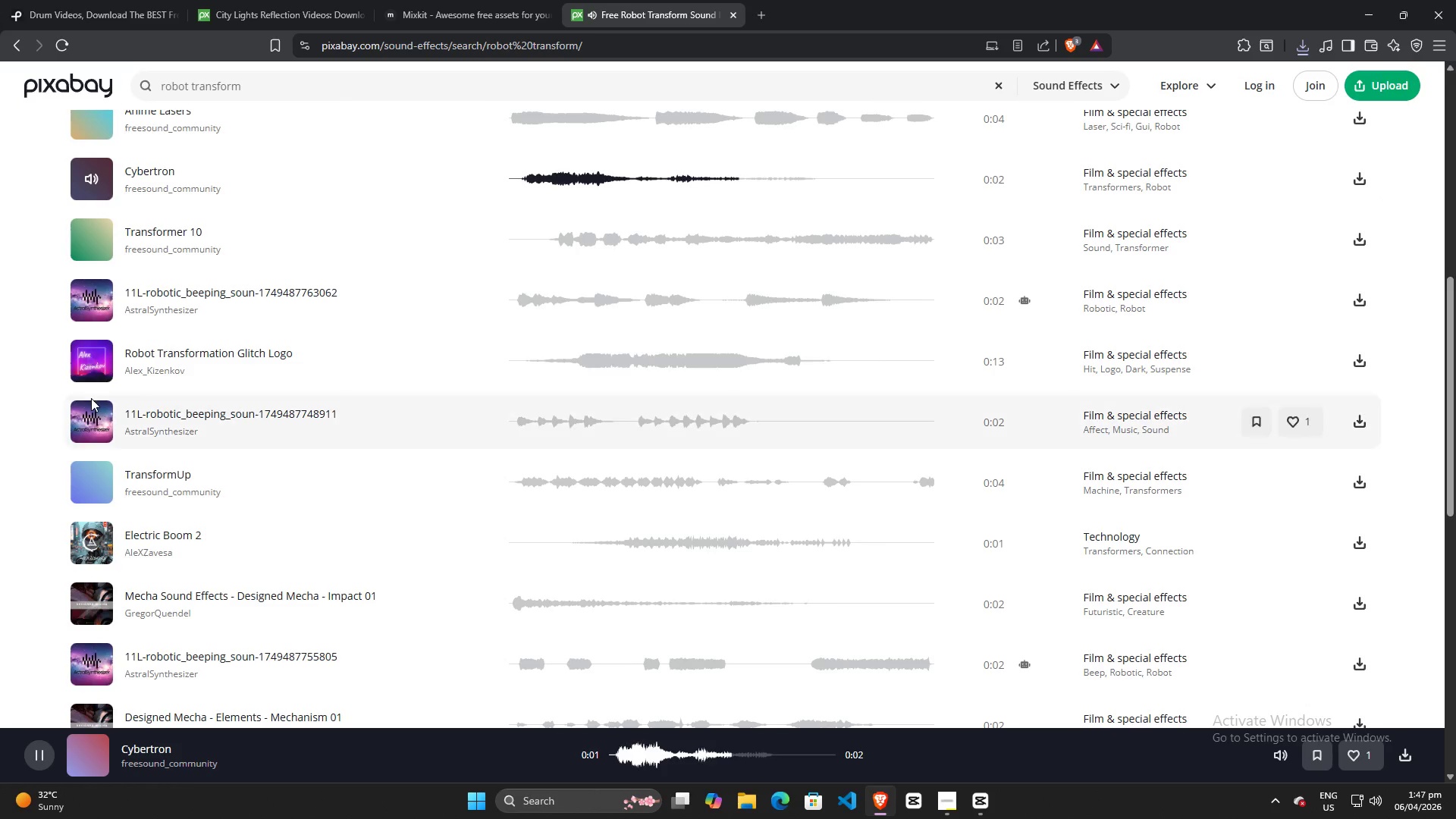 
left_click([89, 356])
 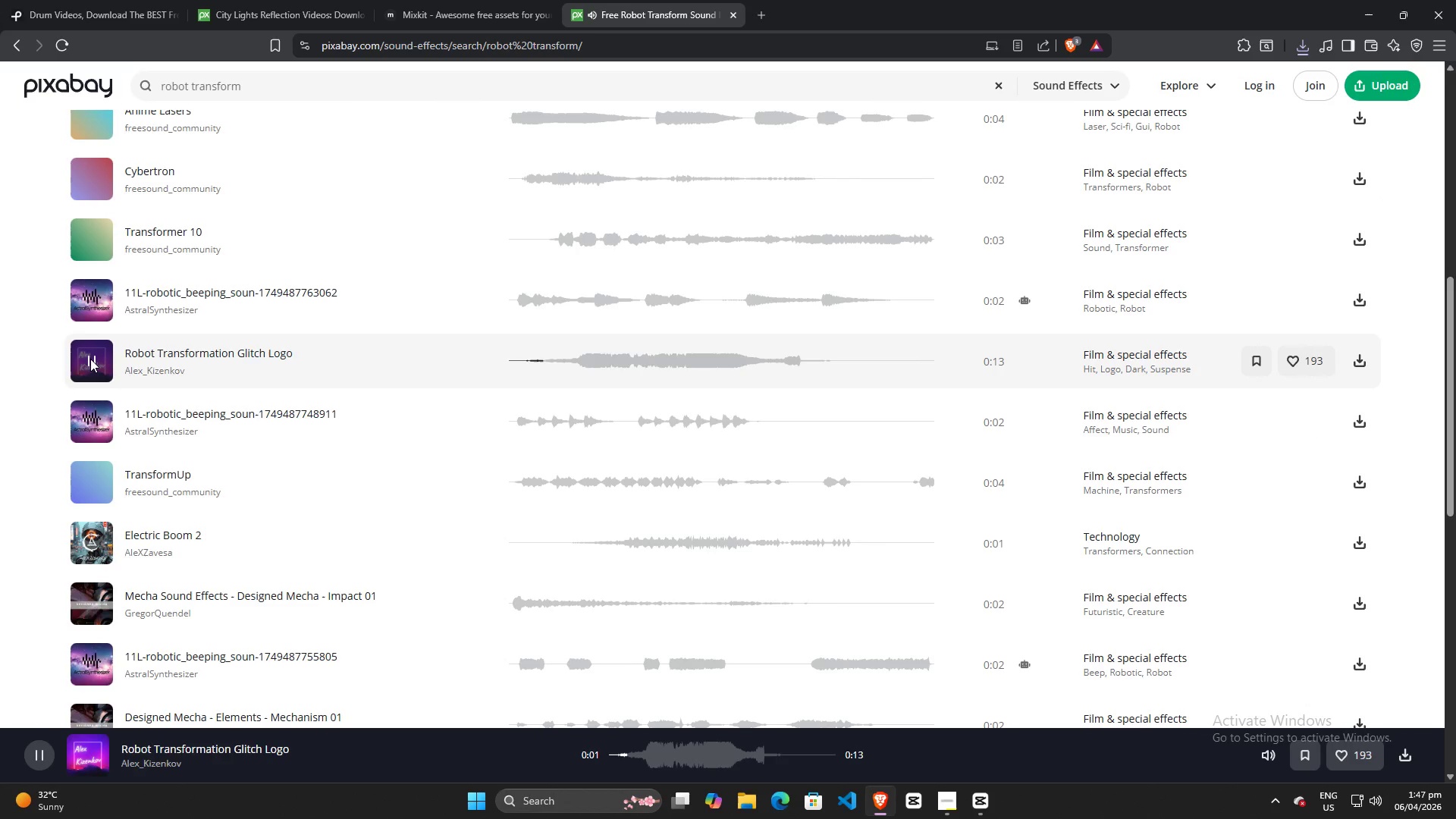 
left_click([93, 419])
 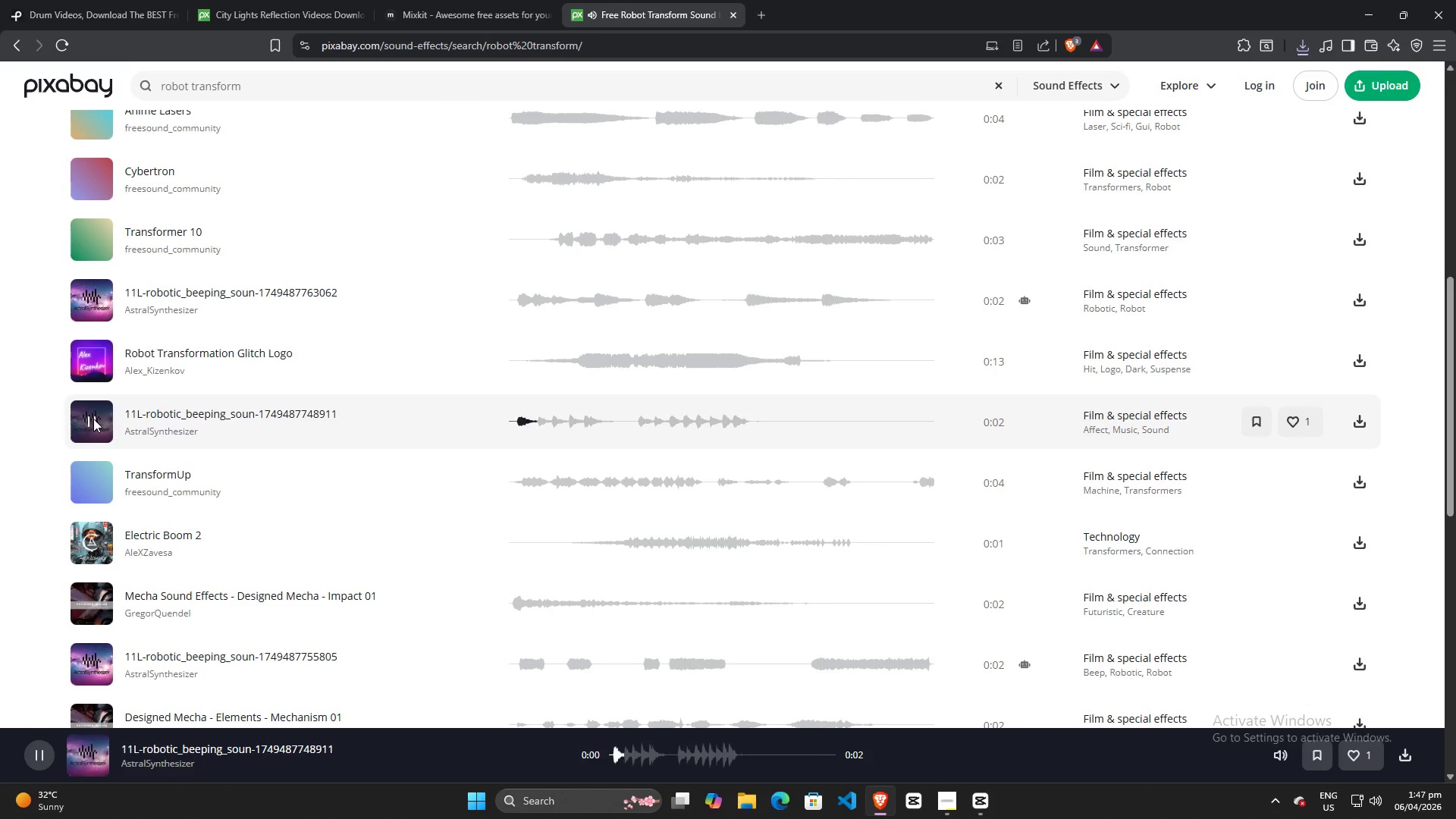 
left_click([93, 419])
 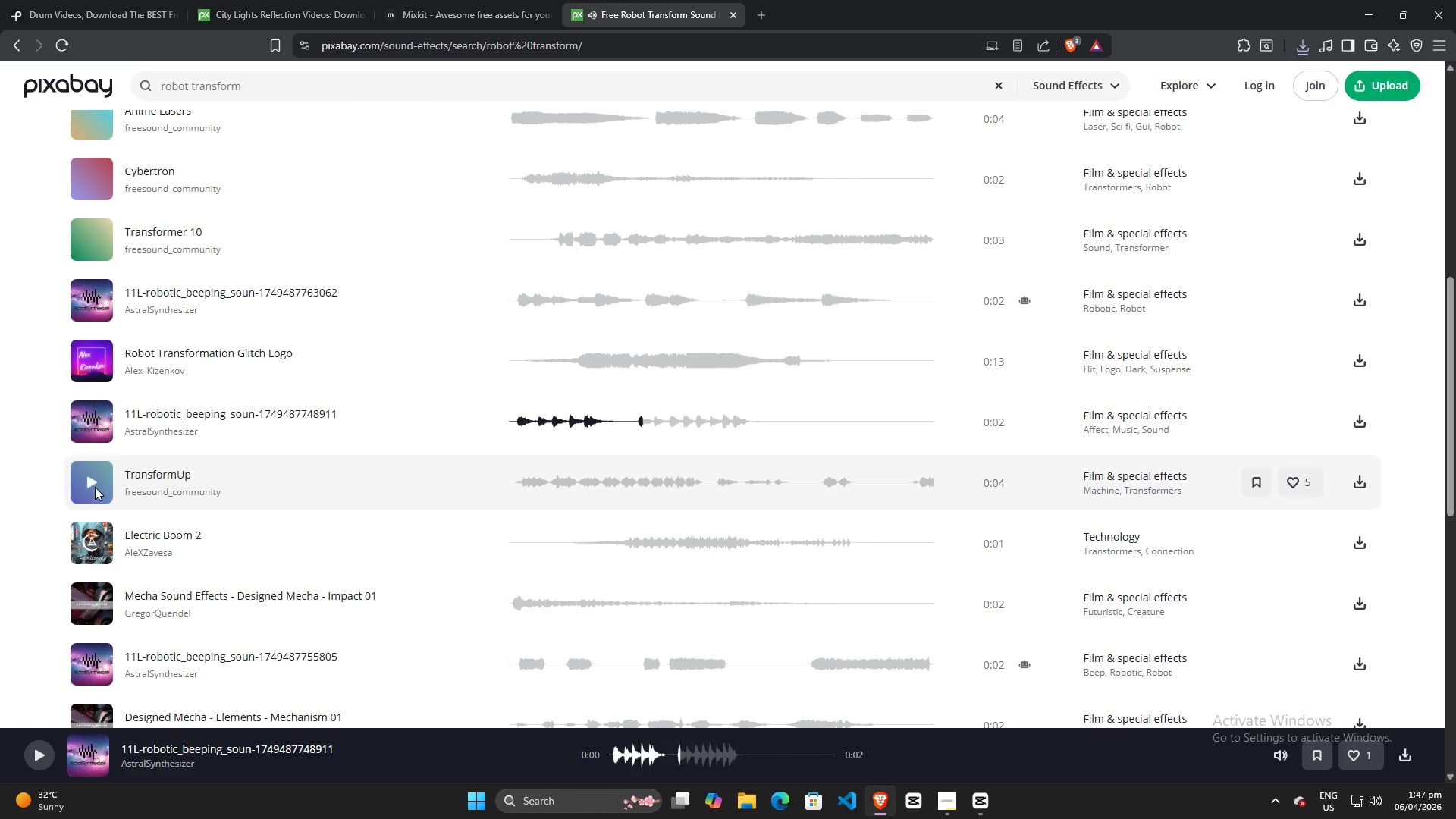 
left_click([95, 487])
 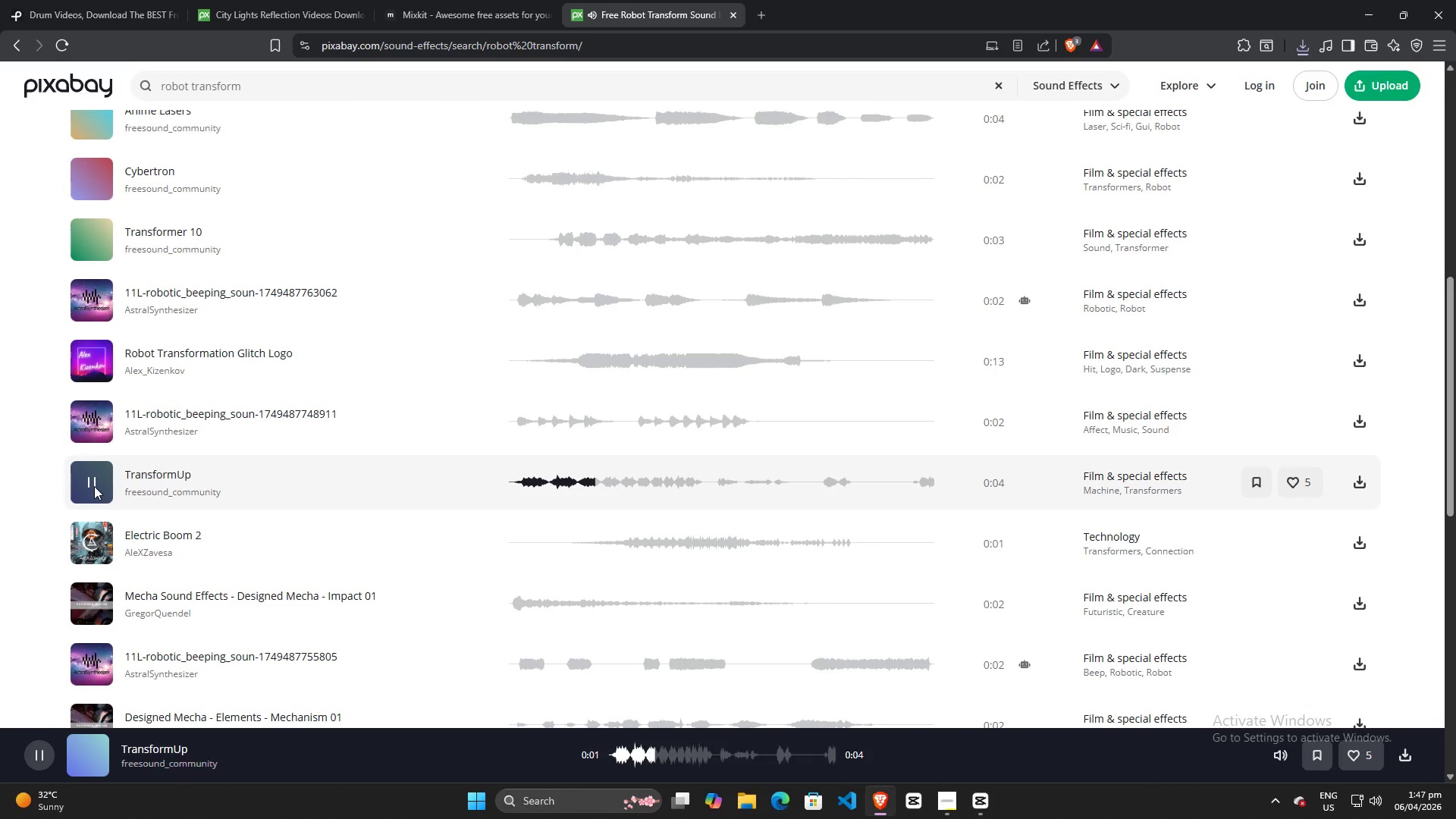 
left_click([94, 486])
 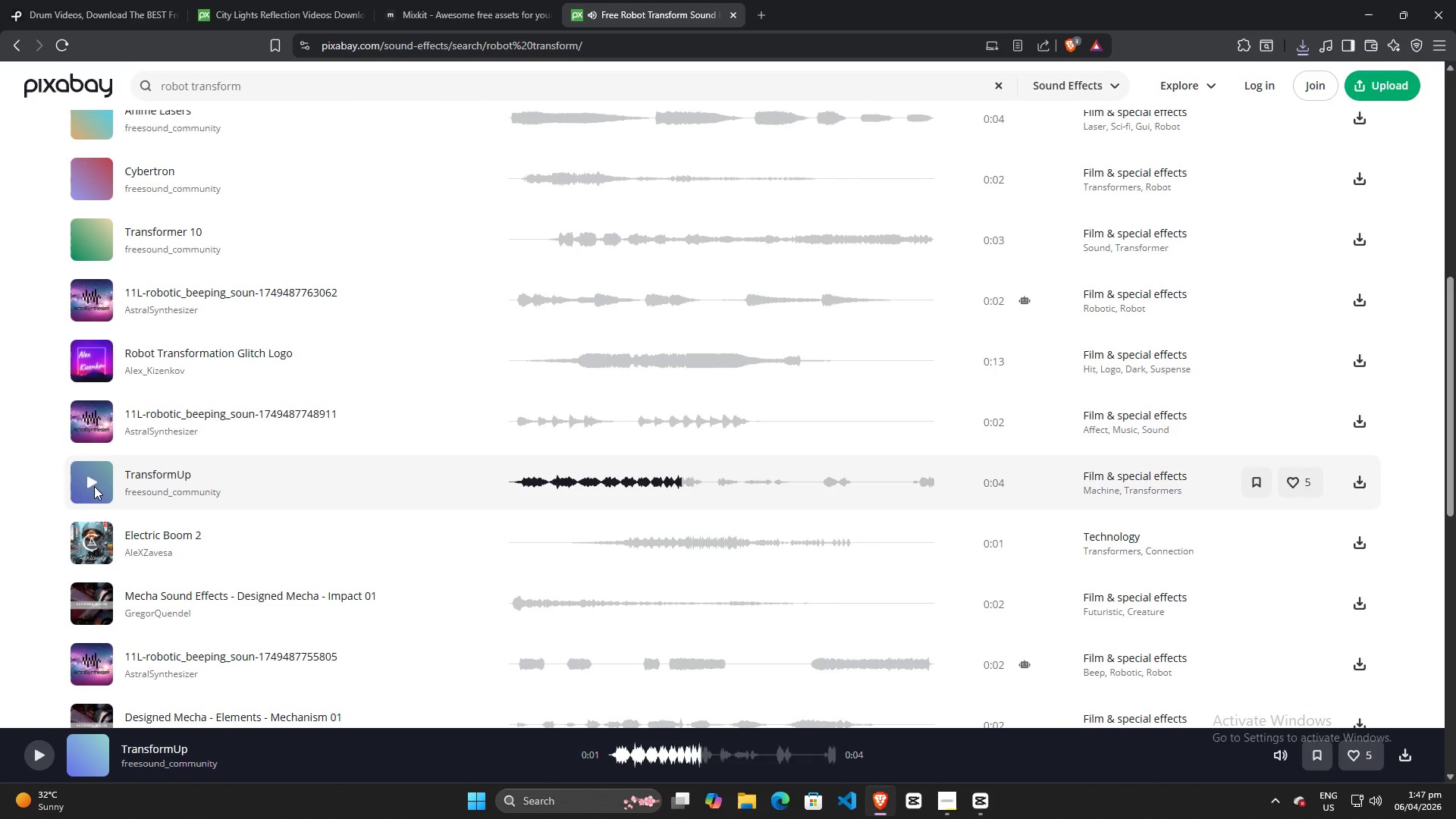 
left_click([94, 486])
 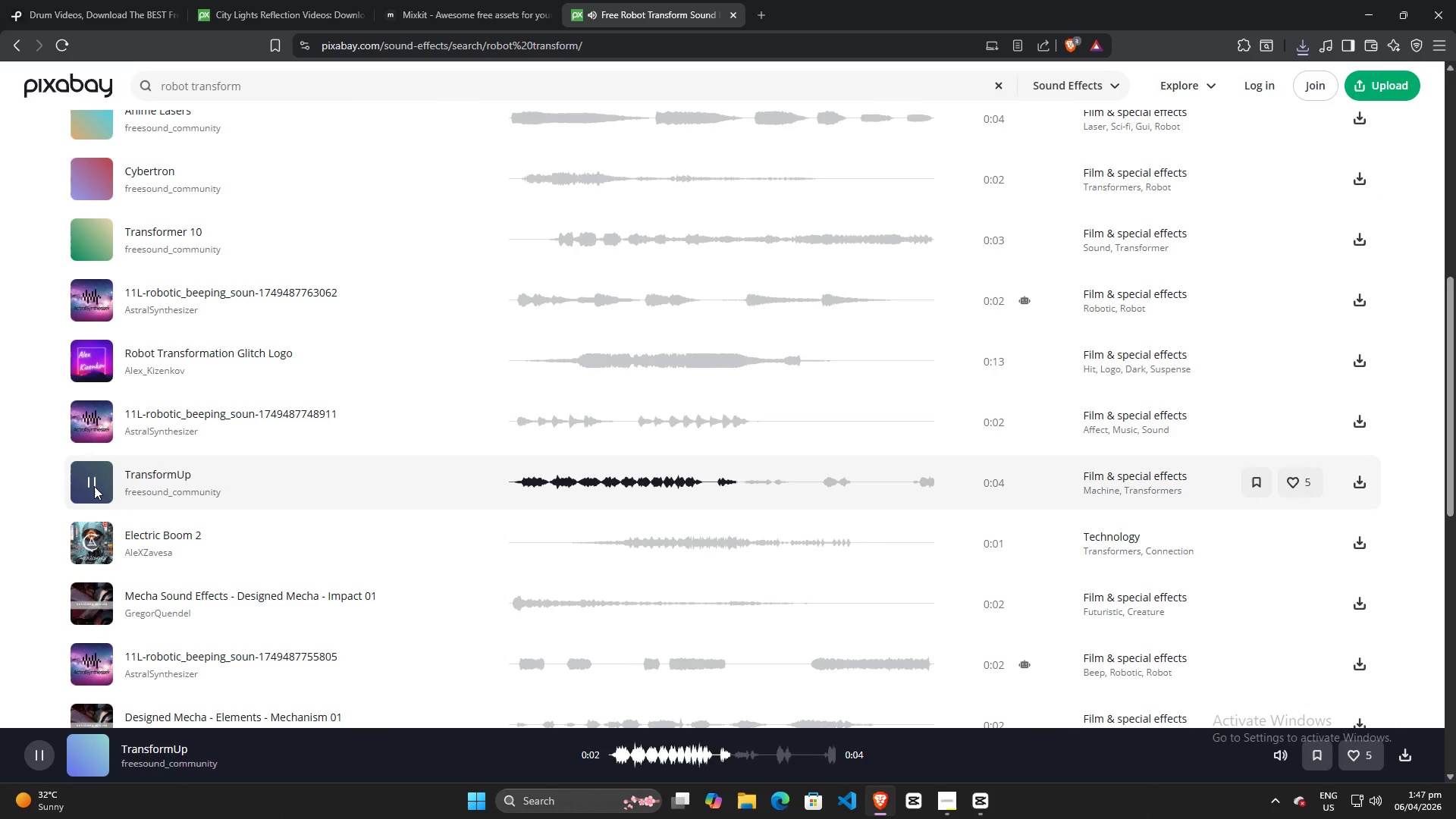 
left_click([94, 486])
 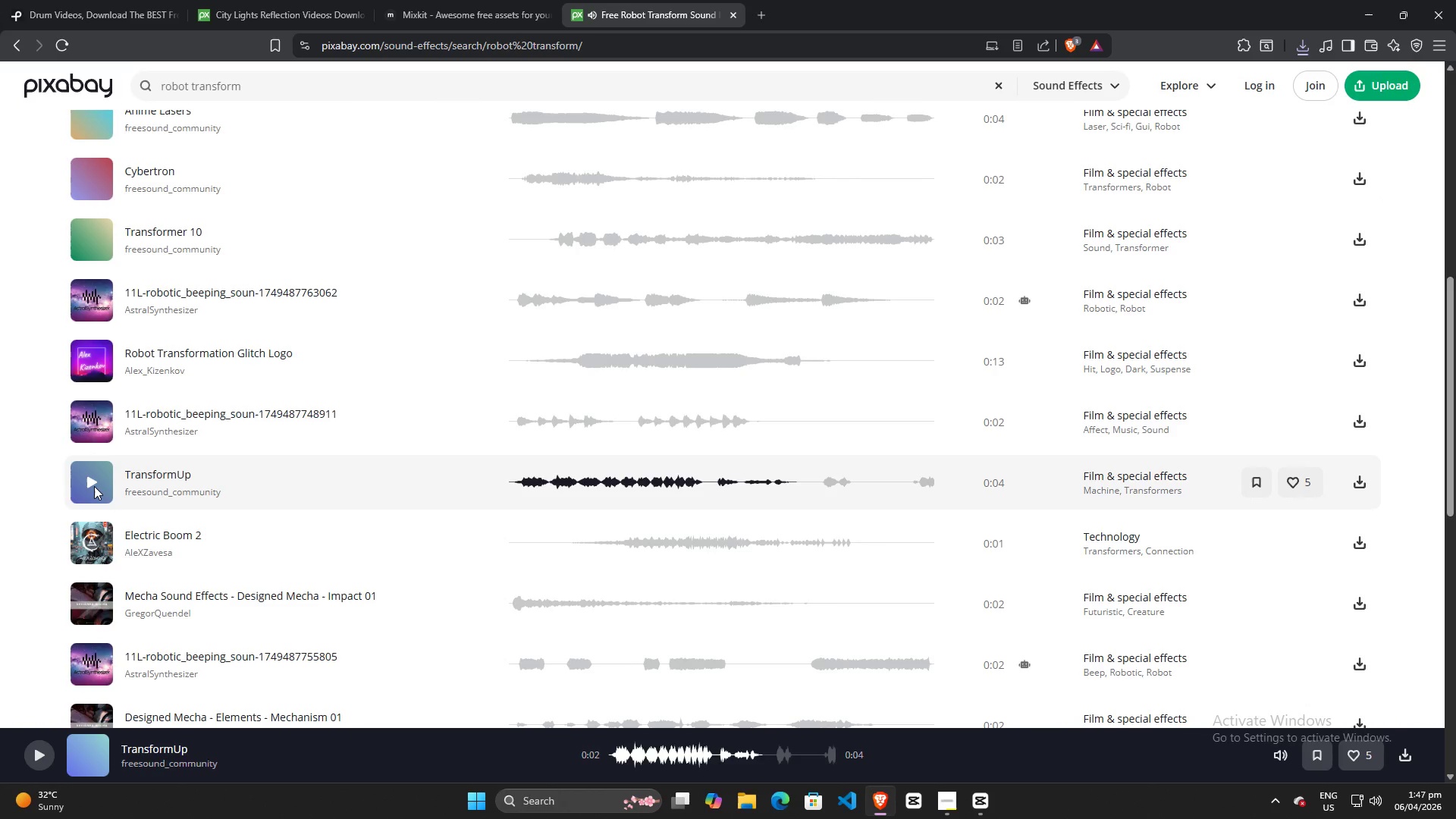 
key(Alt+Tab)
 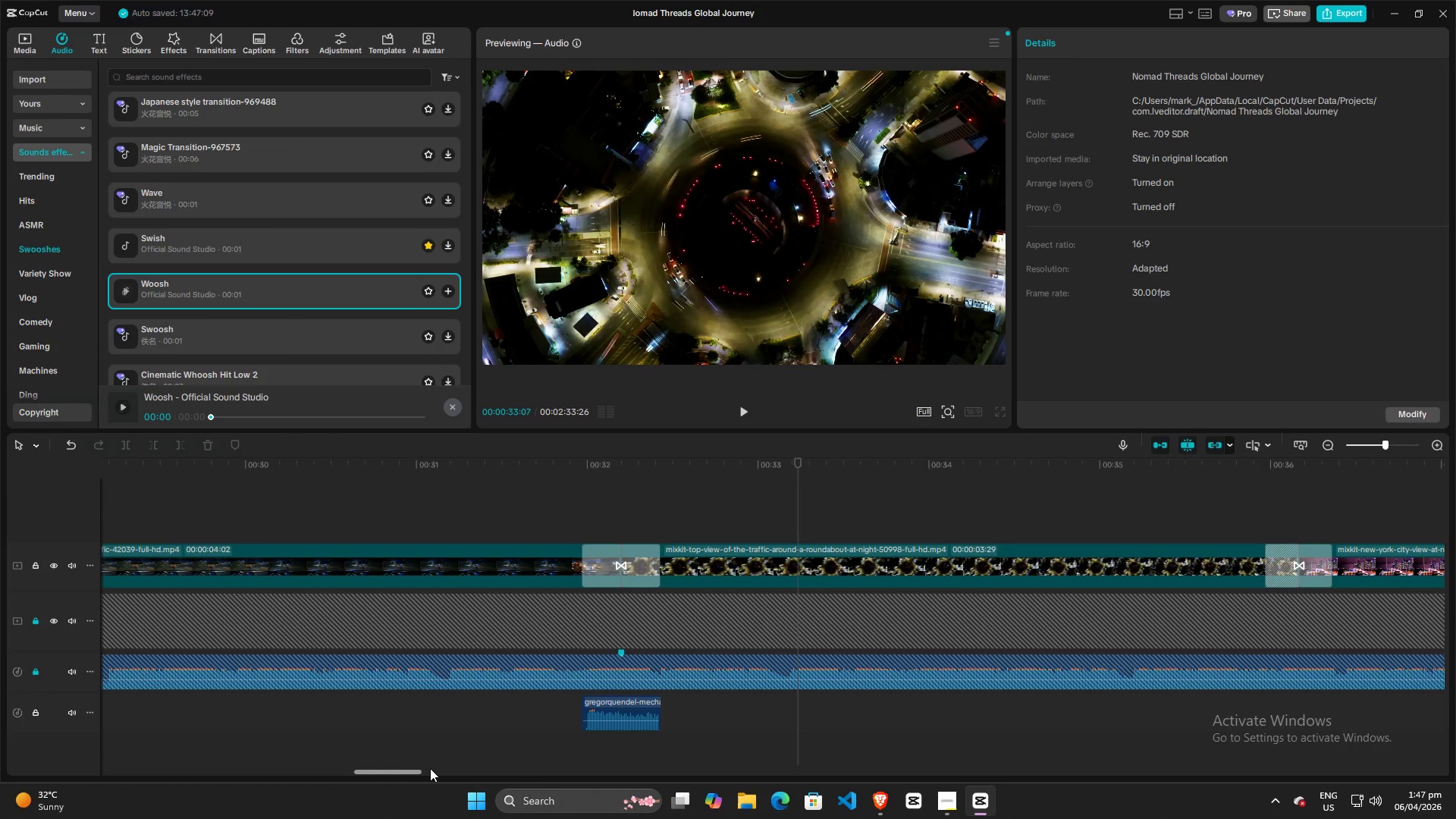 
left_click_drag(start_coordinate=[413, 771], to_coordinate=[369, 759])
 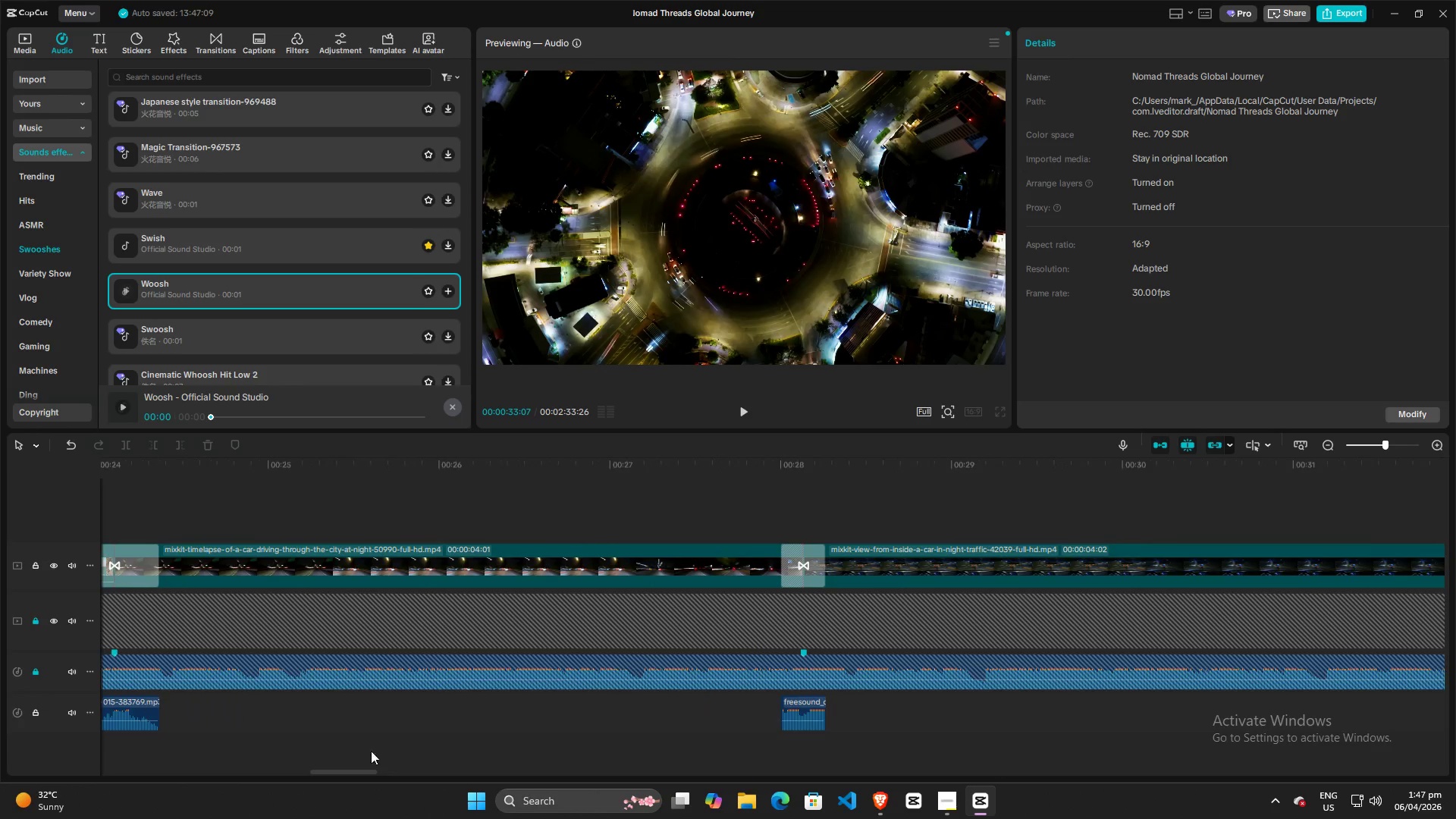 
hold_key(key=ControlLeft, duration=0.92)
scroll: coordinate [405, 654], scroll_direction: down, amount: 10.0
 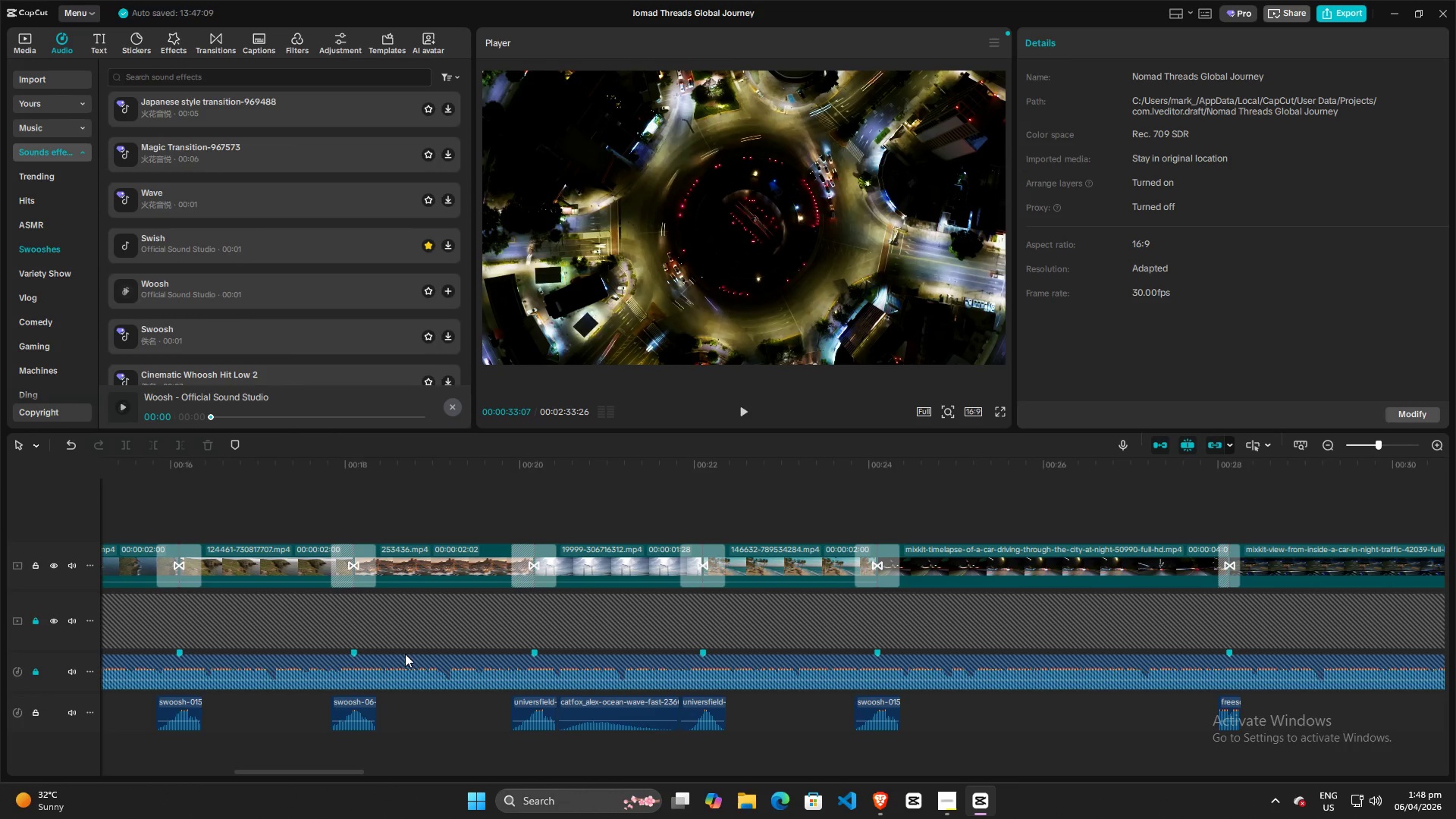 
wait(18.47)
 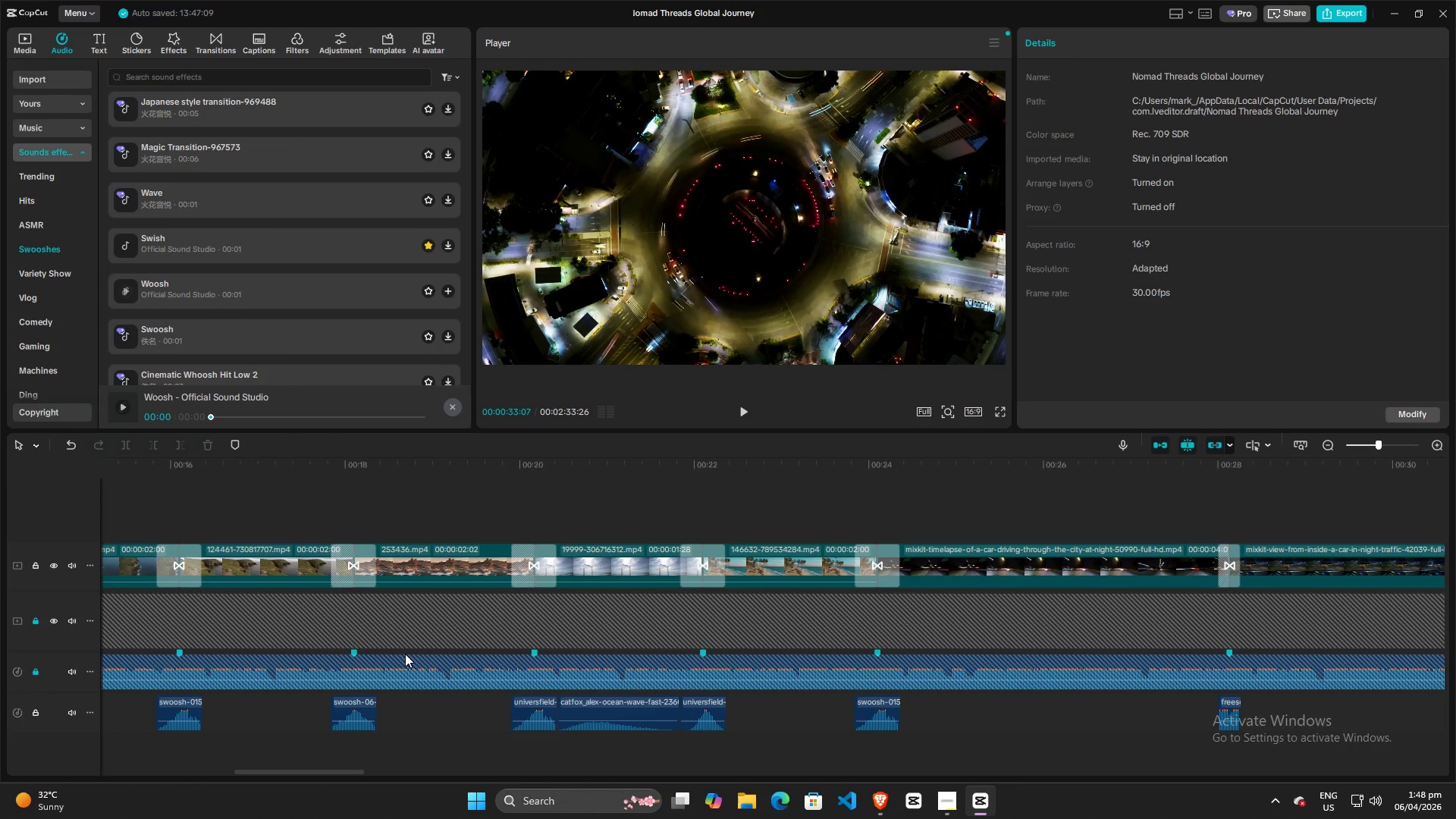 
key(Alt+AltLeft)
 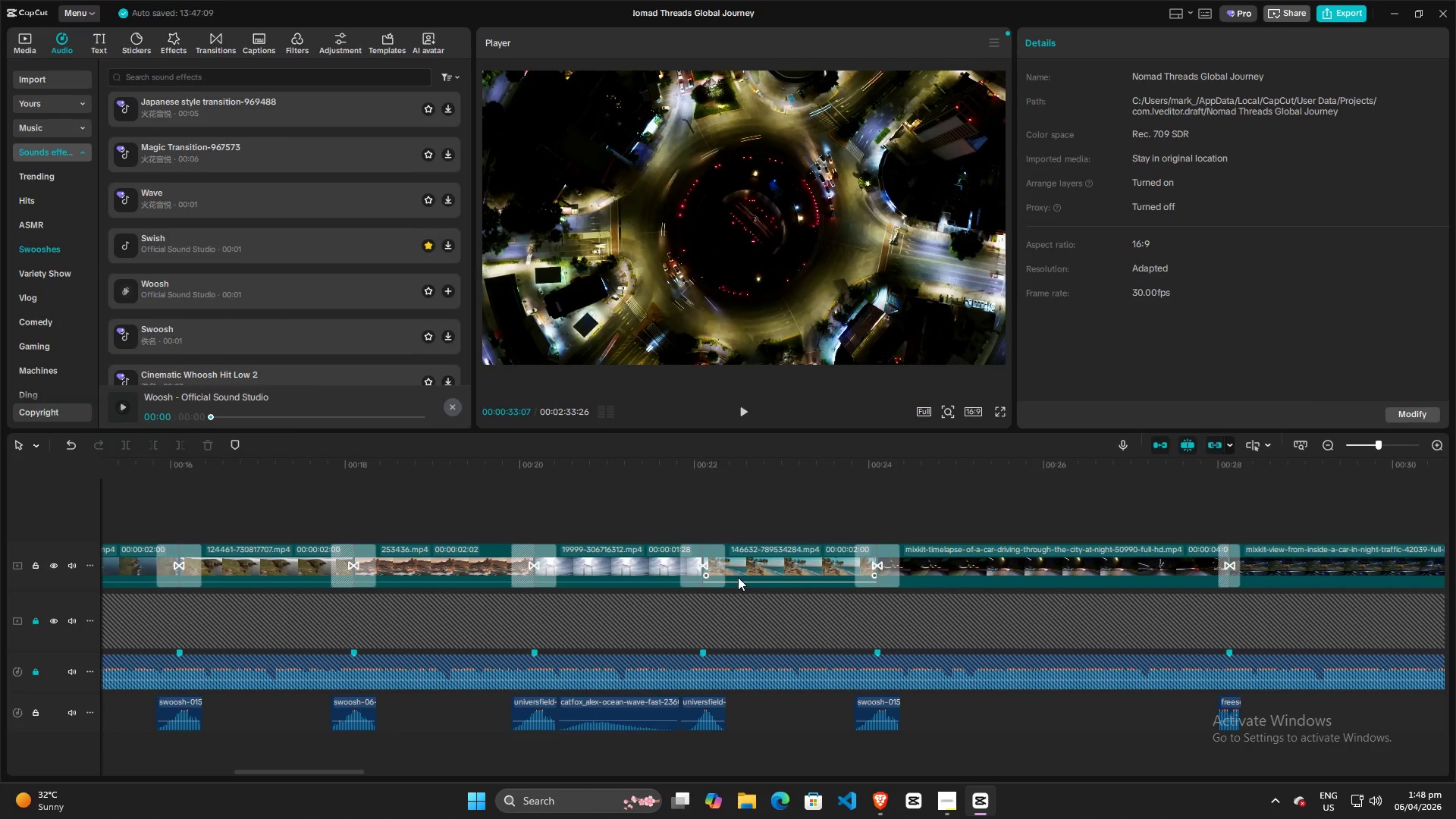 
key(Alt+Tab)
 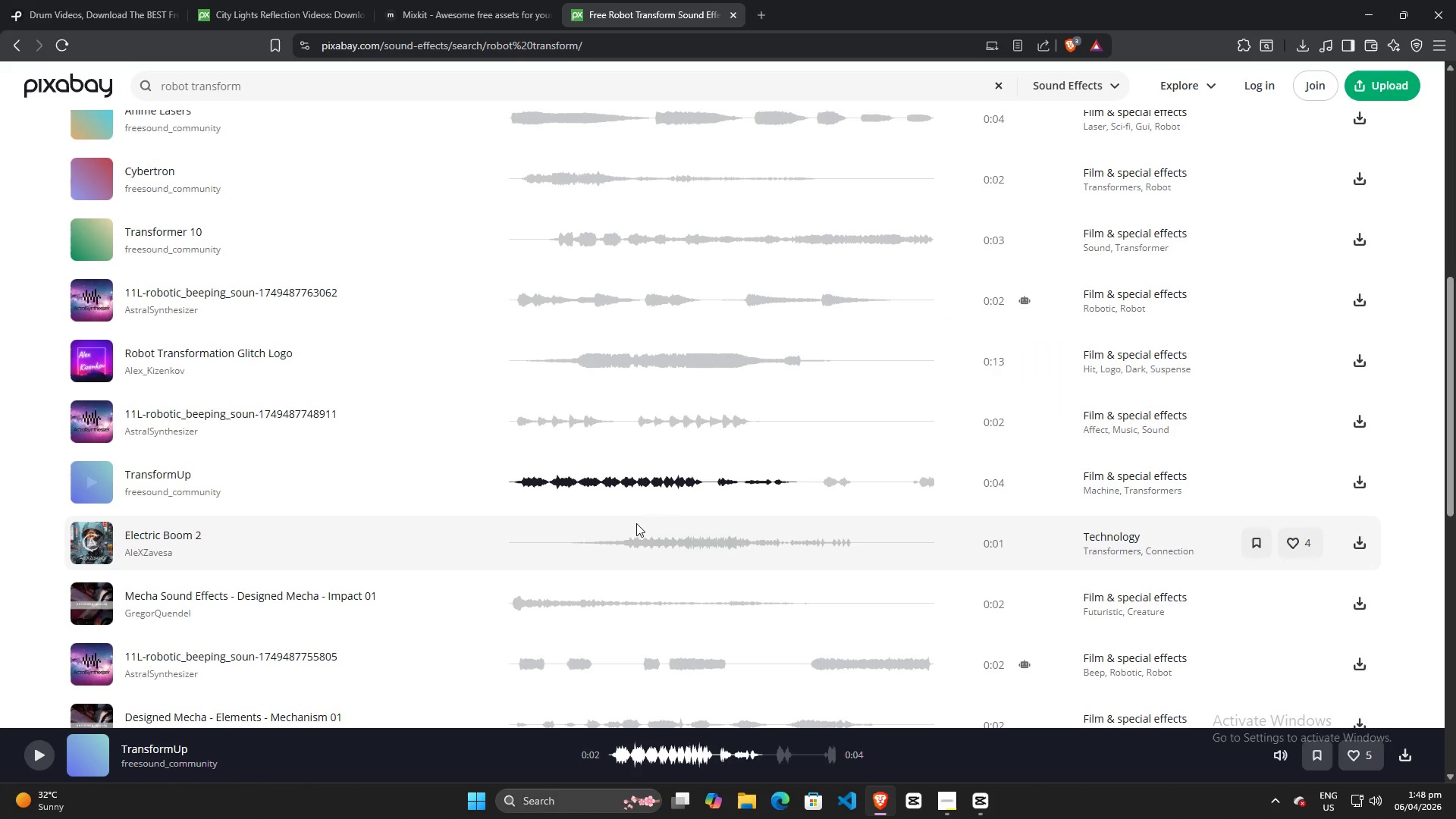 
key(Space)
 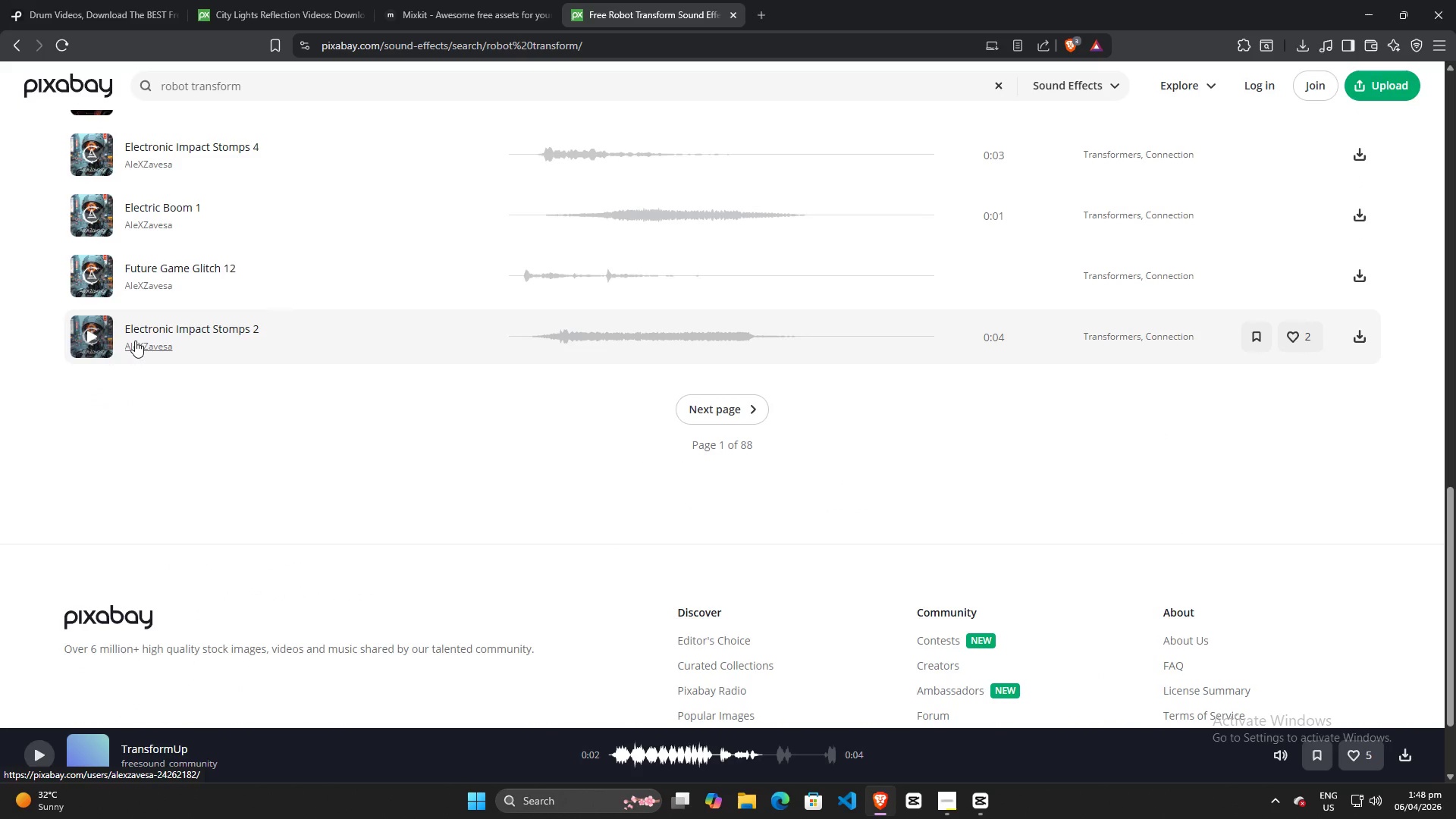 
left_click([90, 336])
 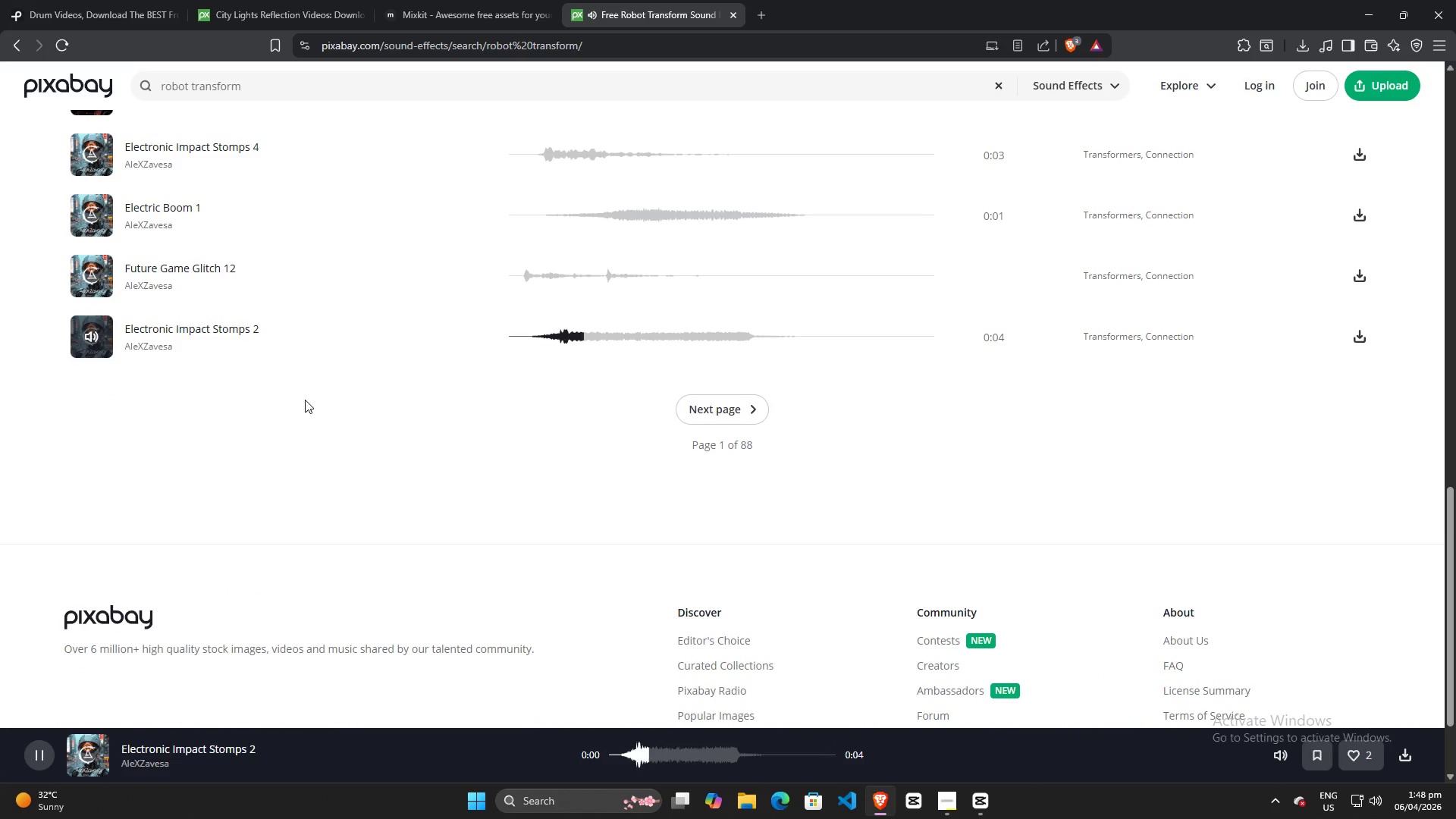 
key(Space)
 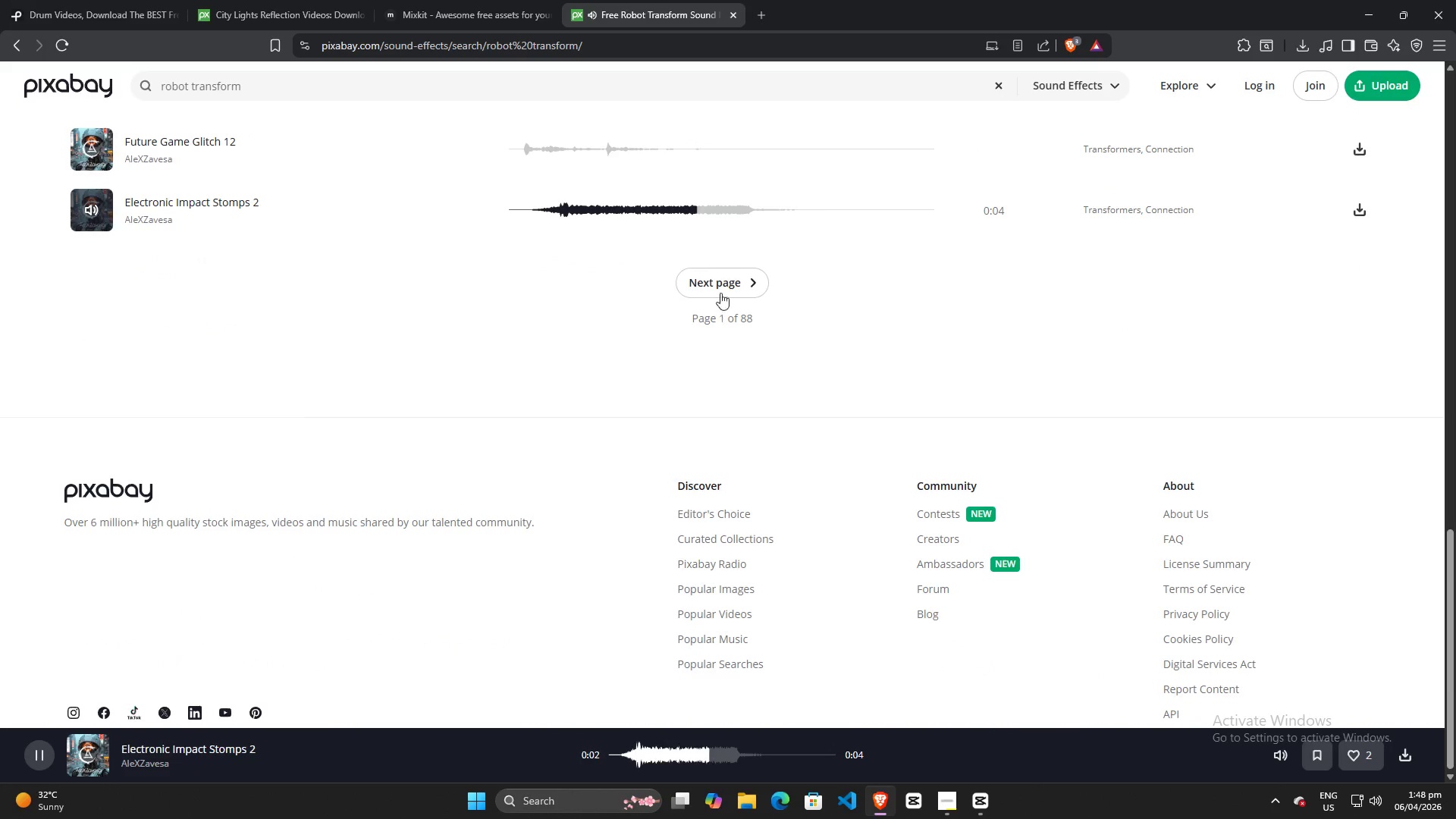 
scroll: coordinate [697, 438], scroll_direction: up, amount: 10.0
 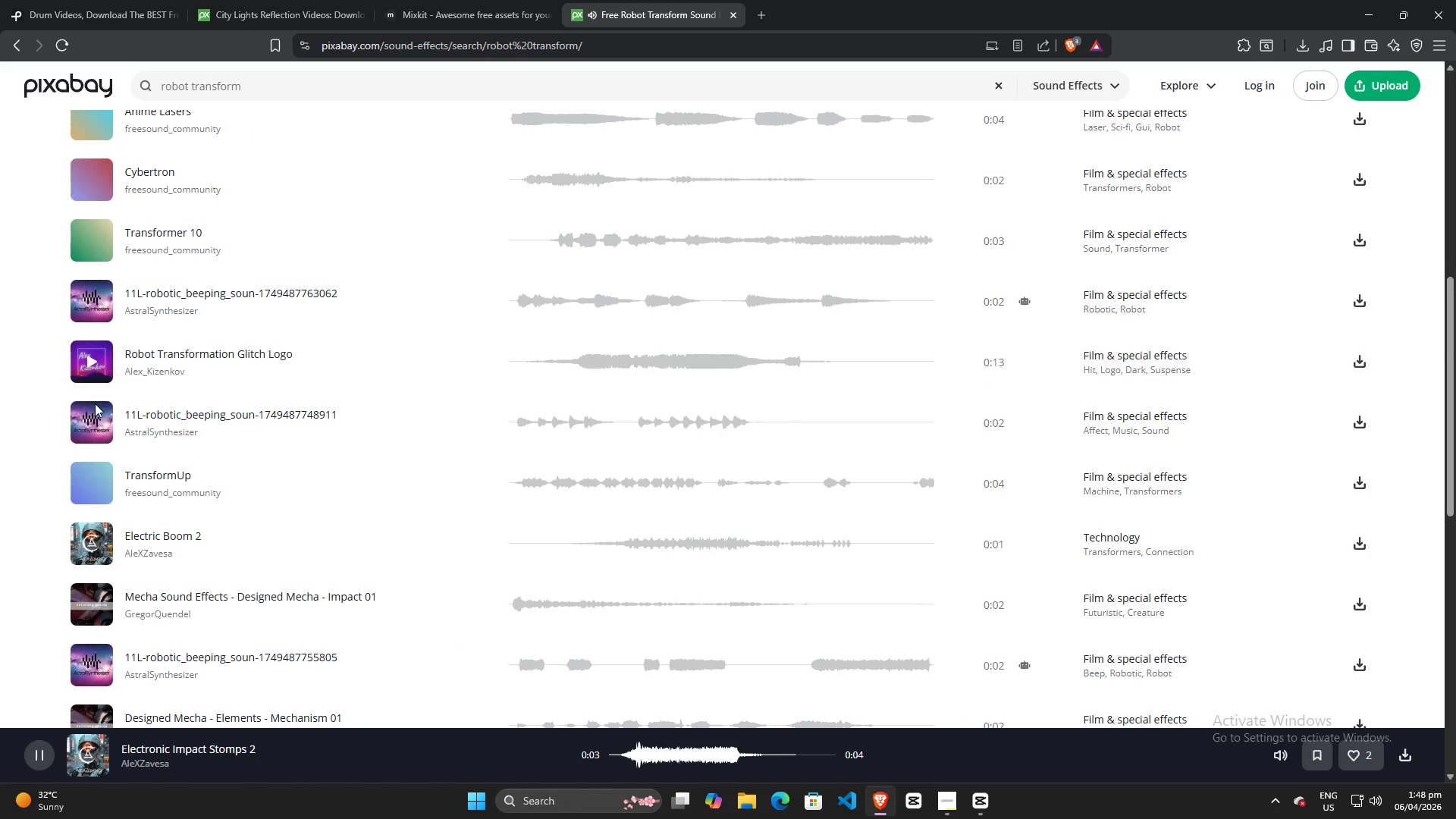 
left_click([96, 422])
 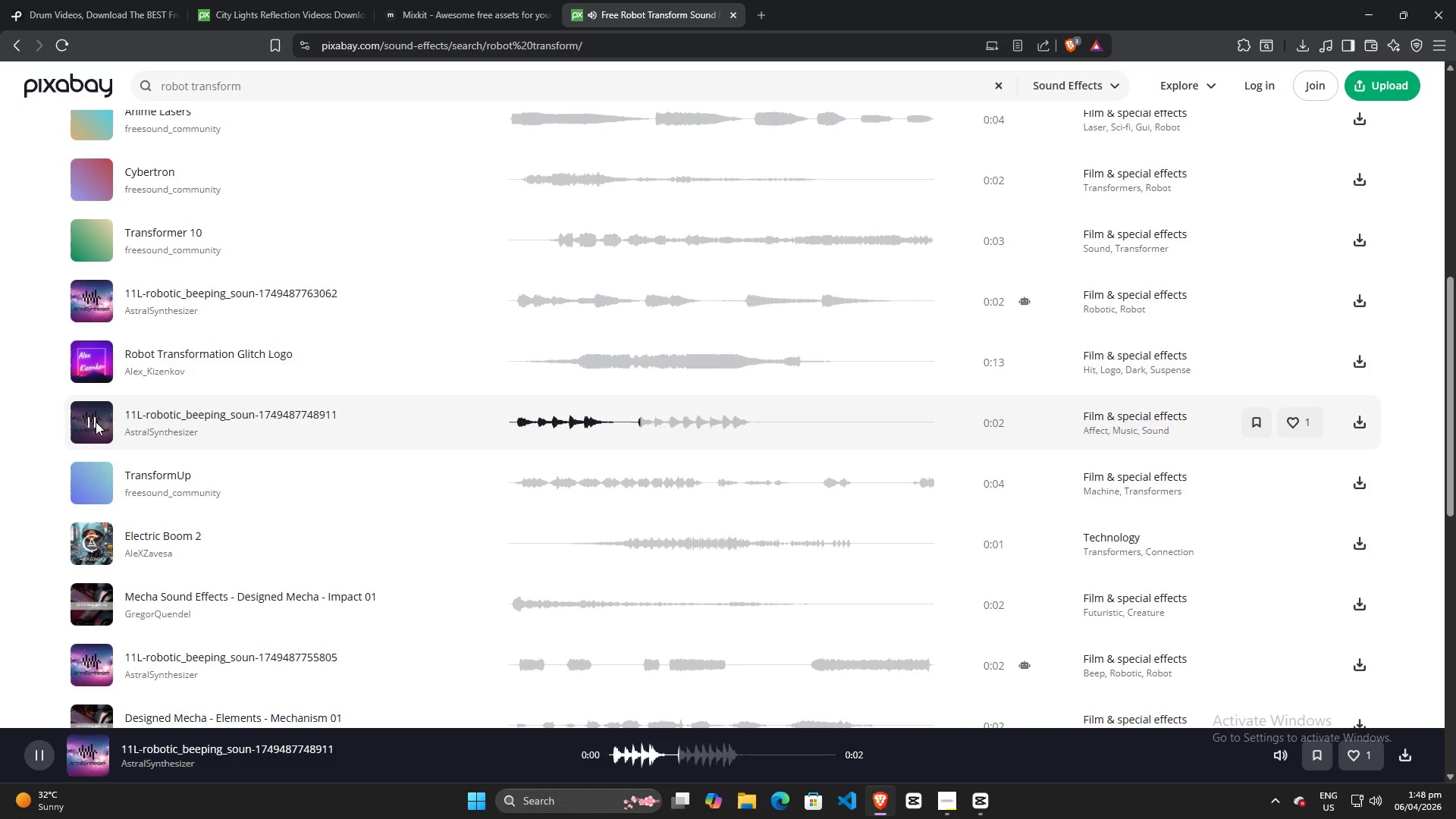 
key(Space)
 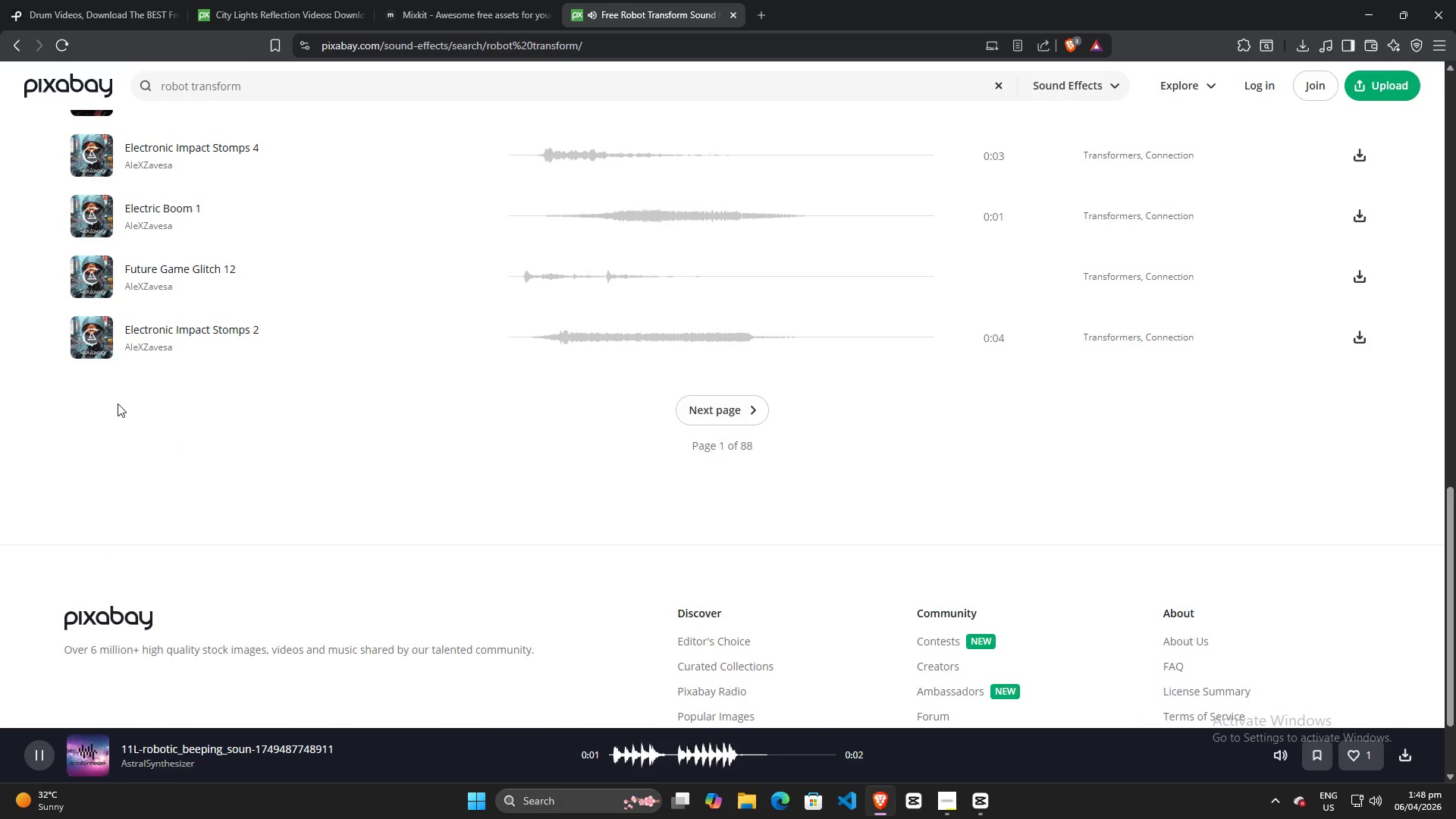 
scroll: coordinate [118, 399], scroll_direction: up, amount: 10.0
 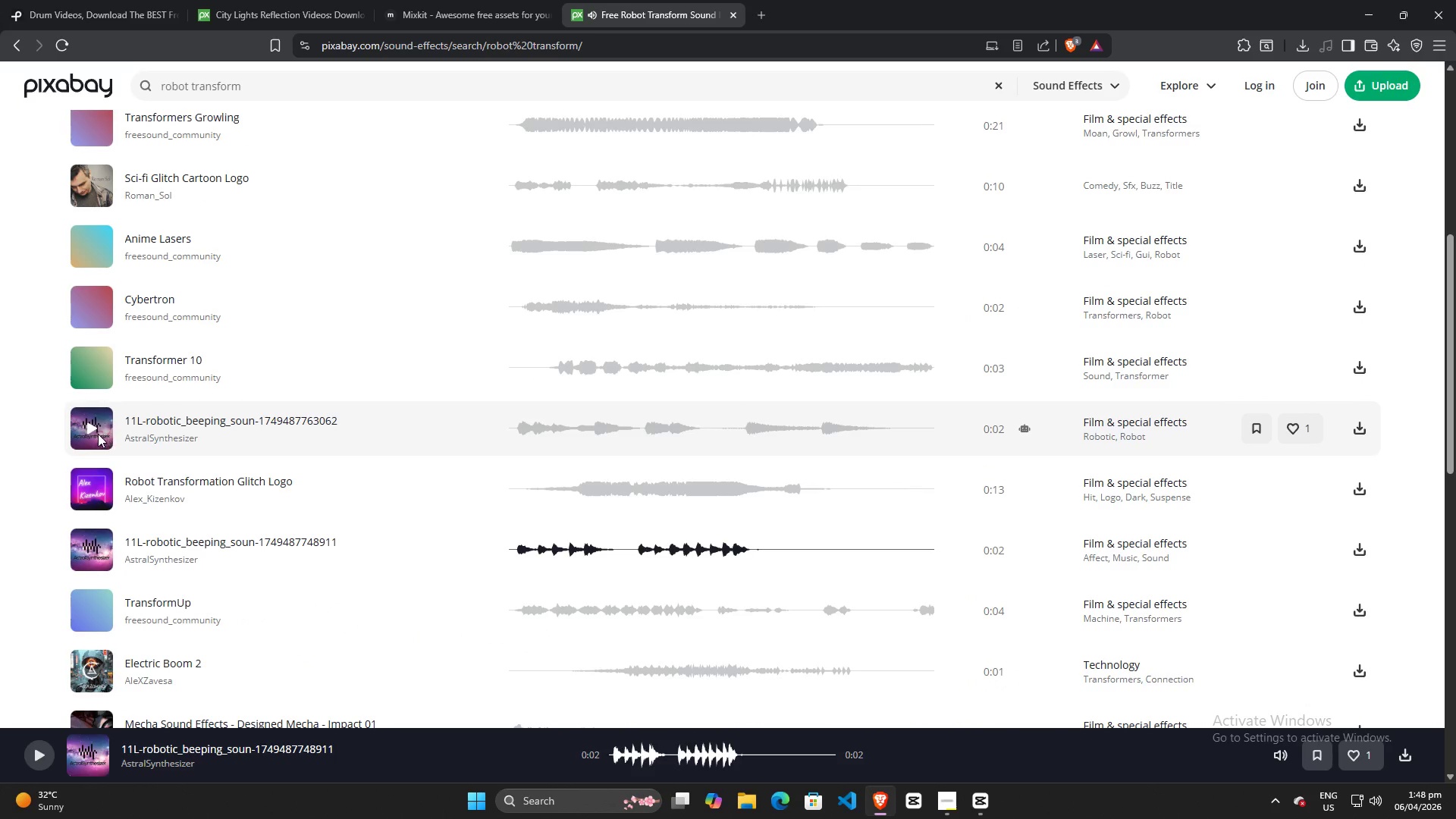 
left_click([89, 428])
 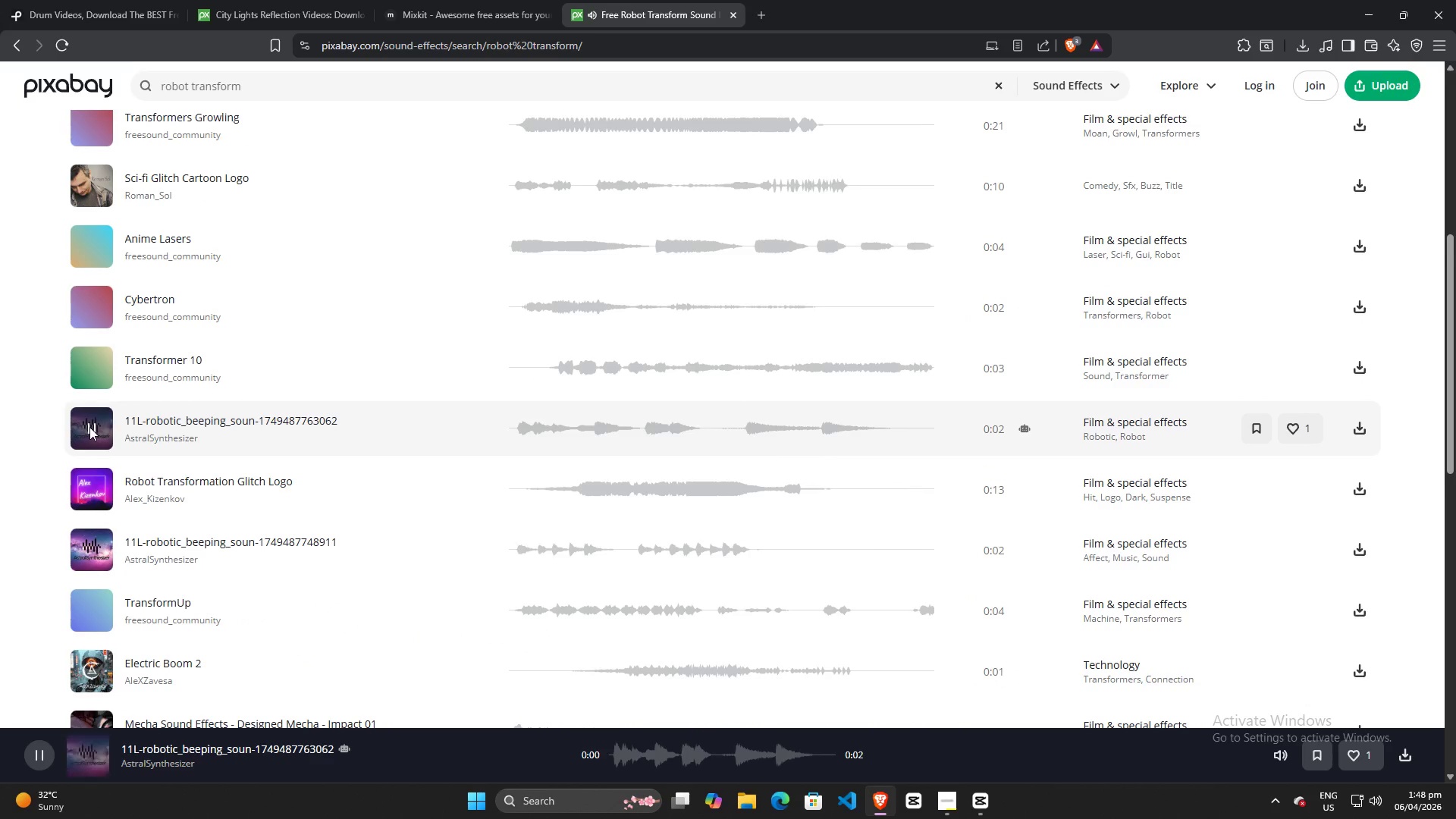 
left_click([89, 427])
 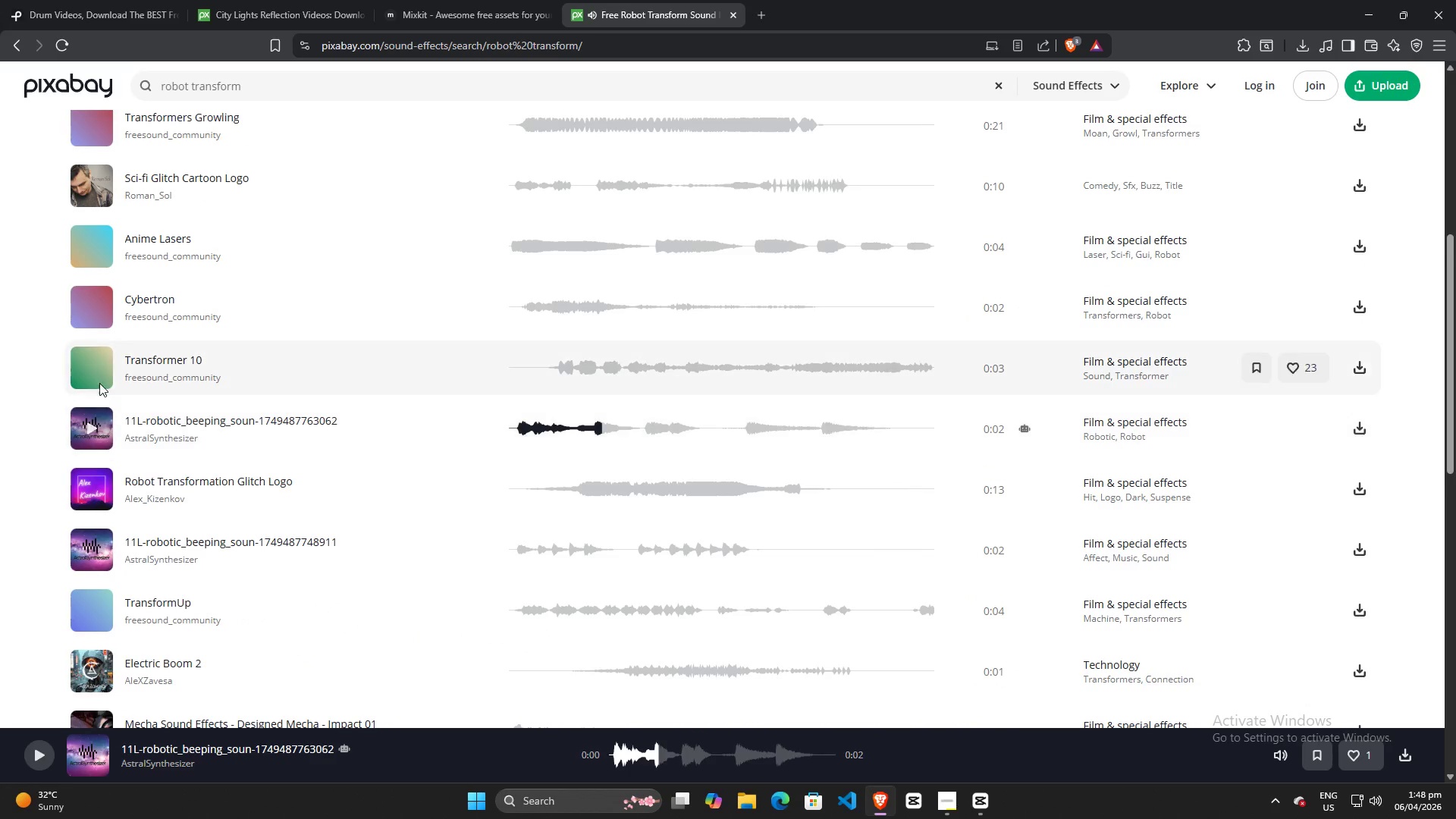 
left_click([89, 362])
 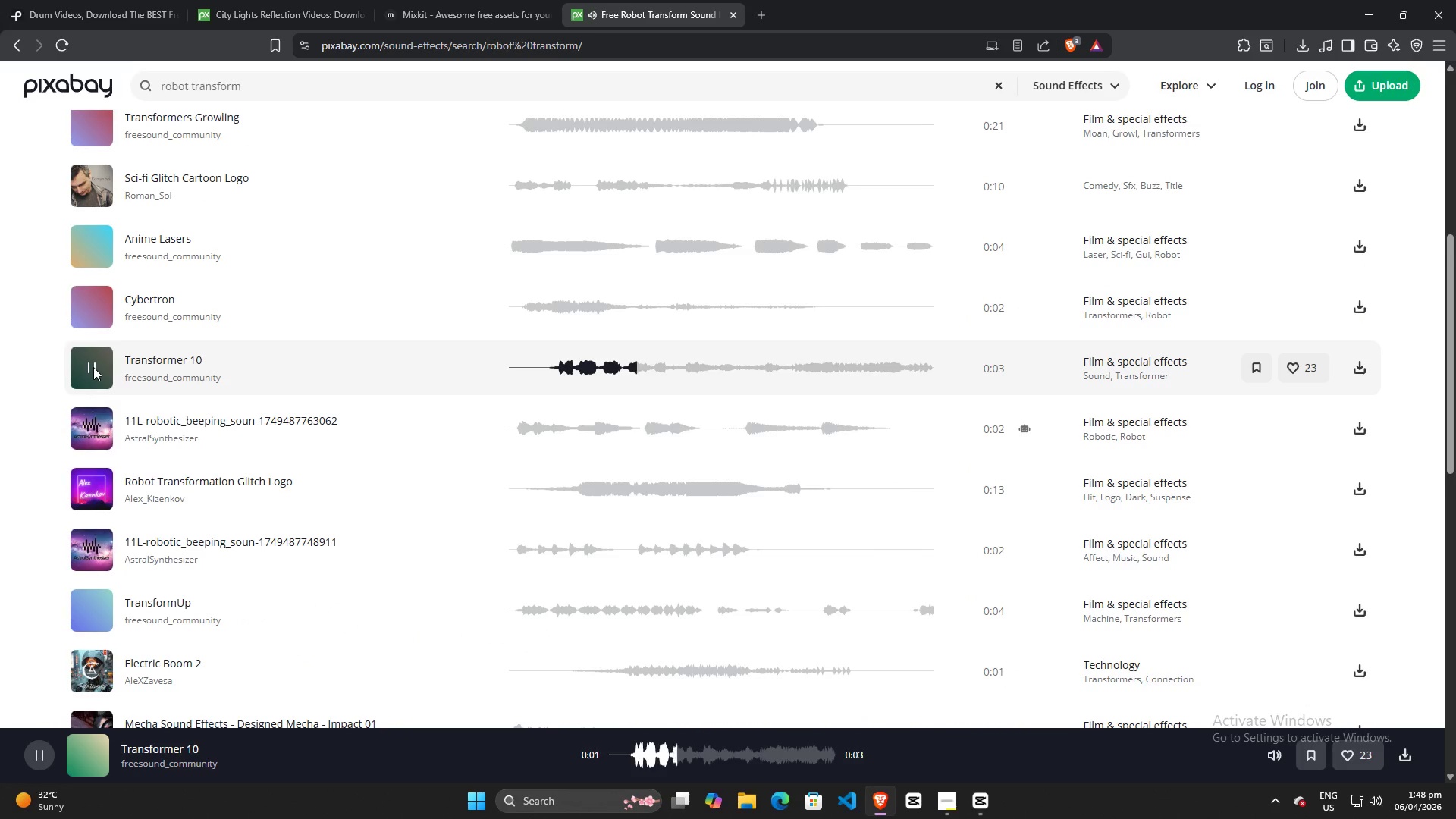 
left_click([93, 367])
 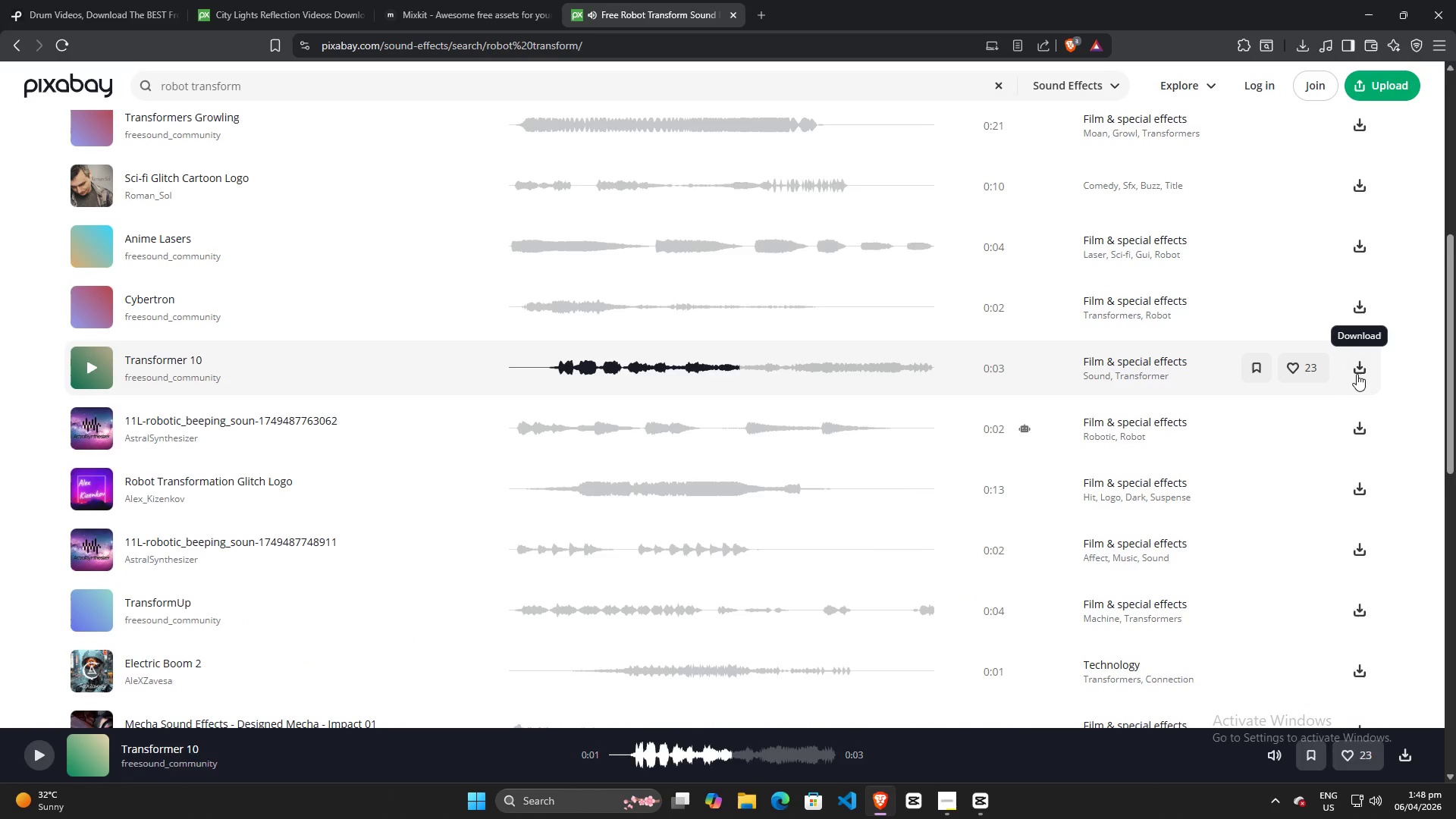 
left_click([1357, 373])
 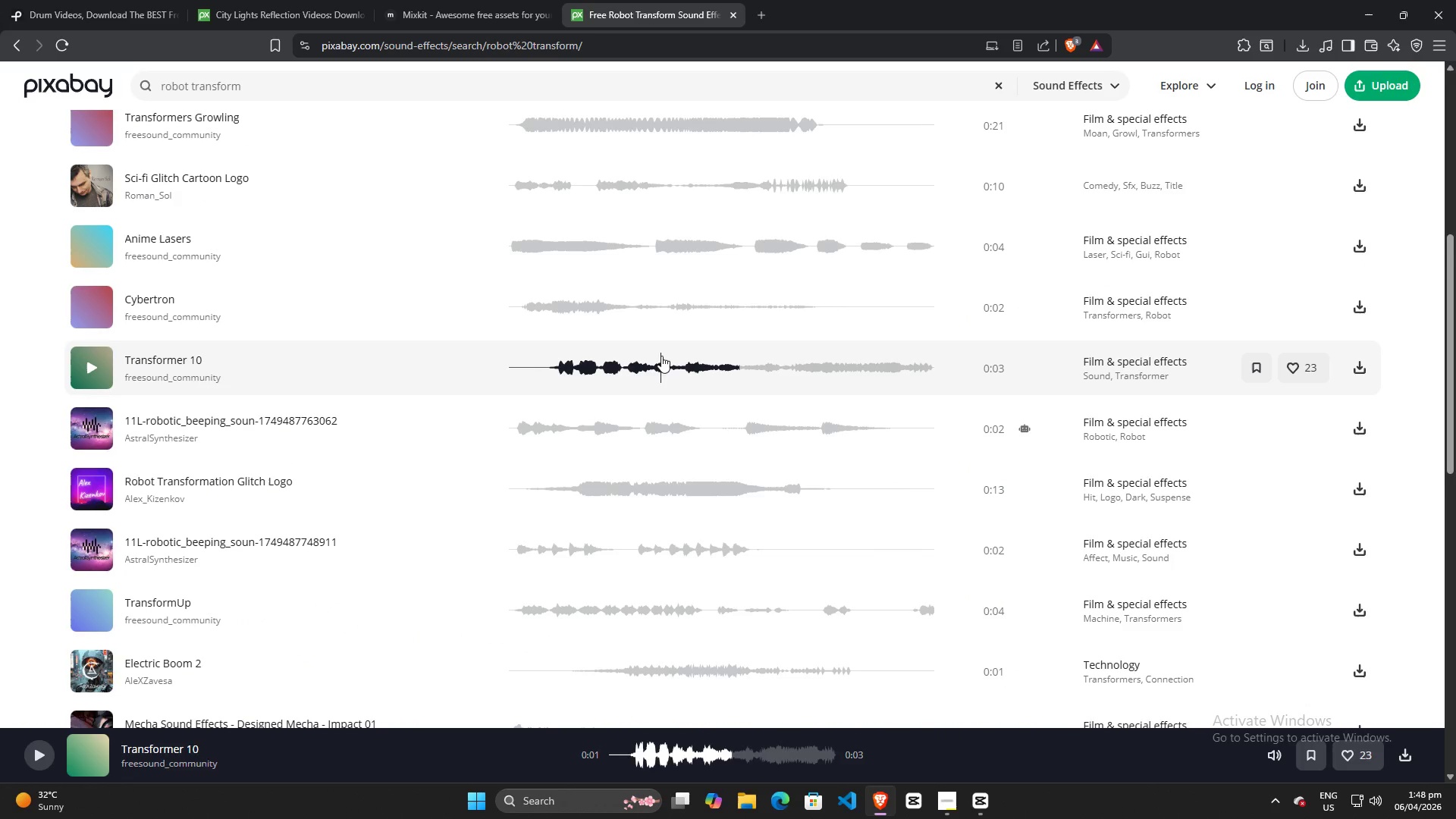 
left_click([949, 809])